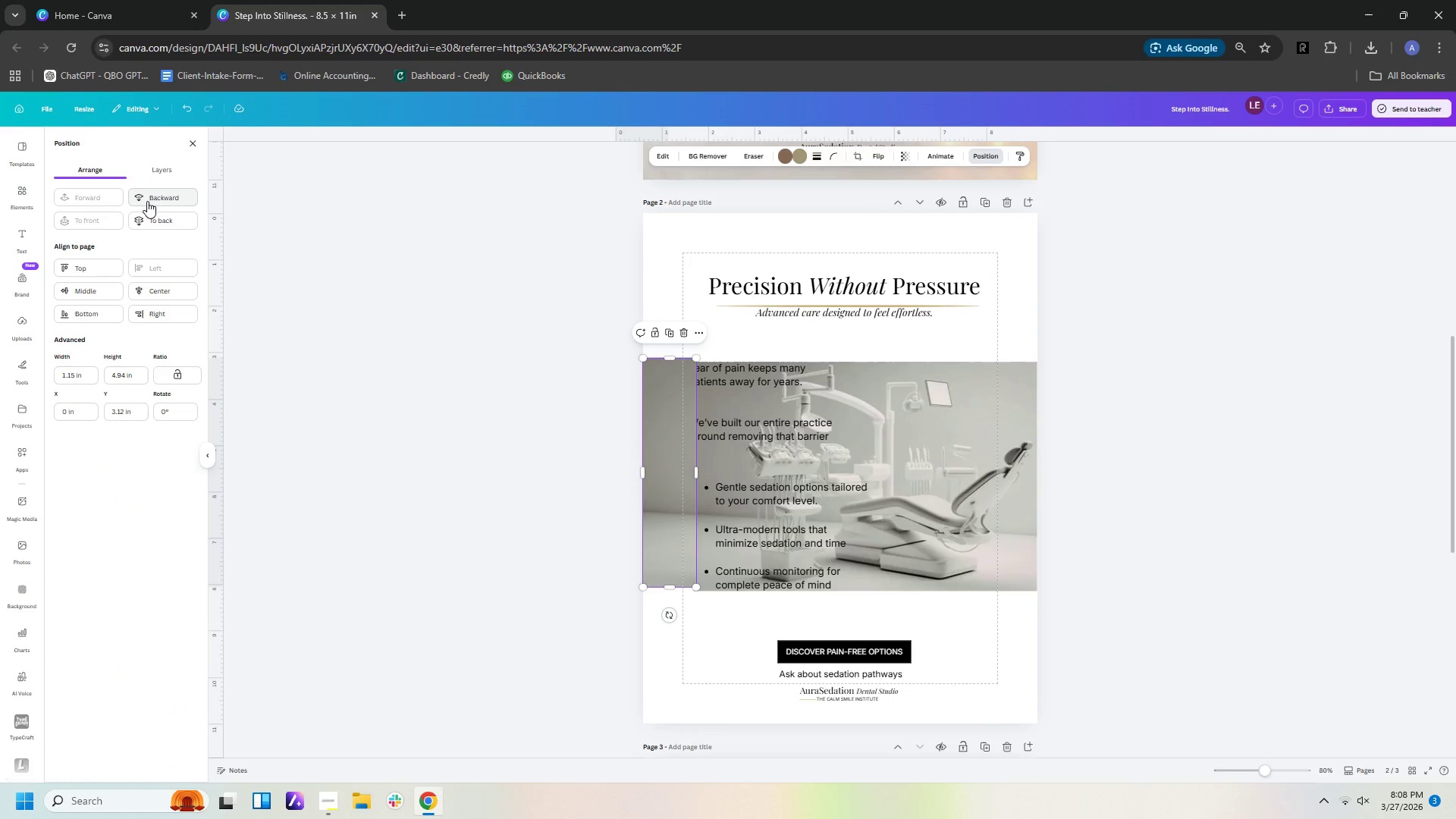 
left_click([158, 216])
 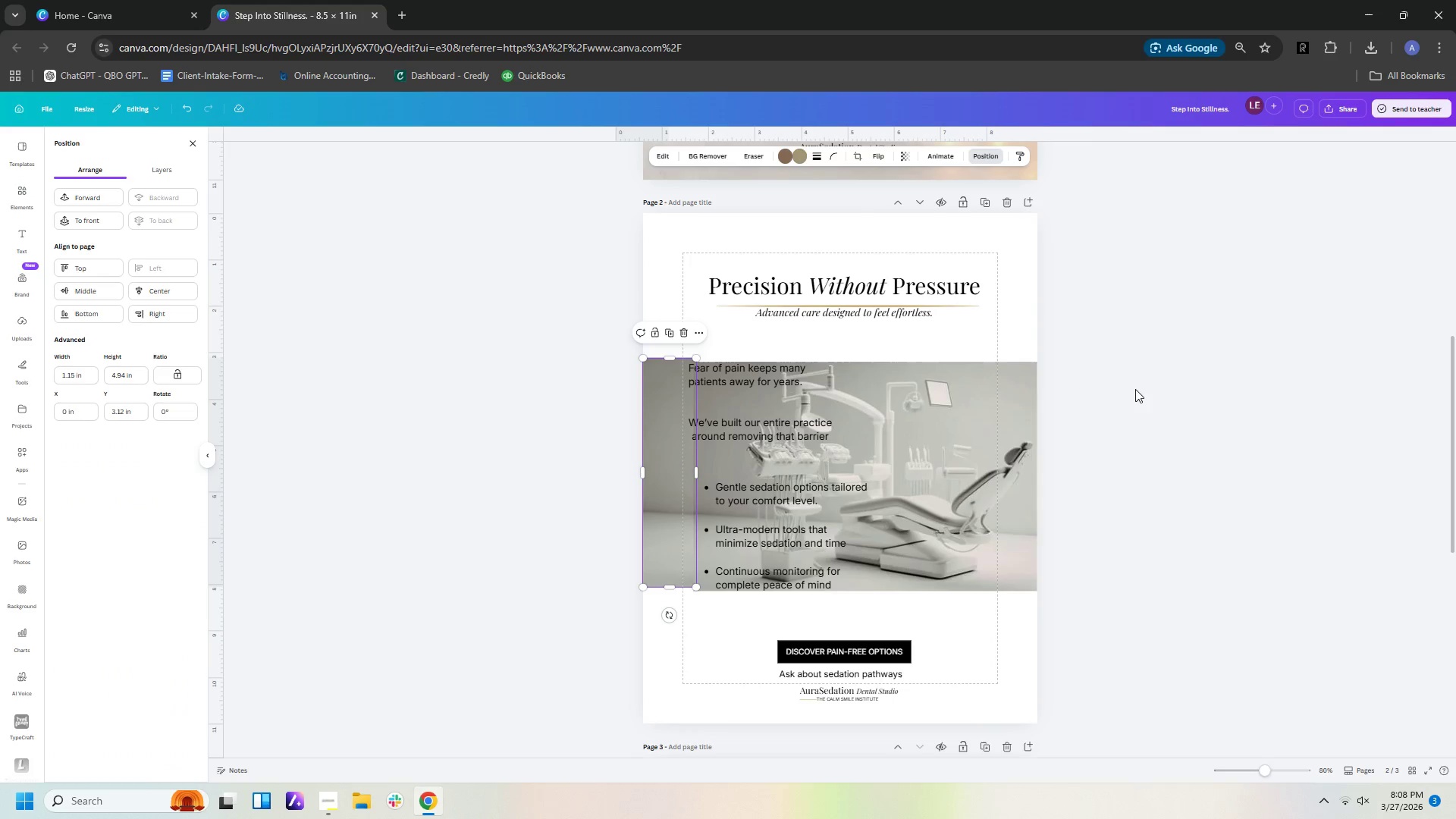 
left_click([1188, 403])
 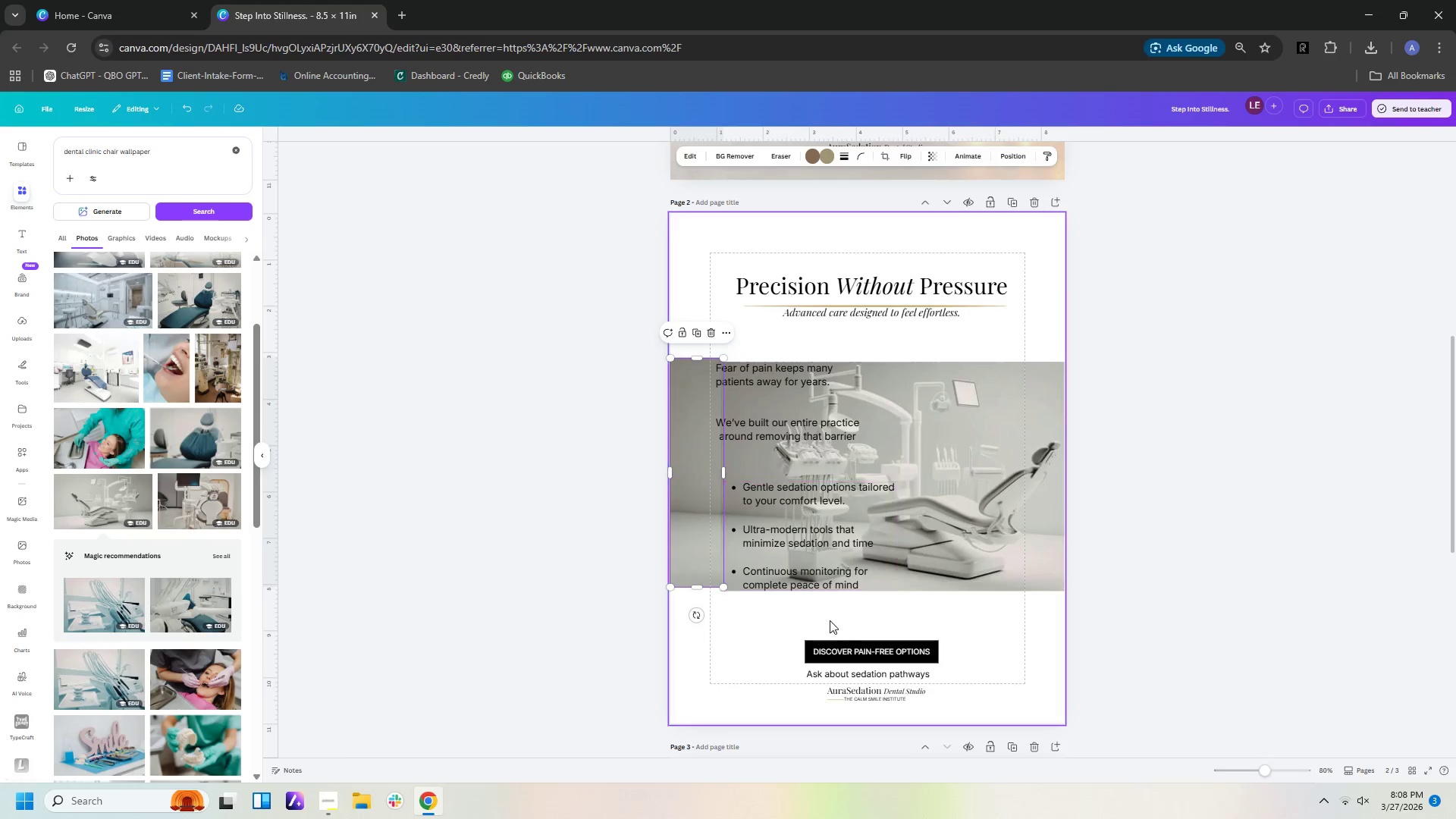 
left_click([768, 631])
 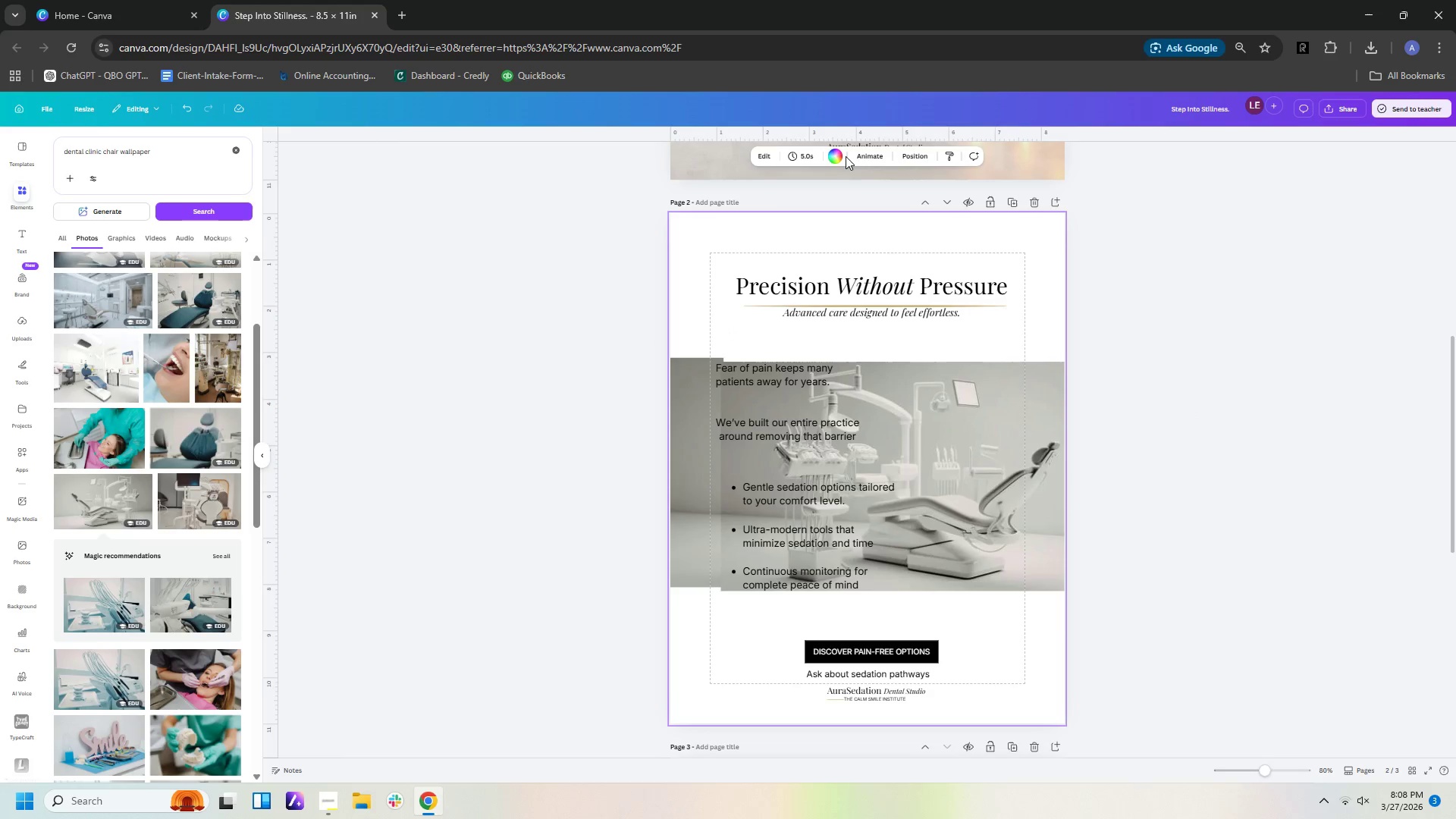 
left_click([835, 161])
 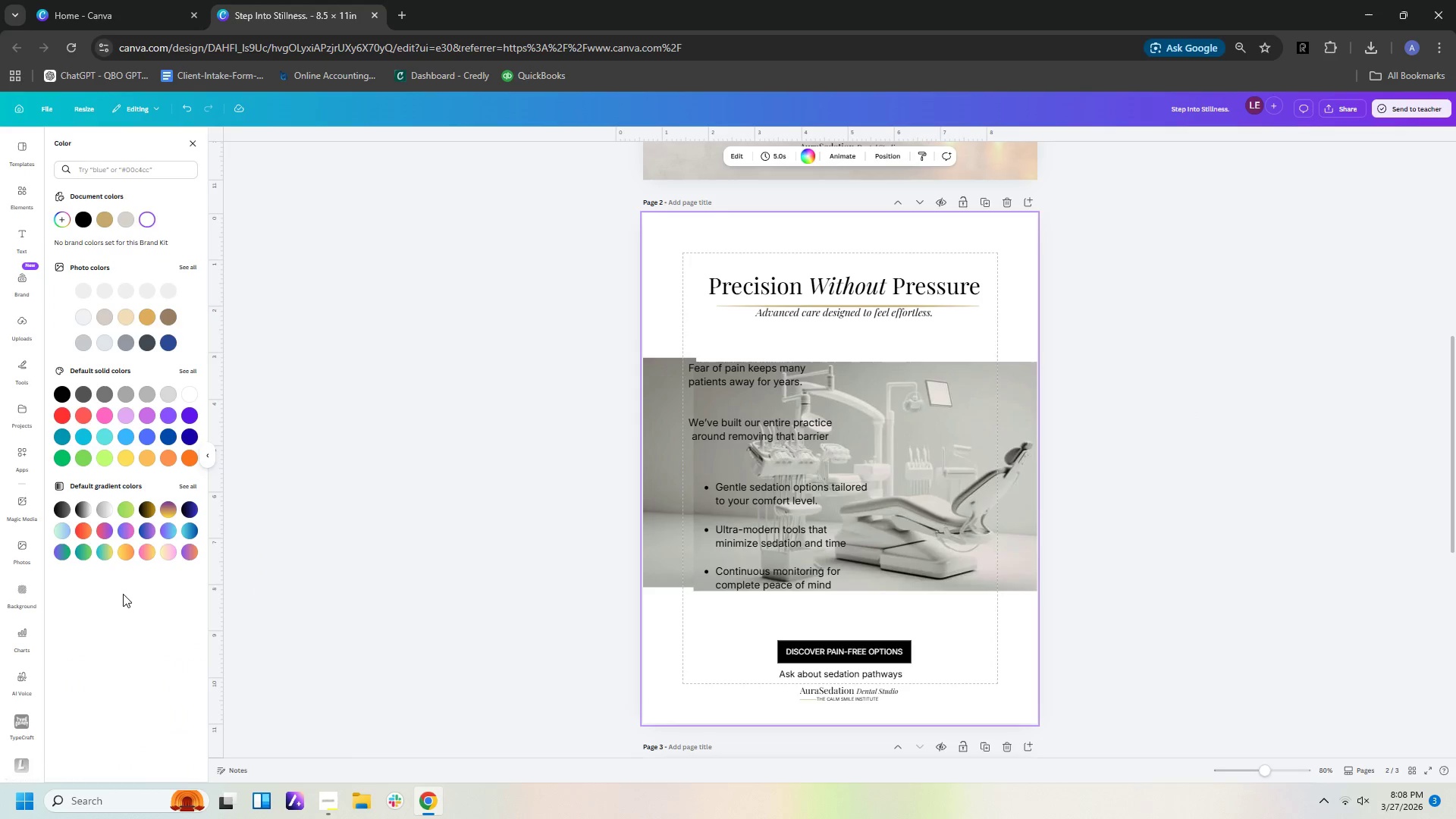 
left_click([24, 365])
 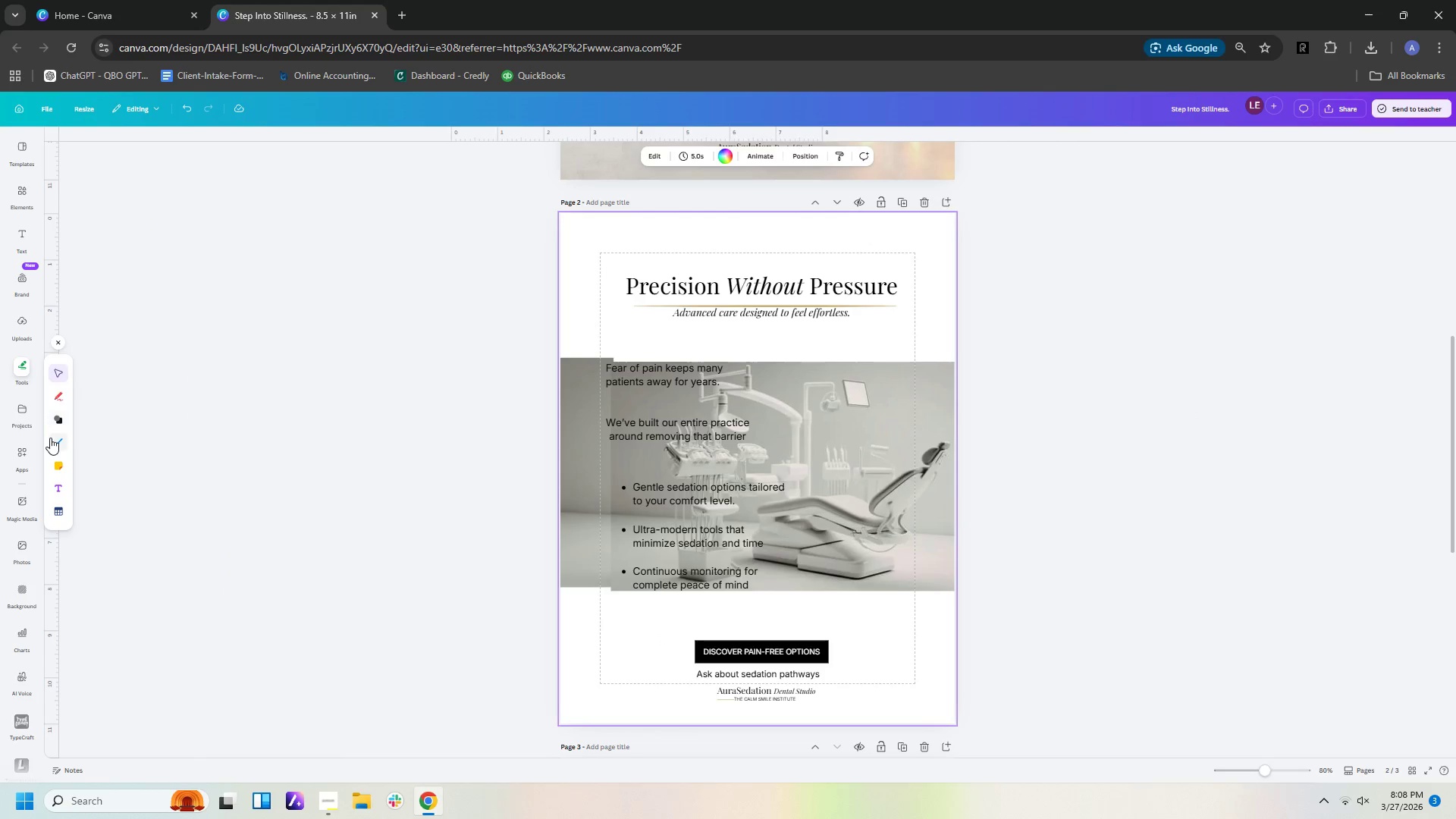 
left_click([54, 420])
 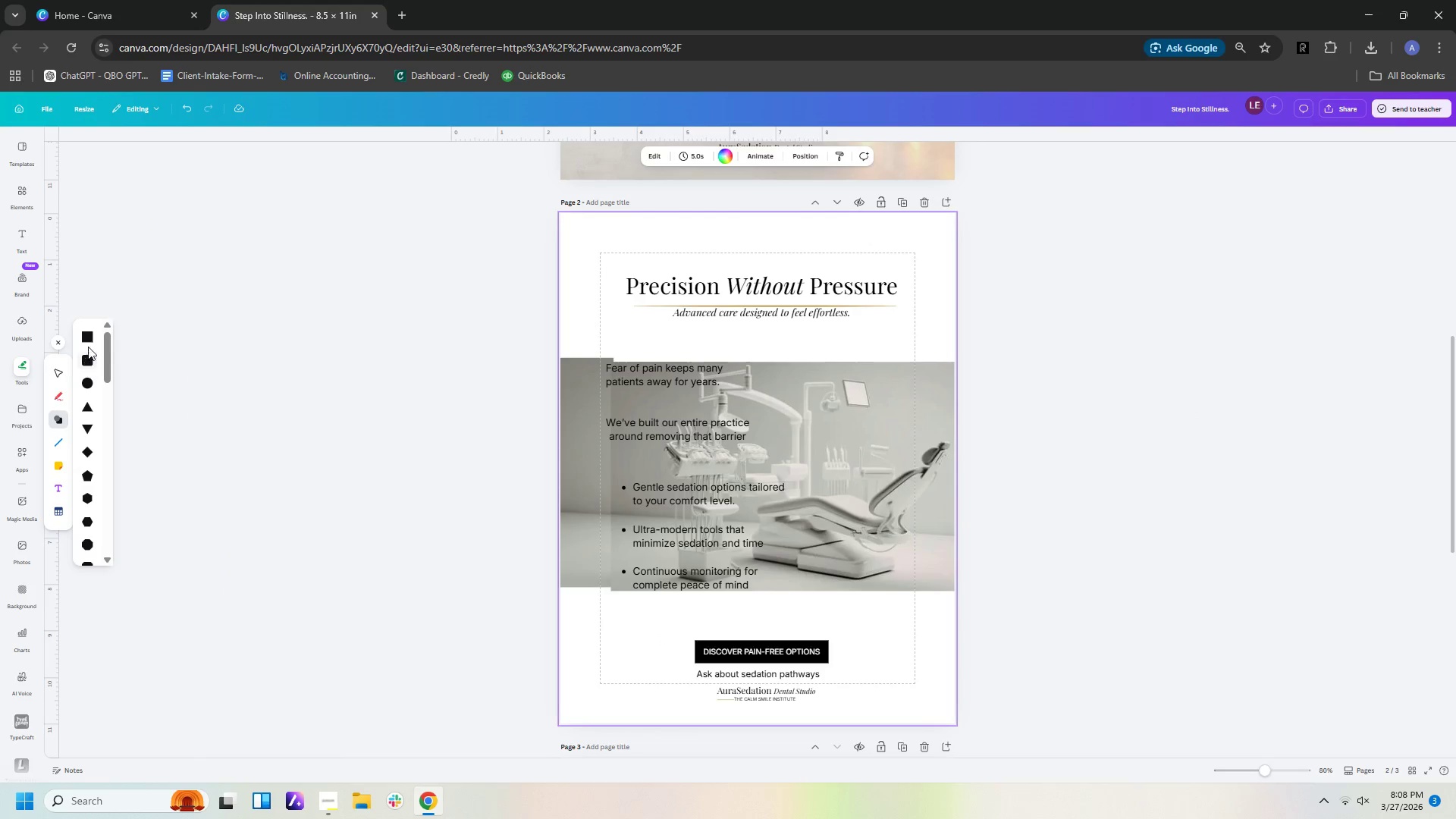 
left_click([90, 336])
 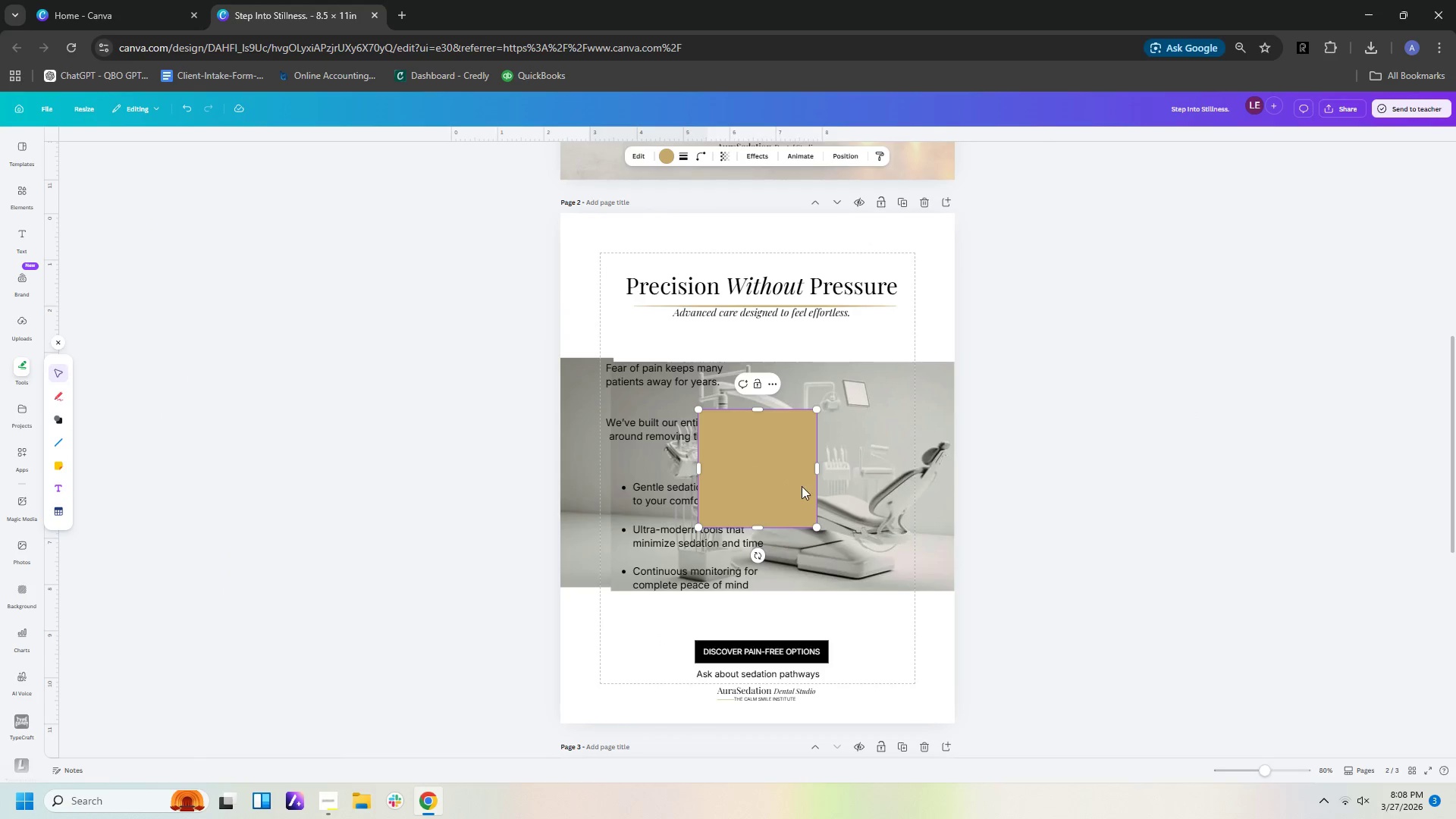 
left_click([1013, 499])
 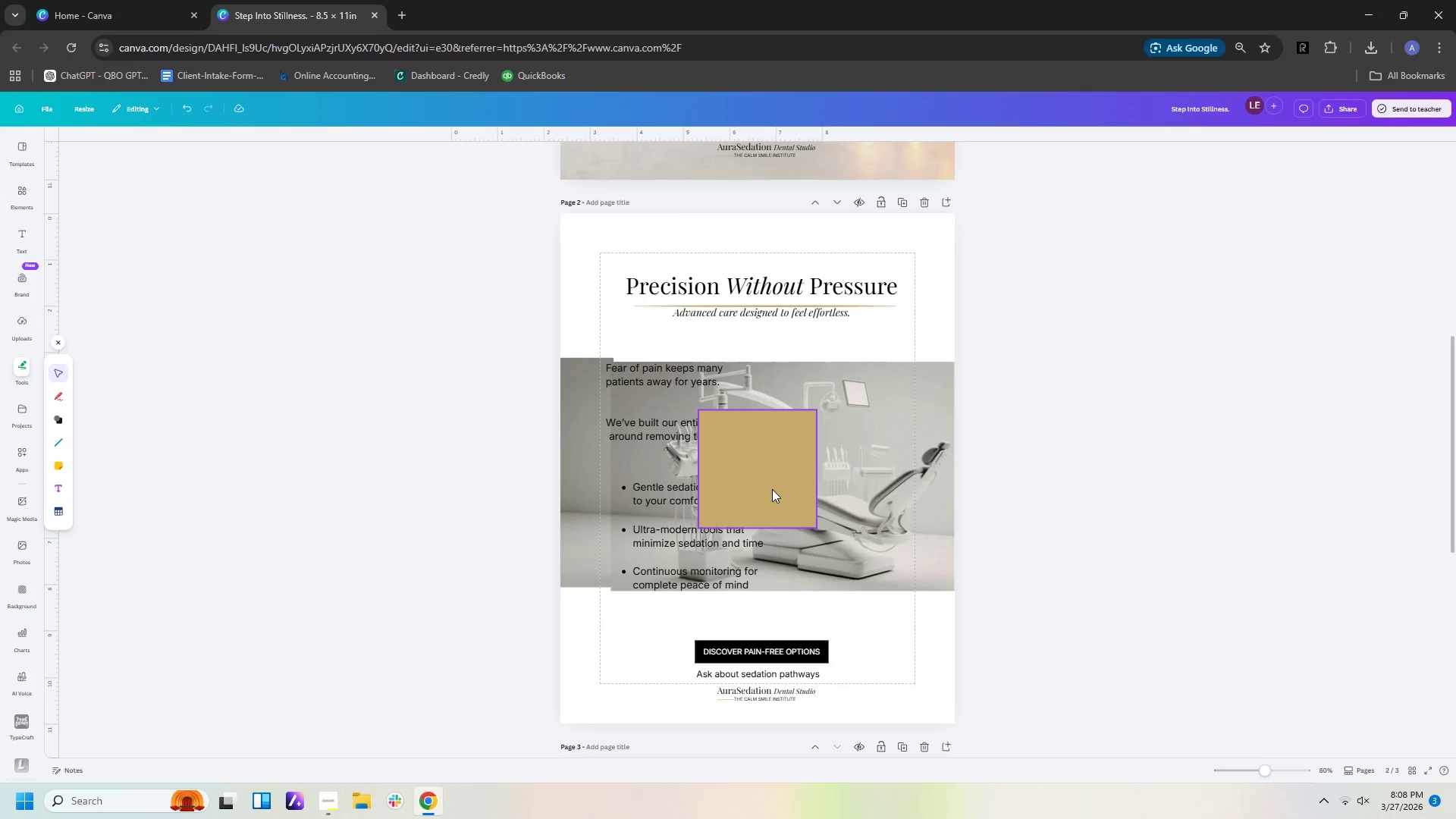 
left_click_drag(start_coordinate=[772, 489], to_coordinate=[635, 662])
 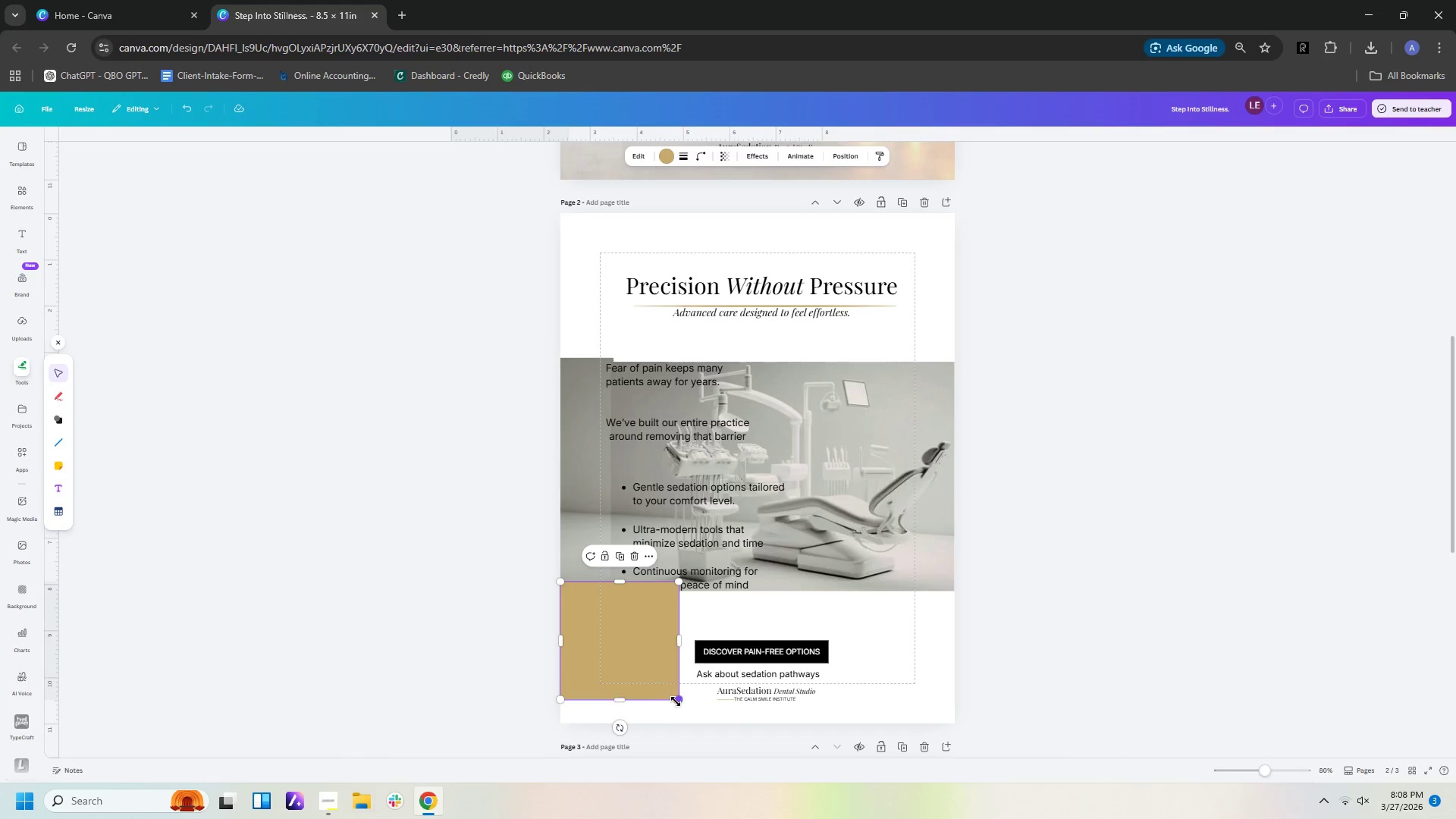 
left_click_drag(start_coordinate=[676, 701], to_coordinate=[952, 728])
 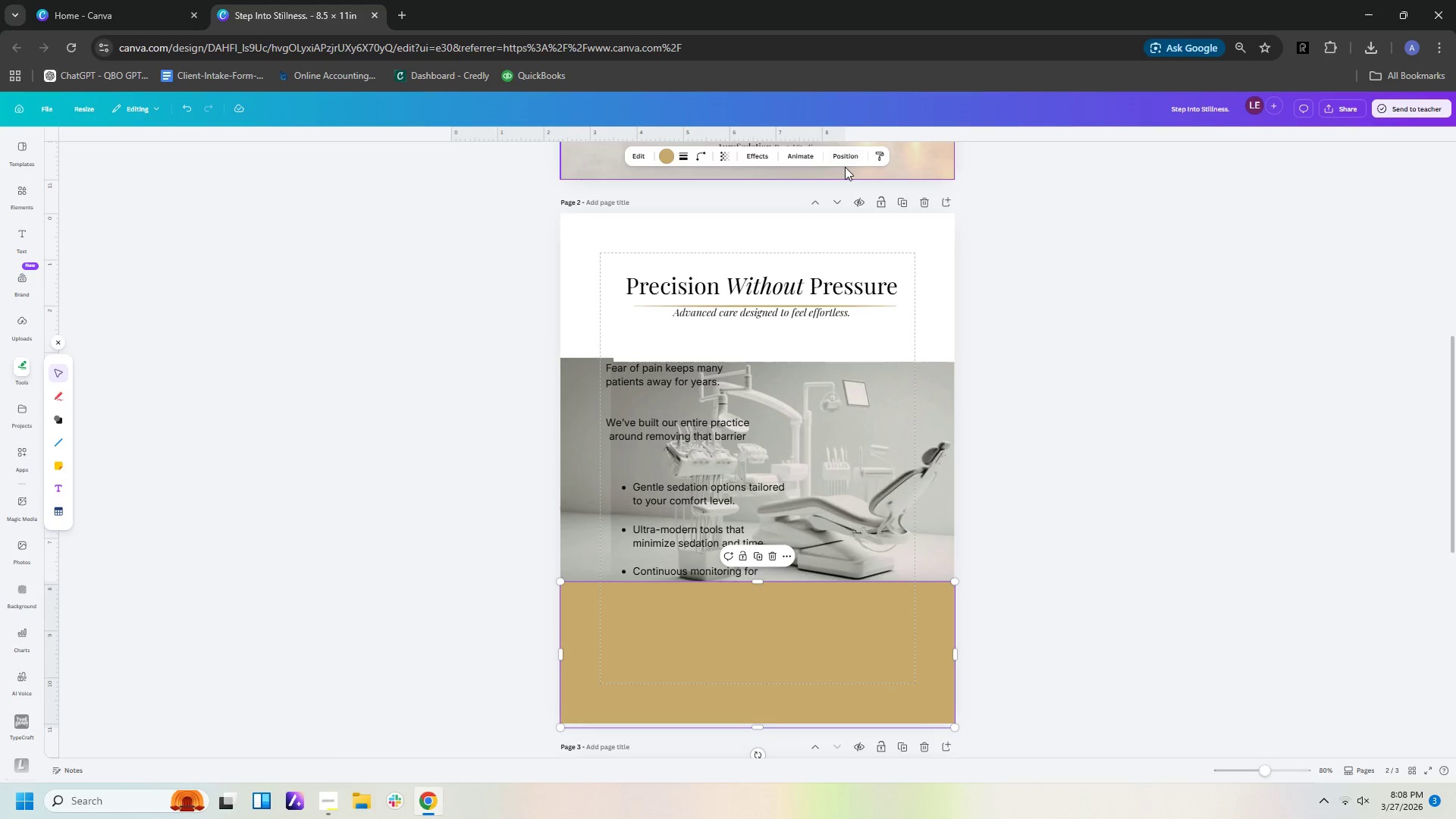 
left_click([848, 154])
 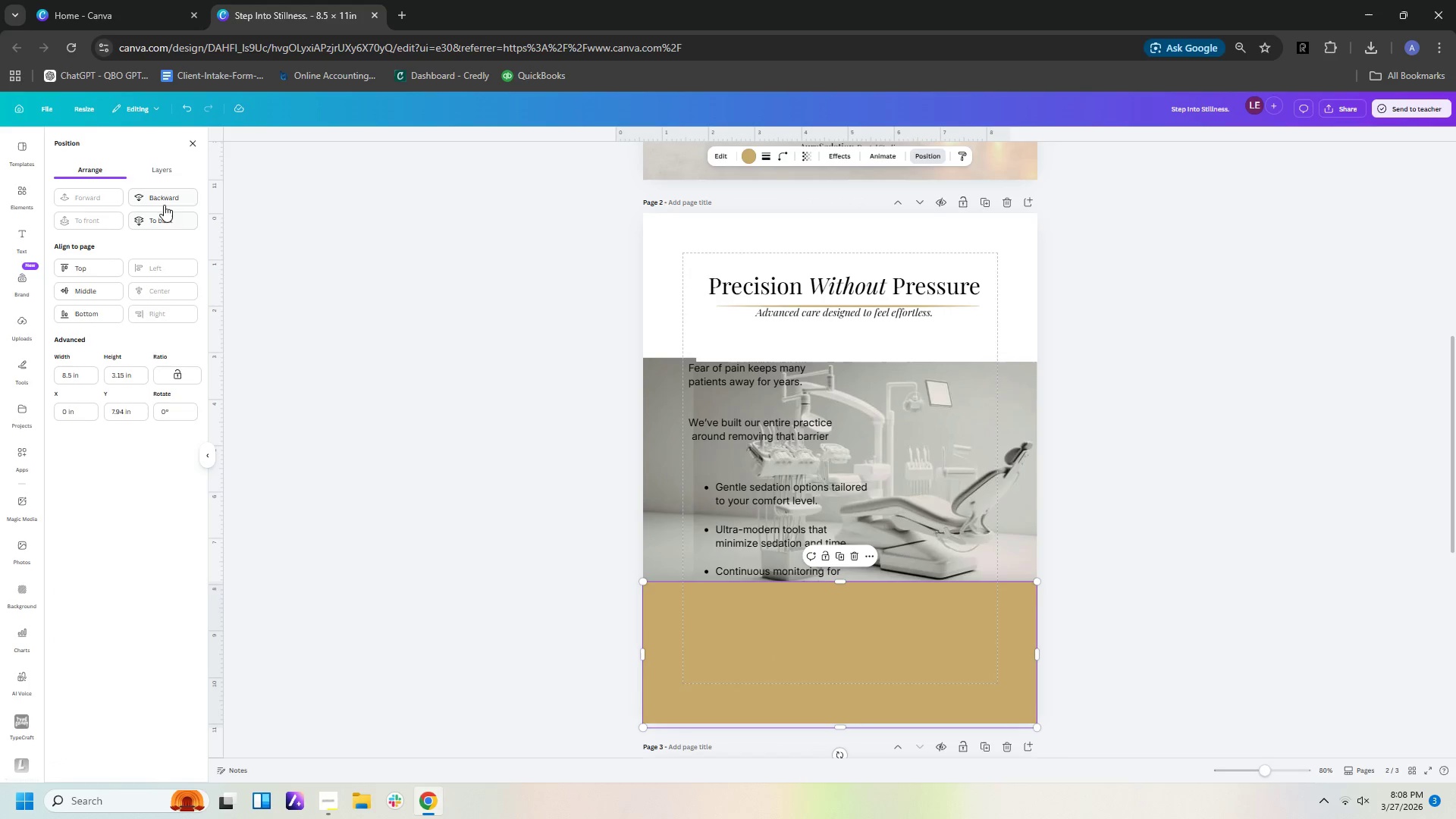 
left_click([171, 213])
 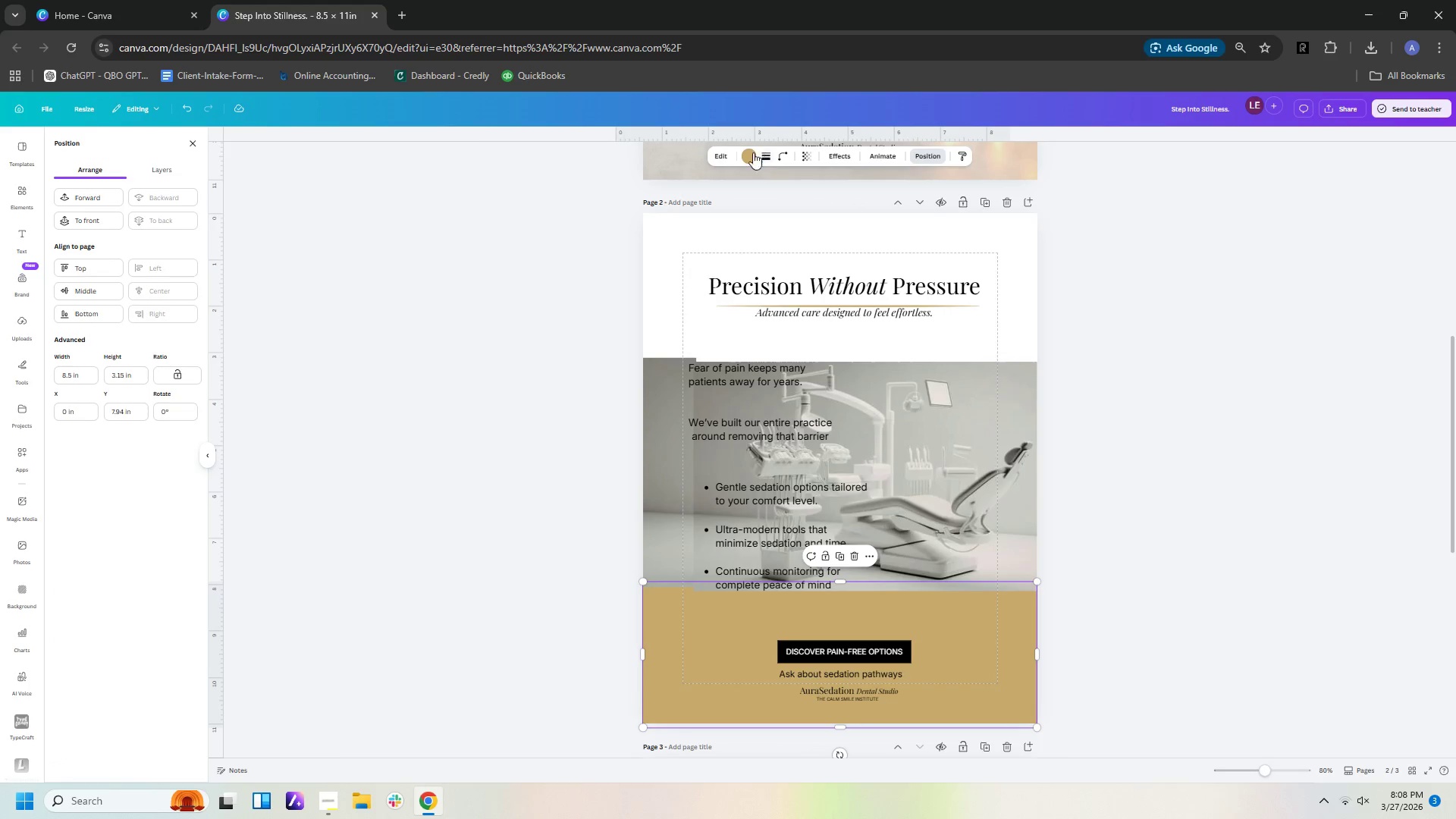 
left_click([749, 152])
 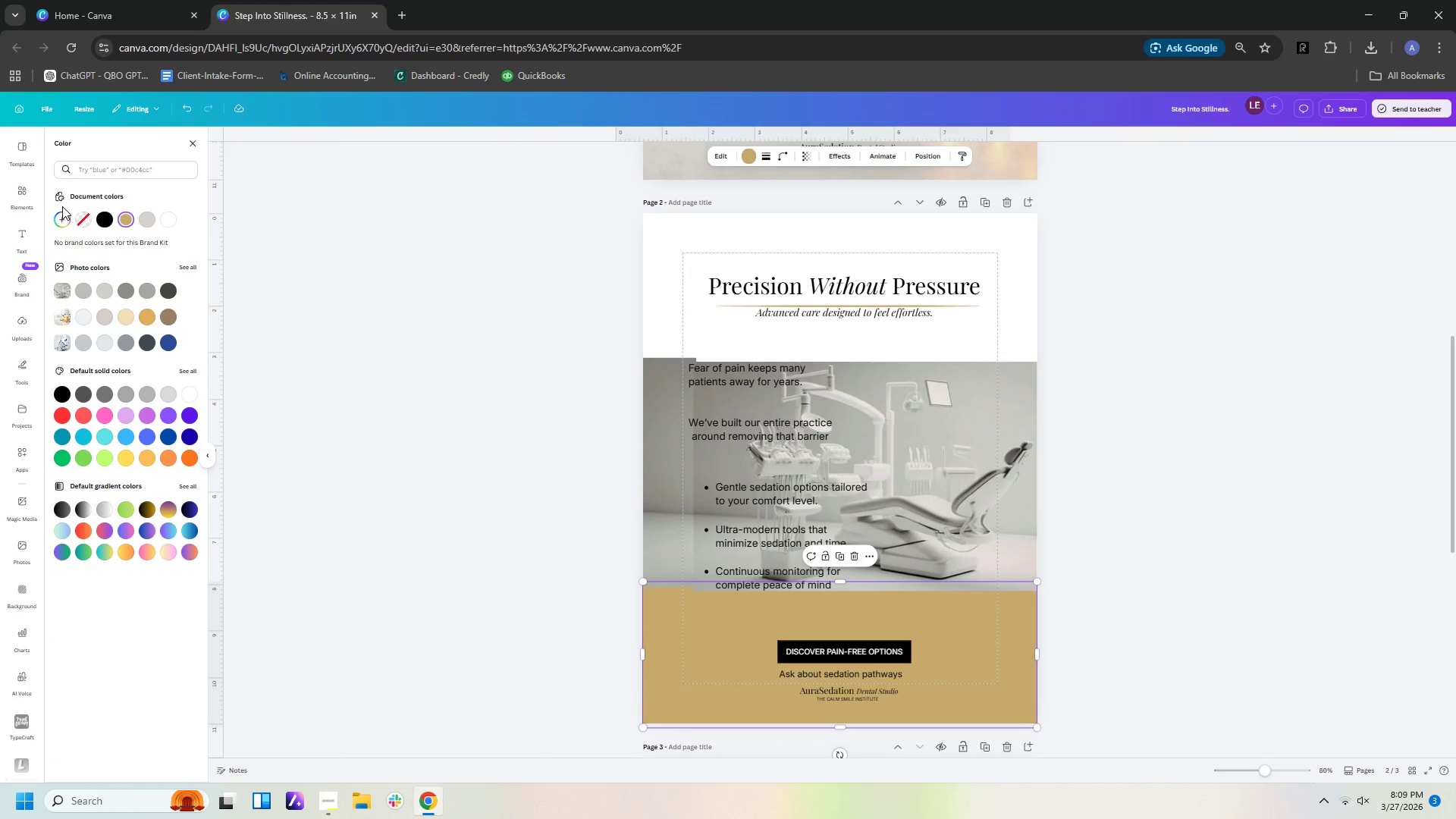 
left_click([63, 216])
 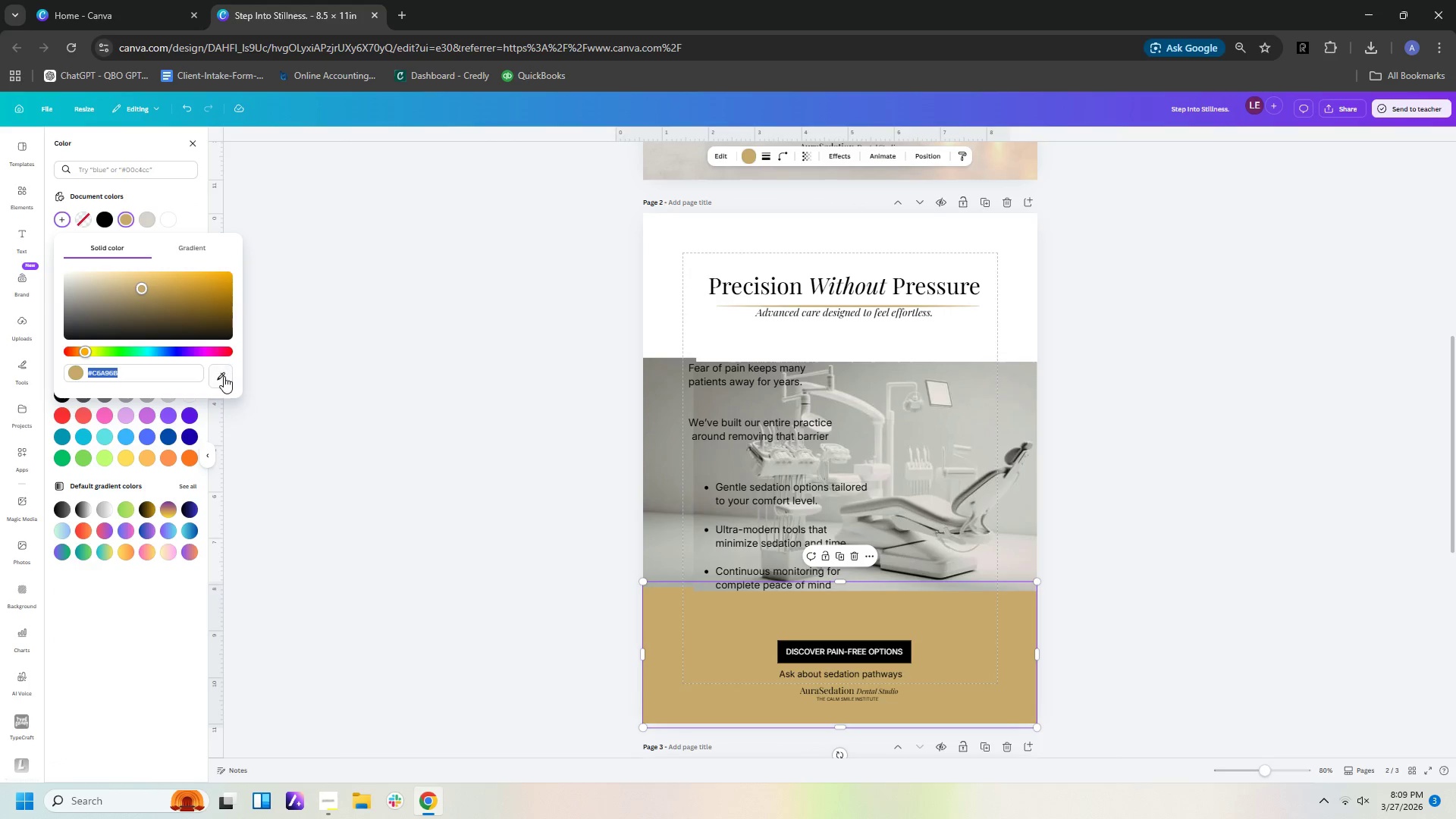 
left_click([224, 376])
 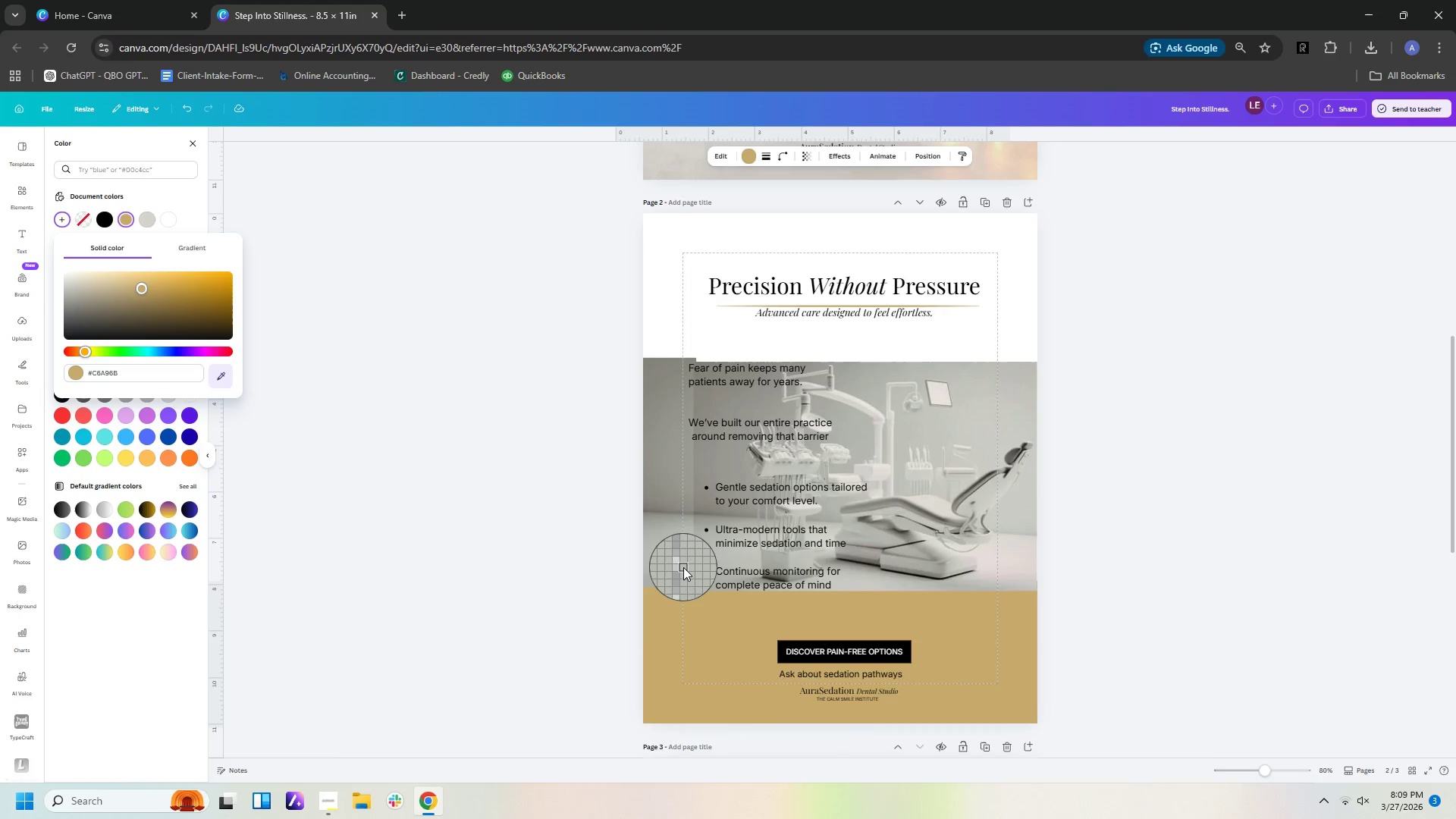 
left_click([683, 568])
 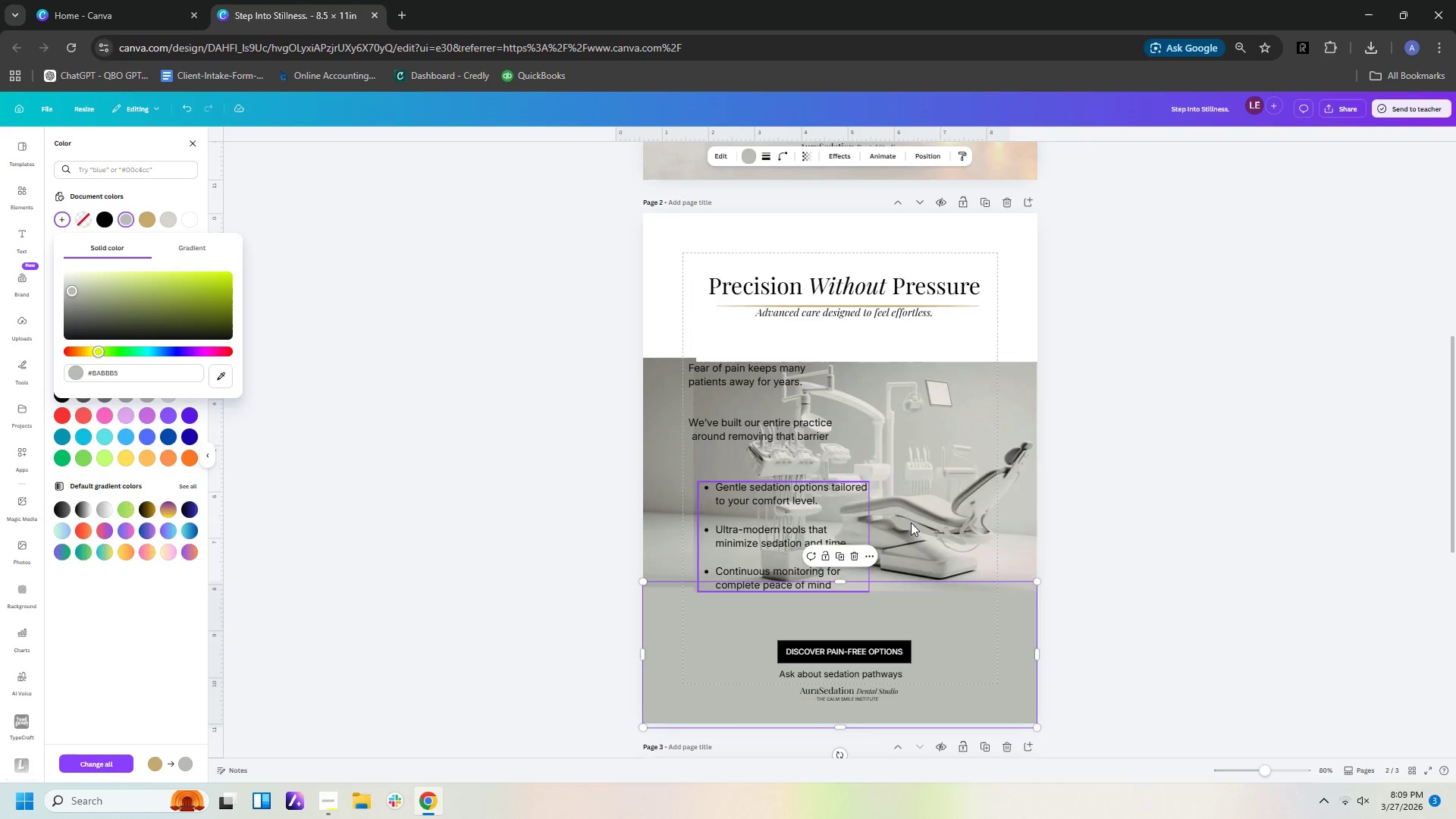 
left_click([1251, 526])
 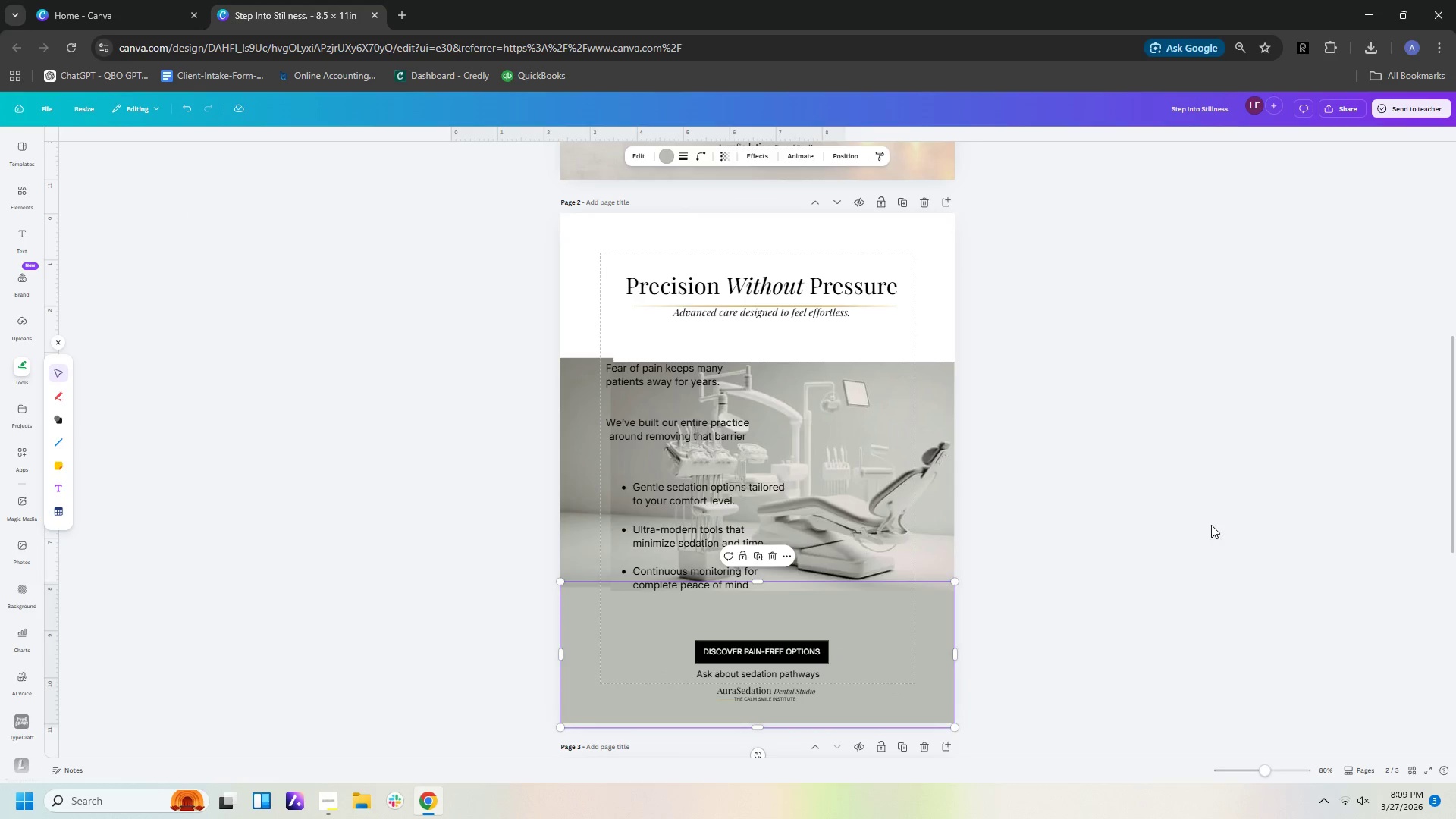 
left_click([1199, 525])
 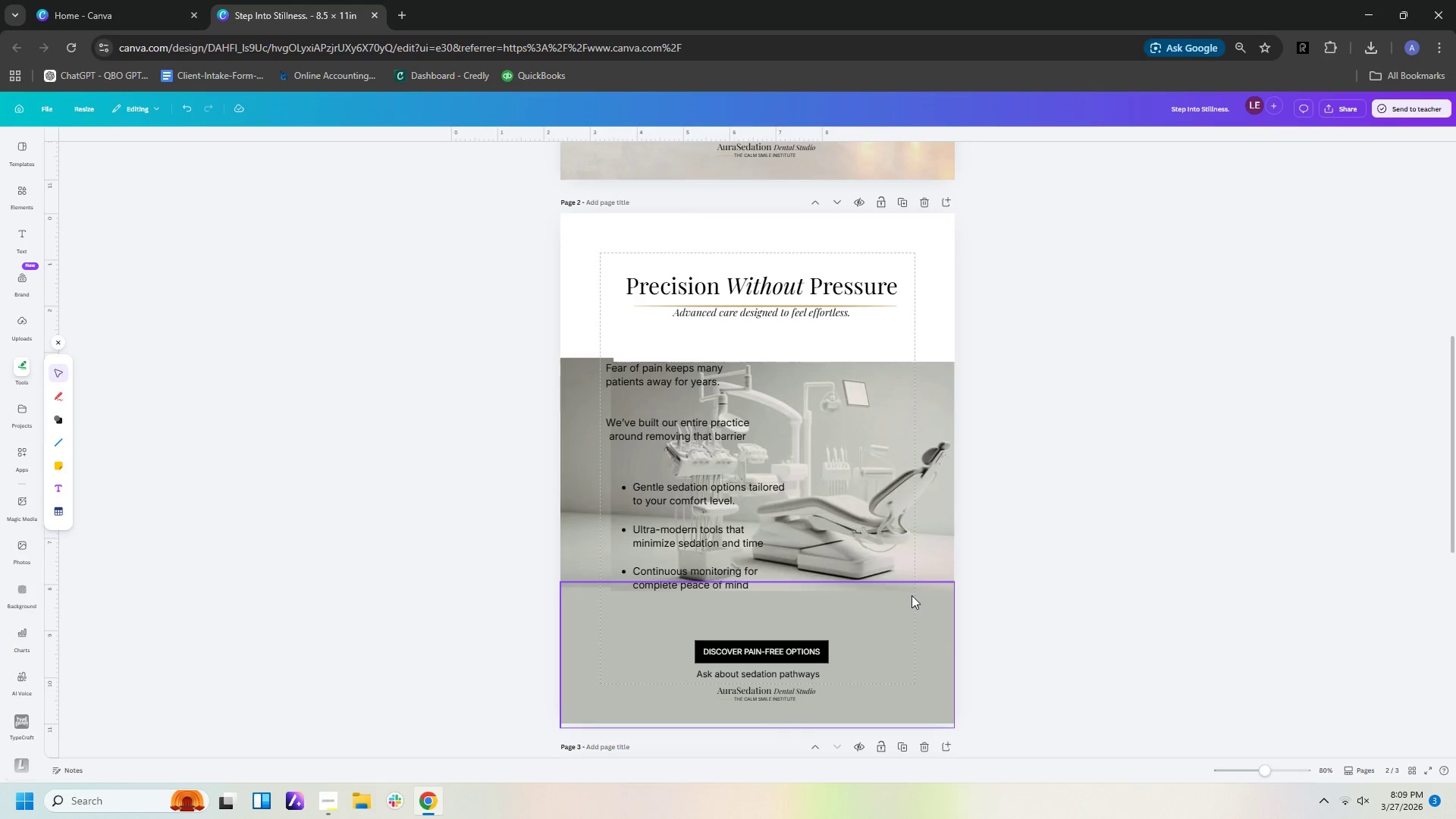 
left_click([922, 607])
 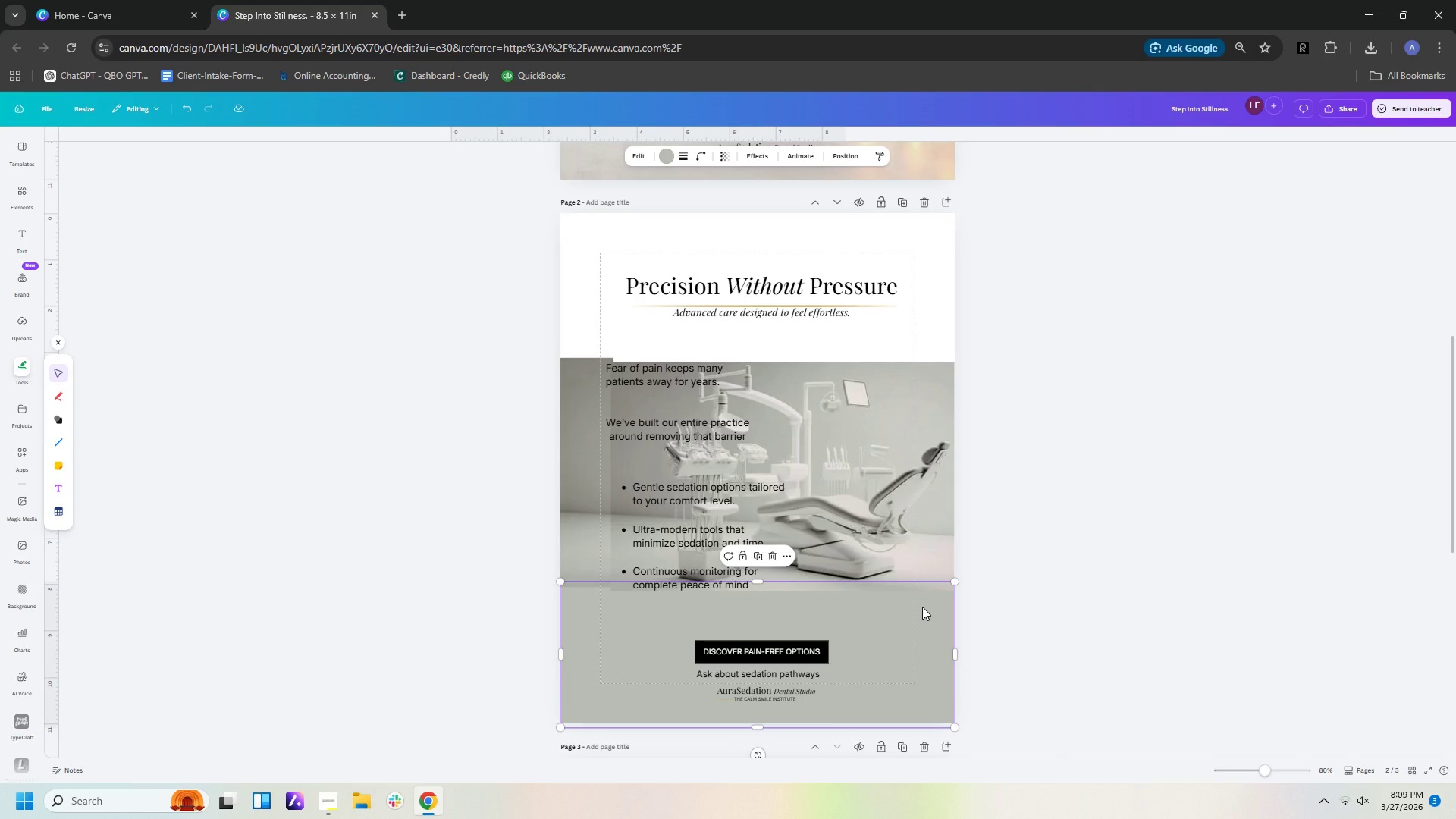 
key(Control+C)
 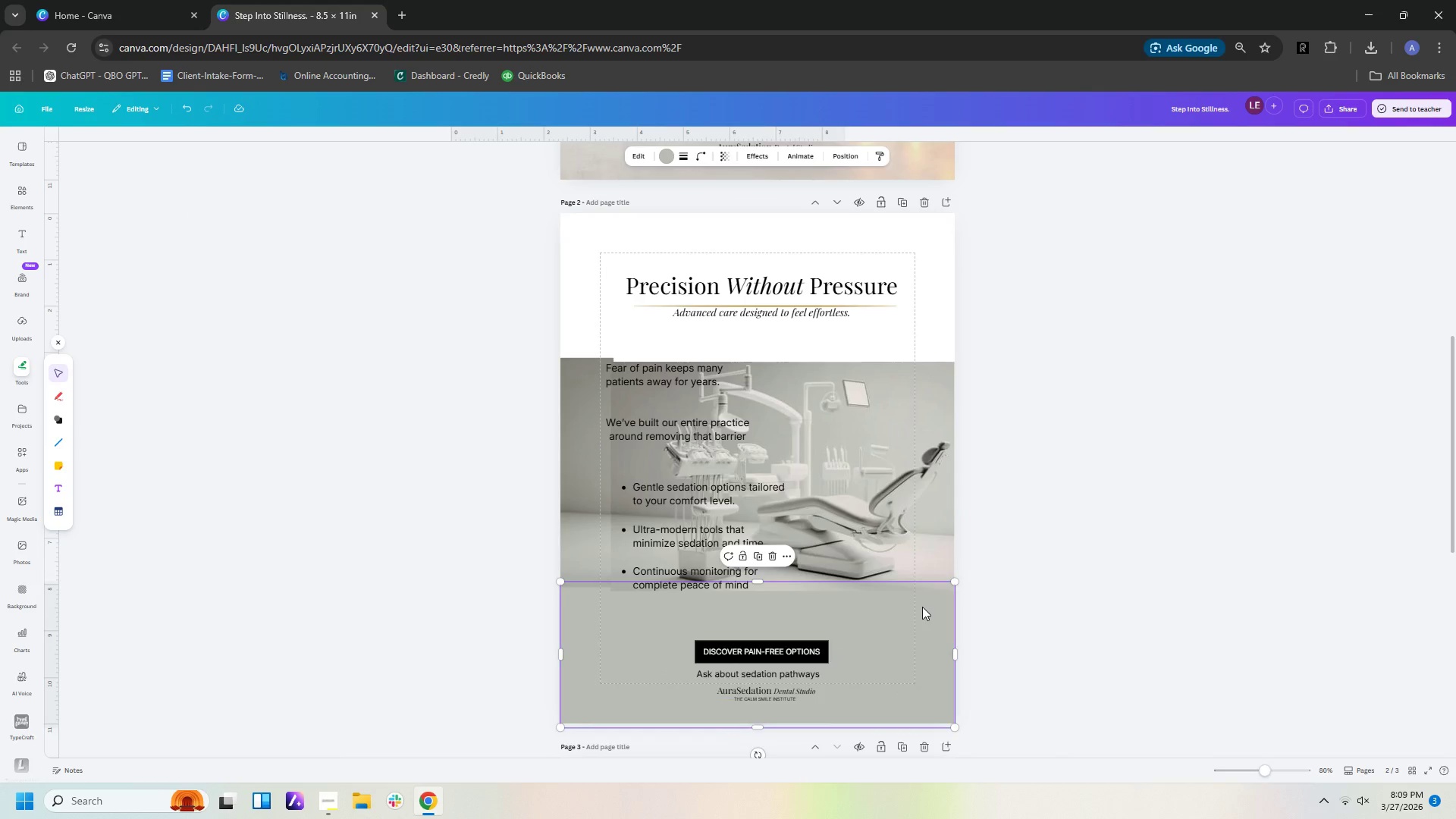 
key(Control+V)
 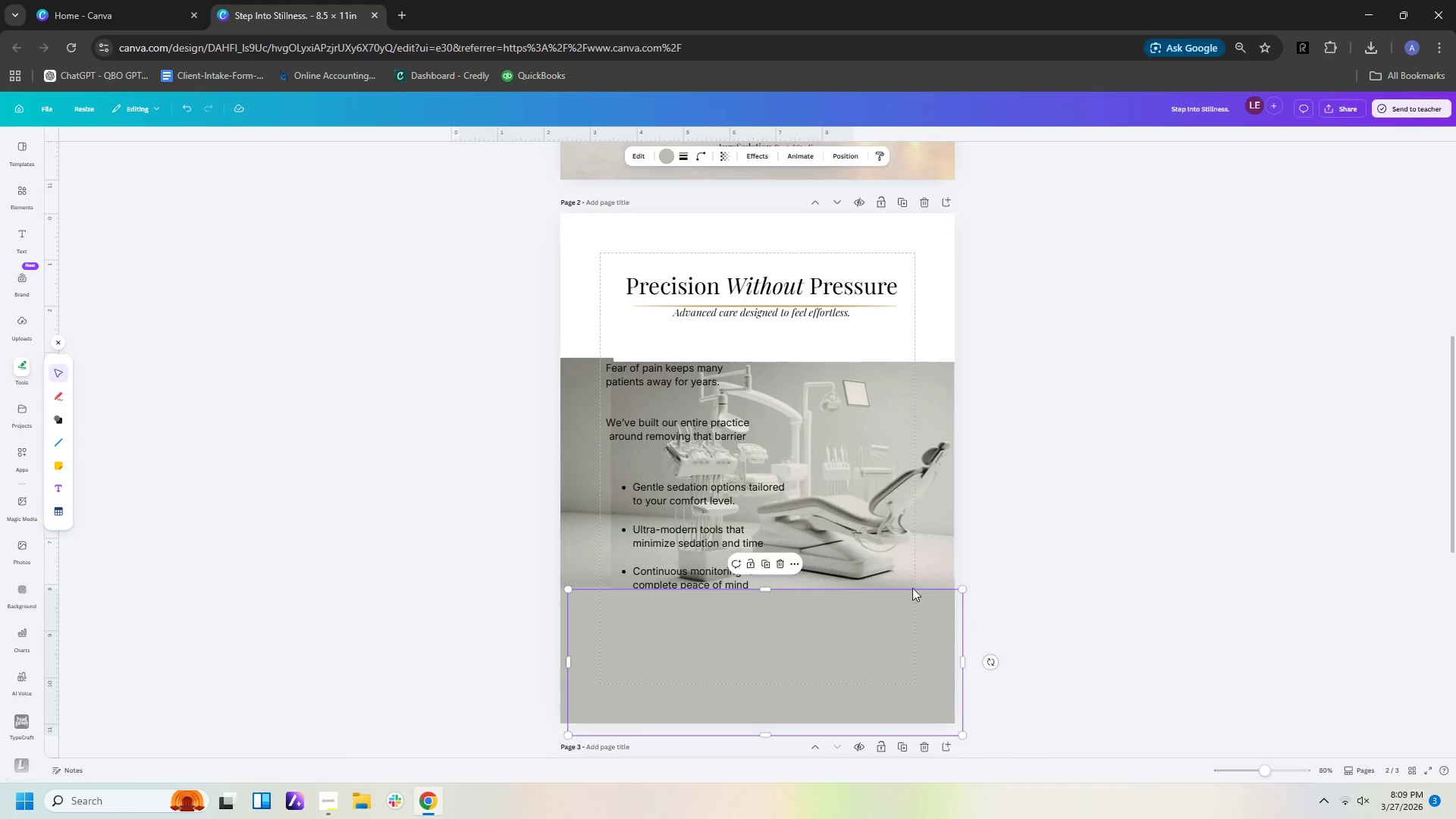 
left_click_drag(start_coordinate=[918, 627], to_coordinate=[909, 249])
 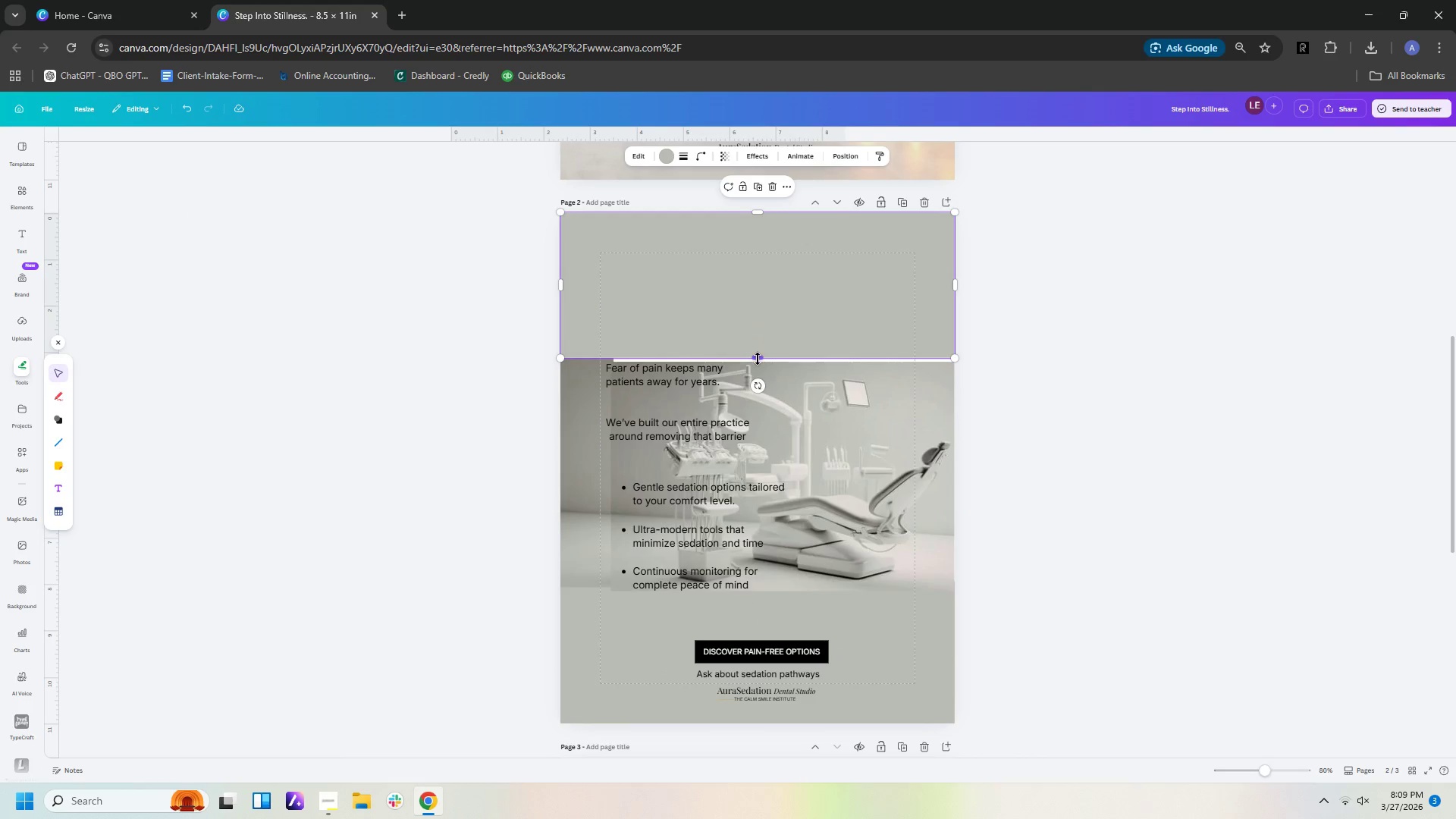 
left_click_drag(start_coordinate=[758, 359], to_coordinate=[758, 368])
 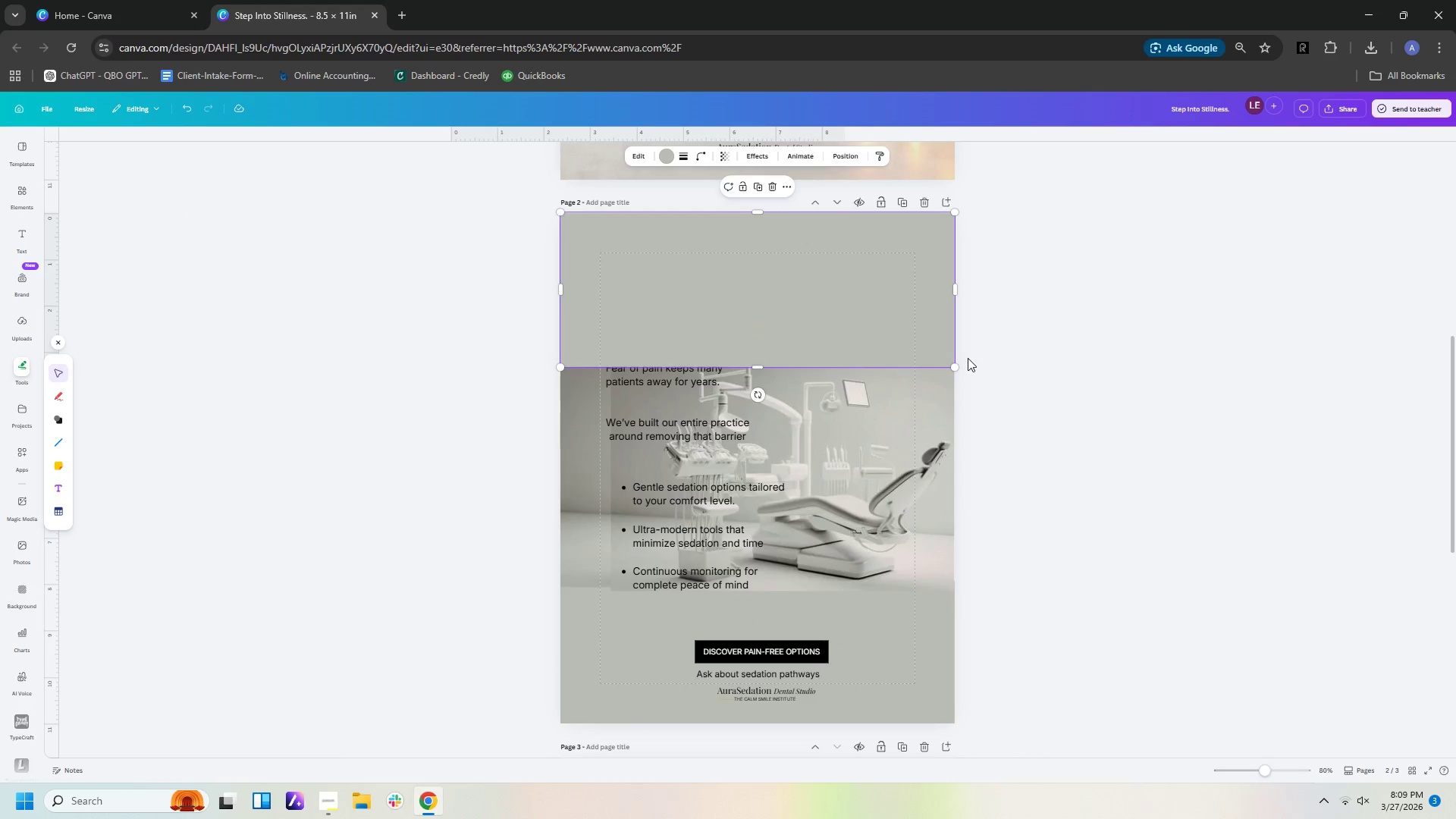 
left_click([968, 358])
 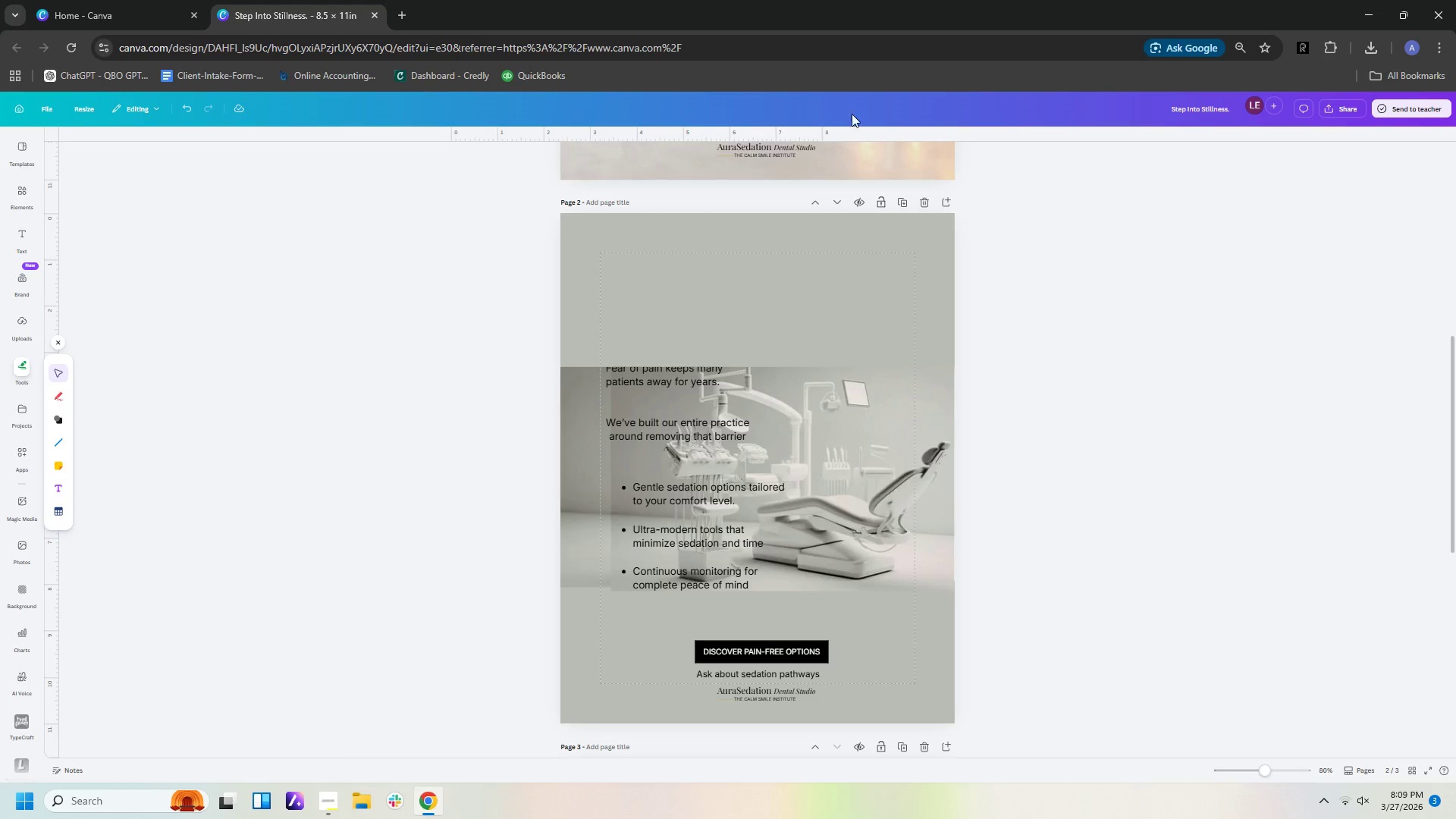 
left_click([901, 292])
 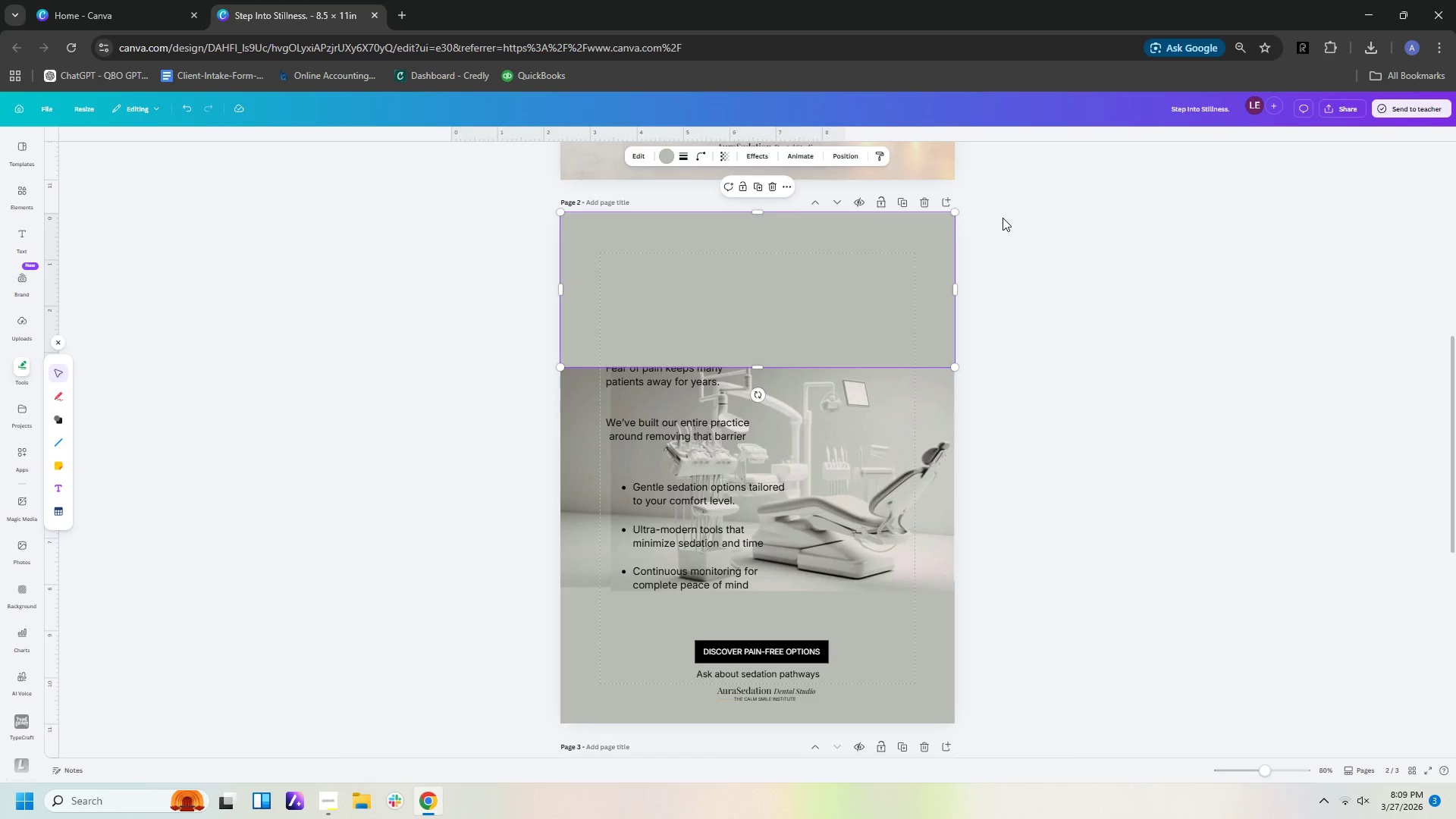 
scroll: coordinate [1003, 218], scroll_direction: up, amount: 1.0
 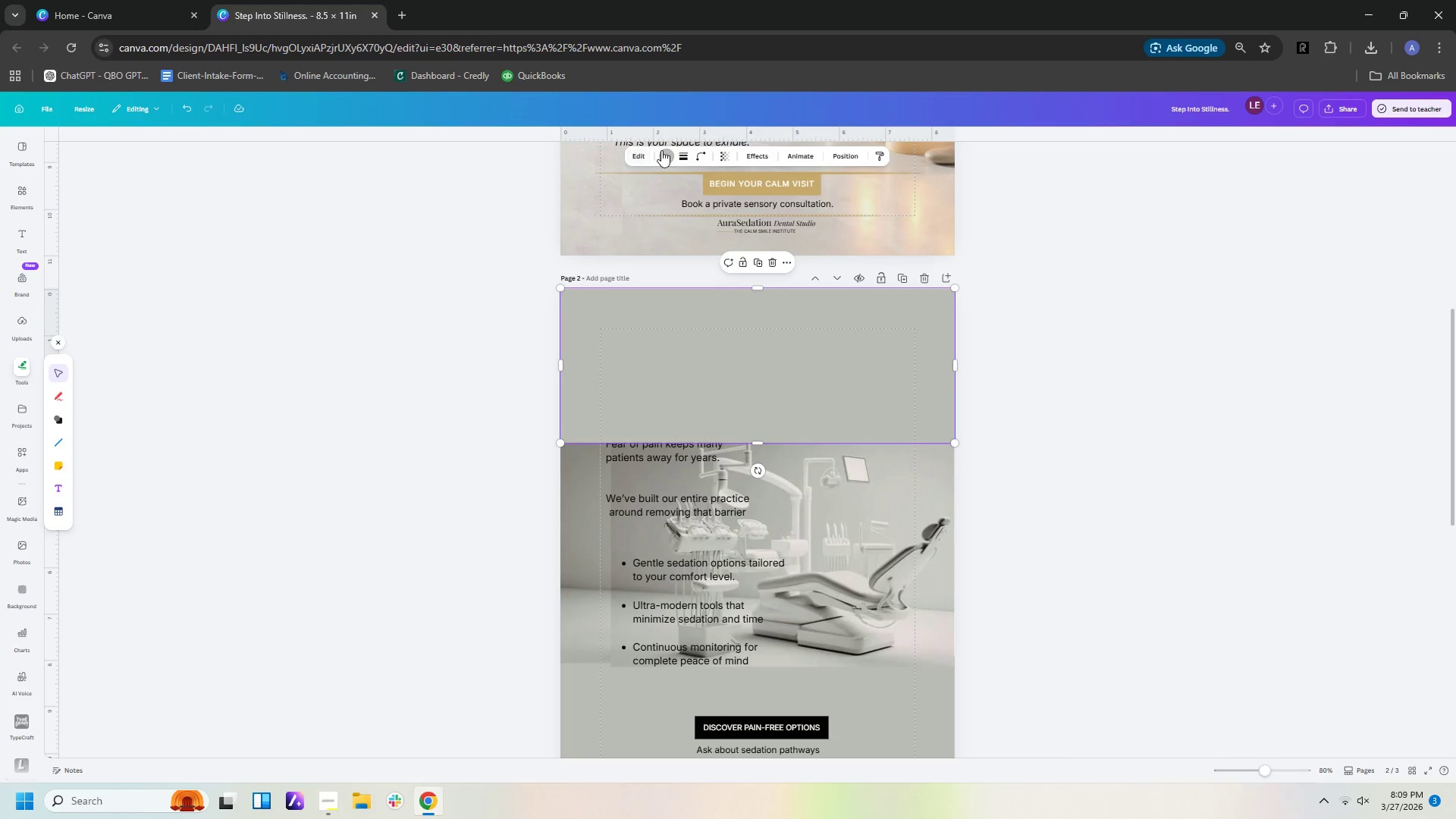 
left_click([665, 150])
 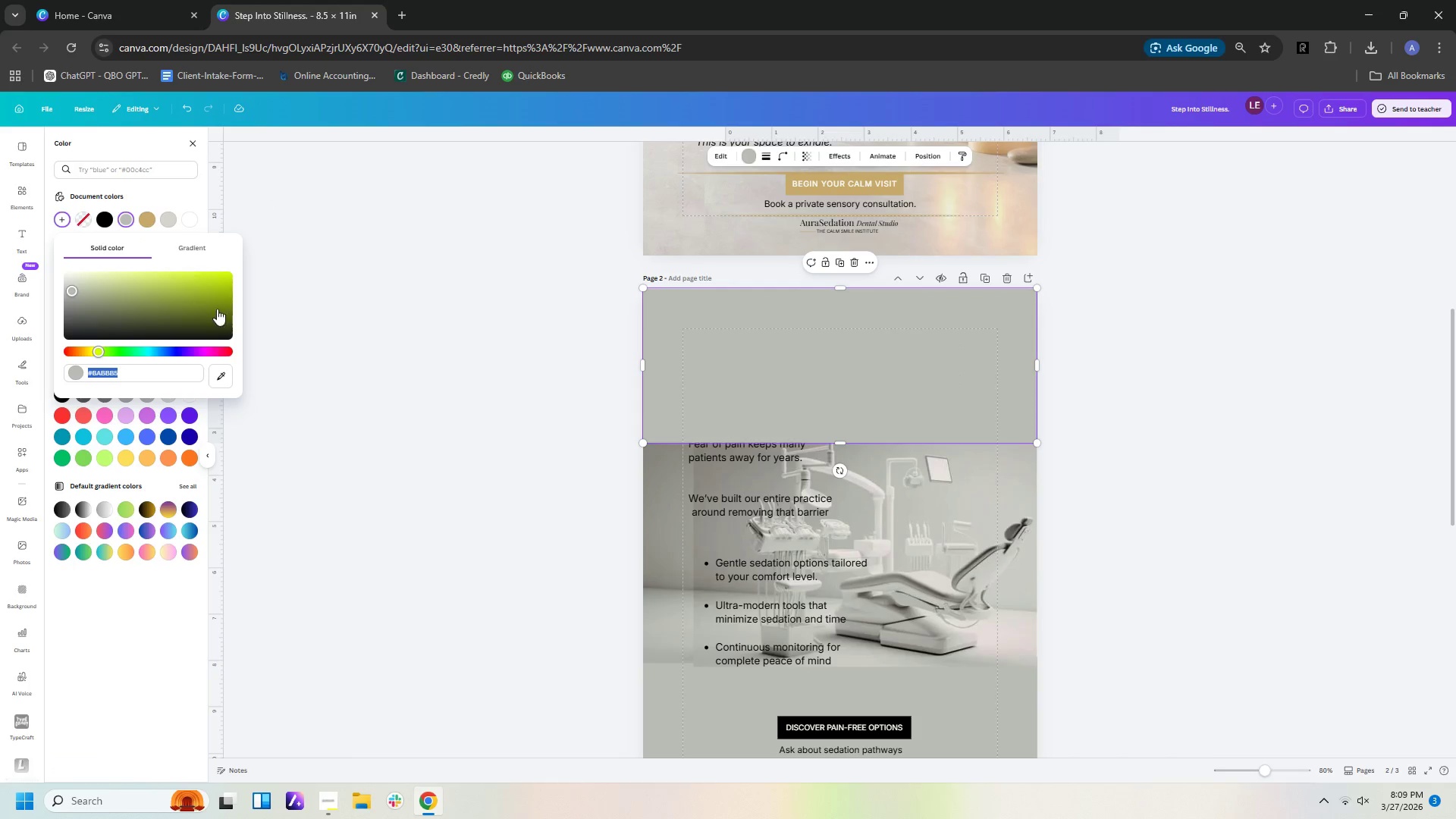 
left_click([224, 375])
 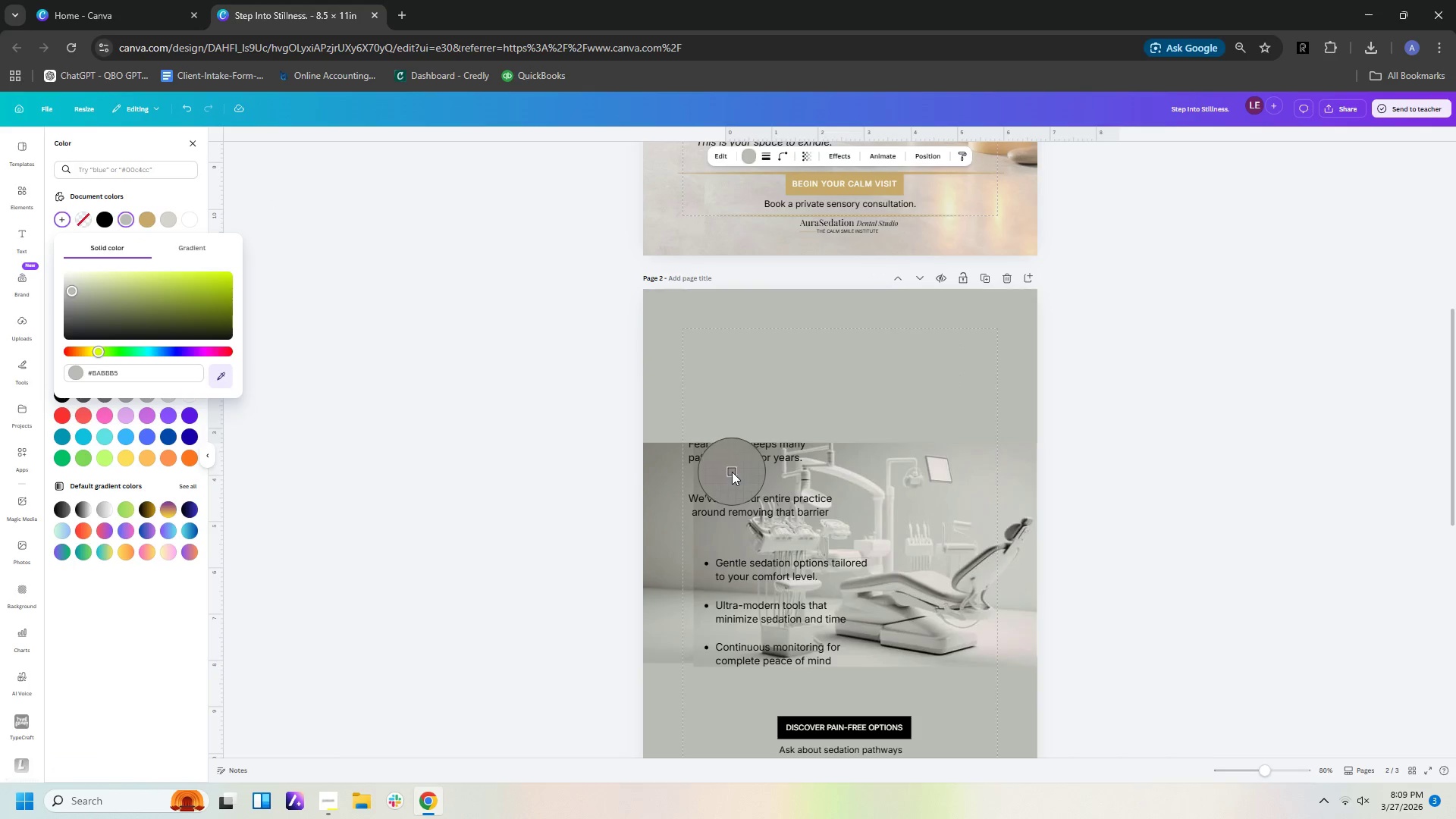 
left_click([1122, 342])
 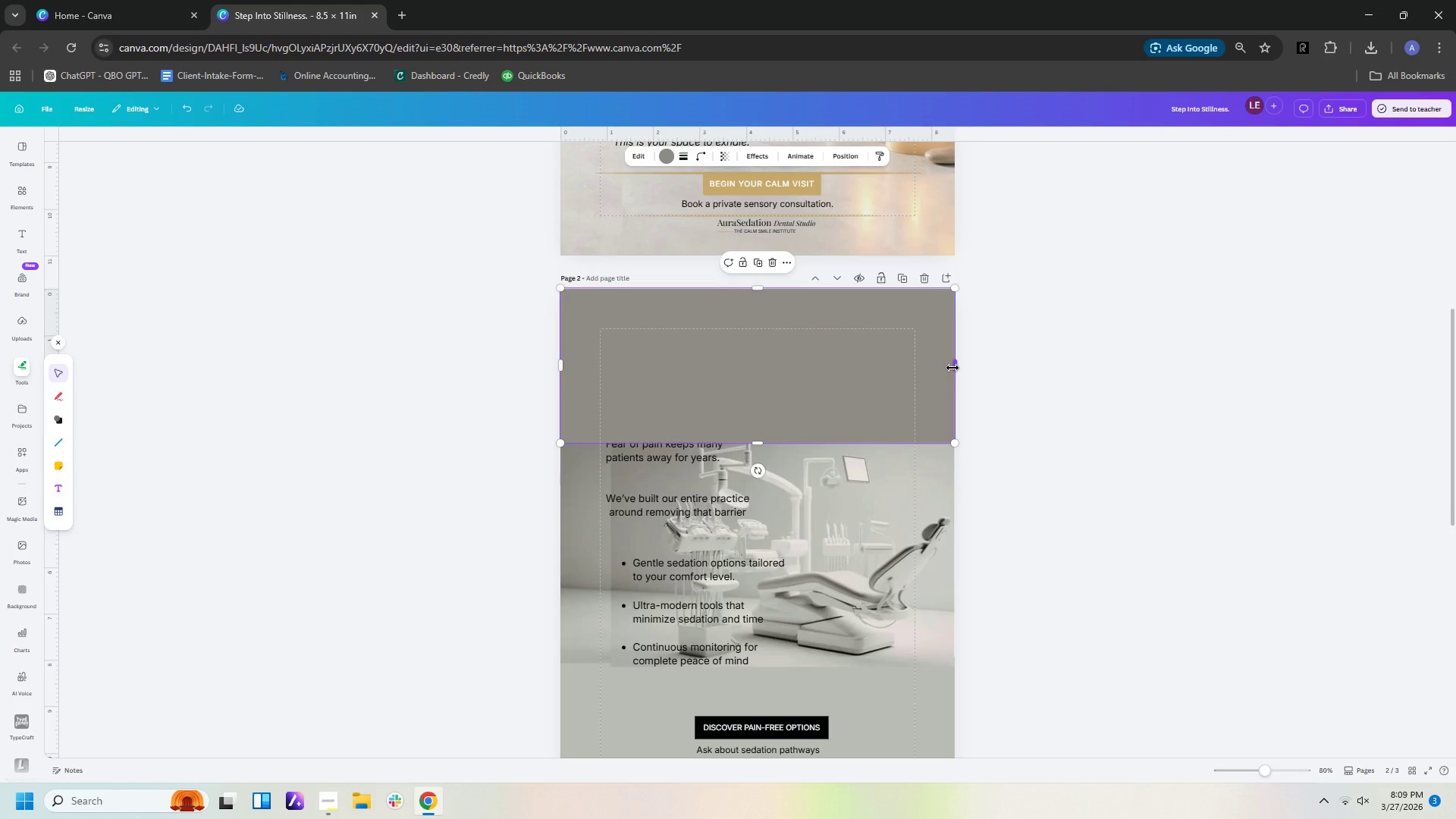 
left_click_drag(start_coordinate=[952, 368], to_coordinate=[714, 361])
 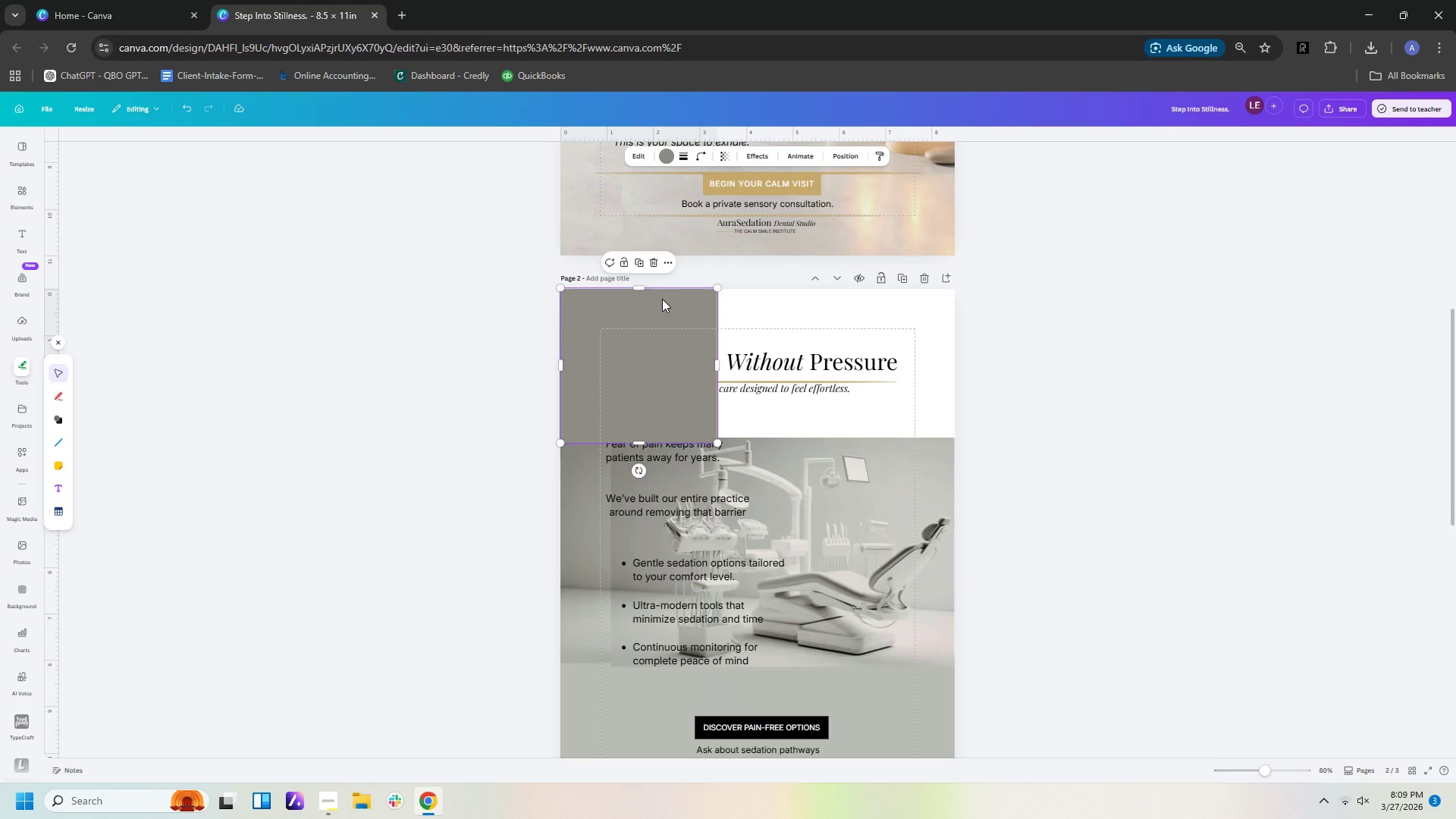 
left_click([656, 301])
 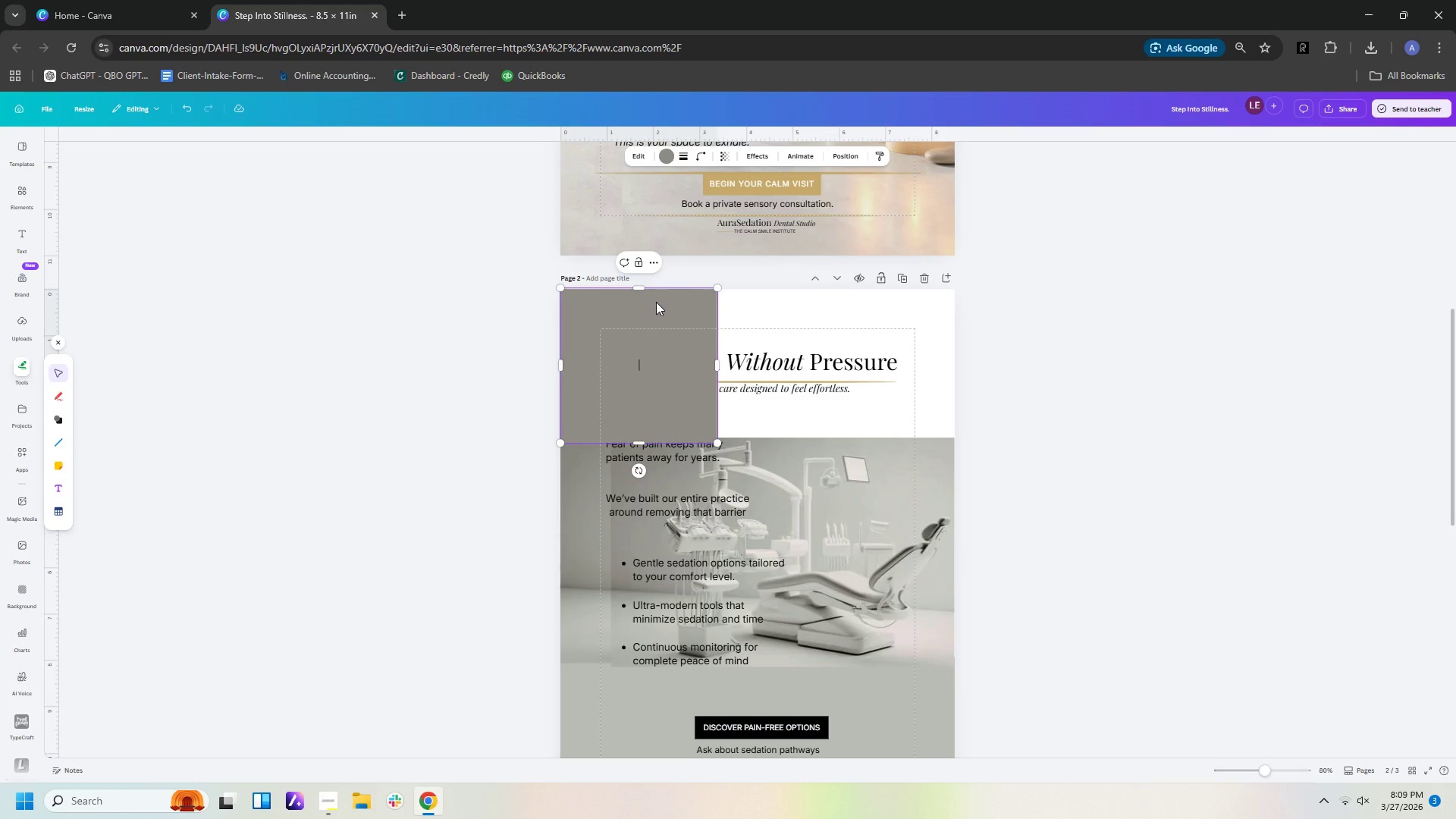 
key(Control+C)
 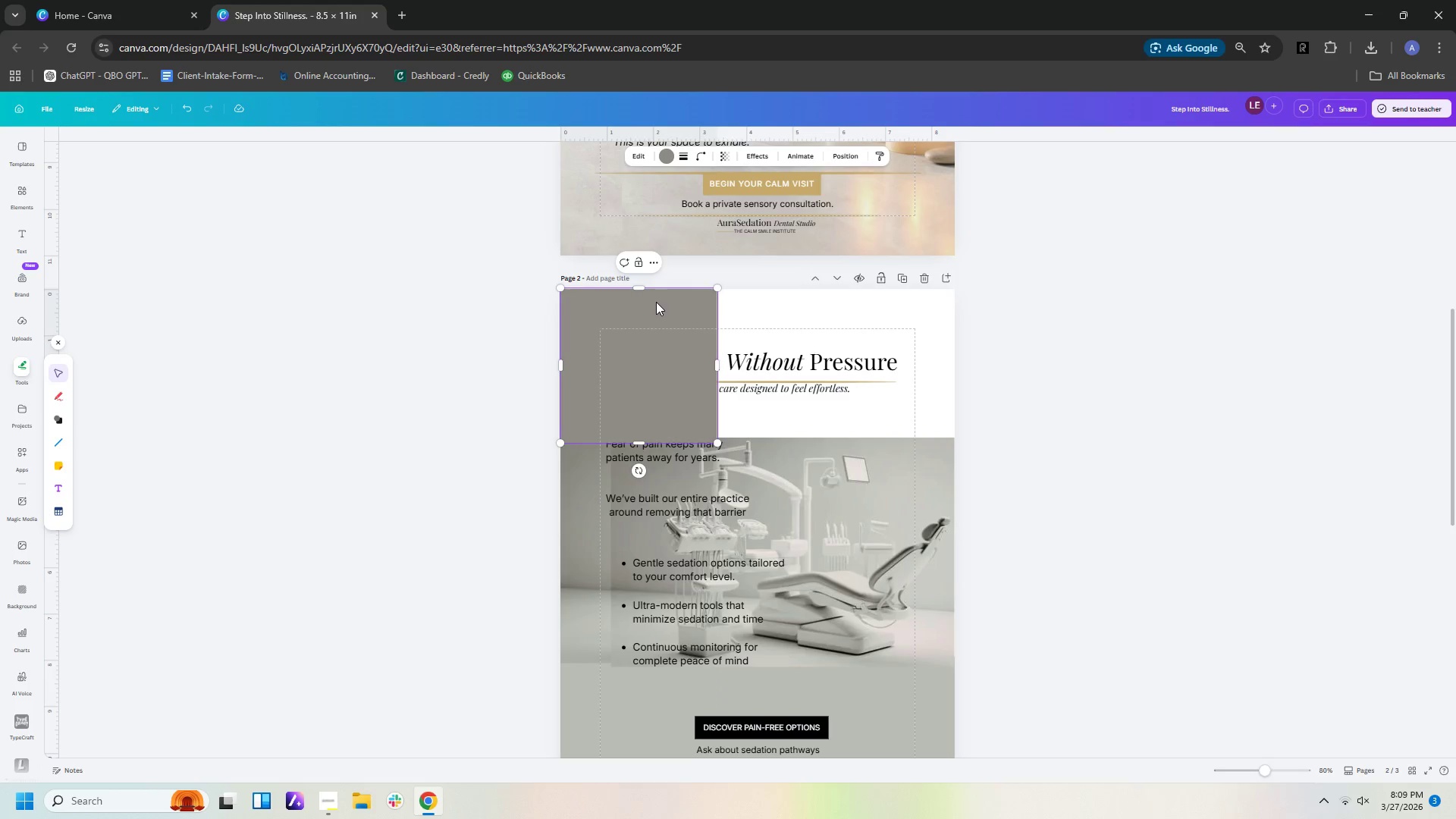 
key(Control+V)
 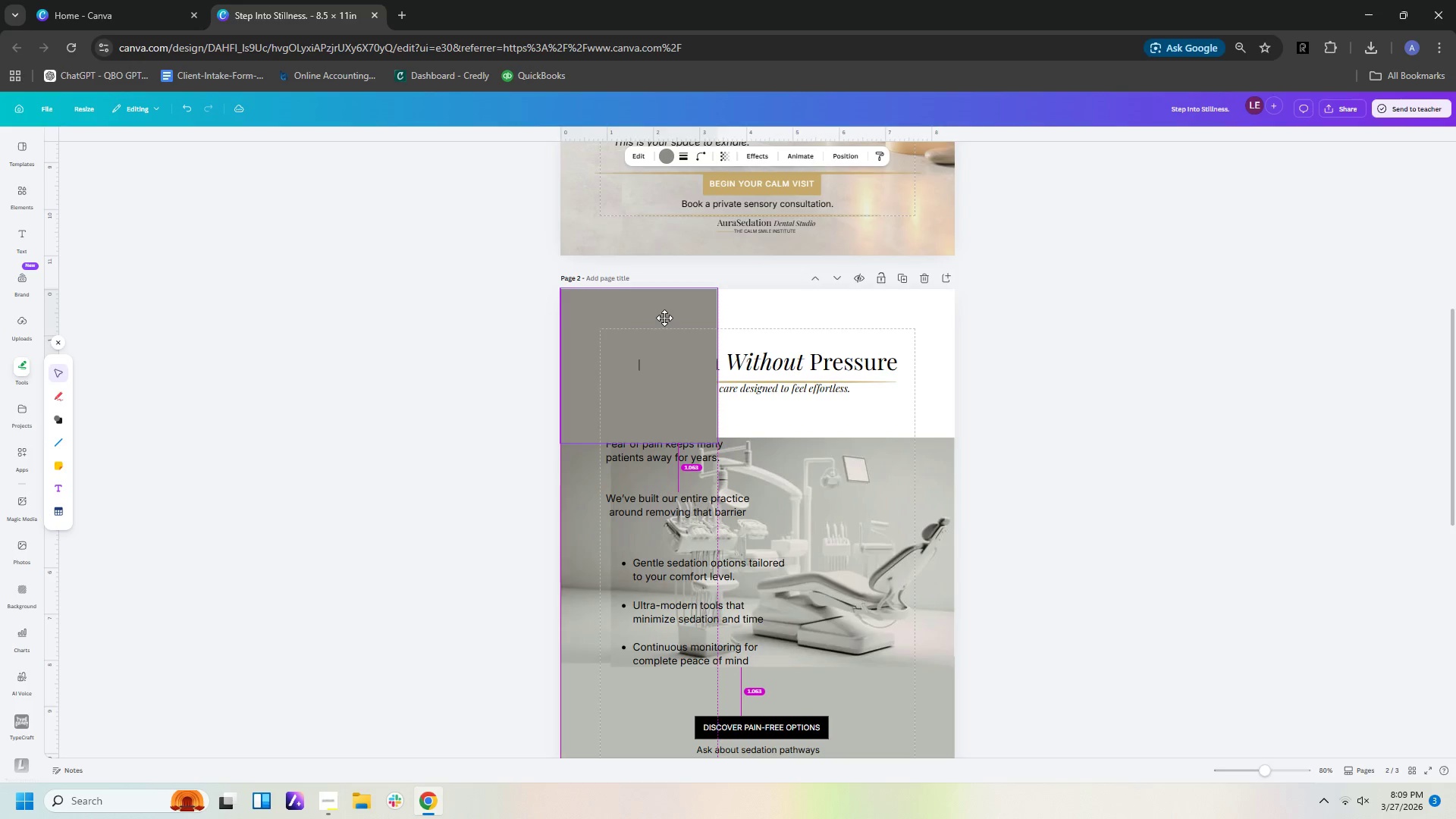 
key(Control+C)
 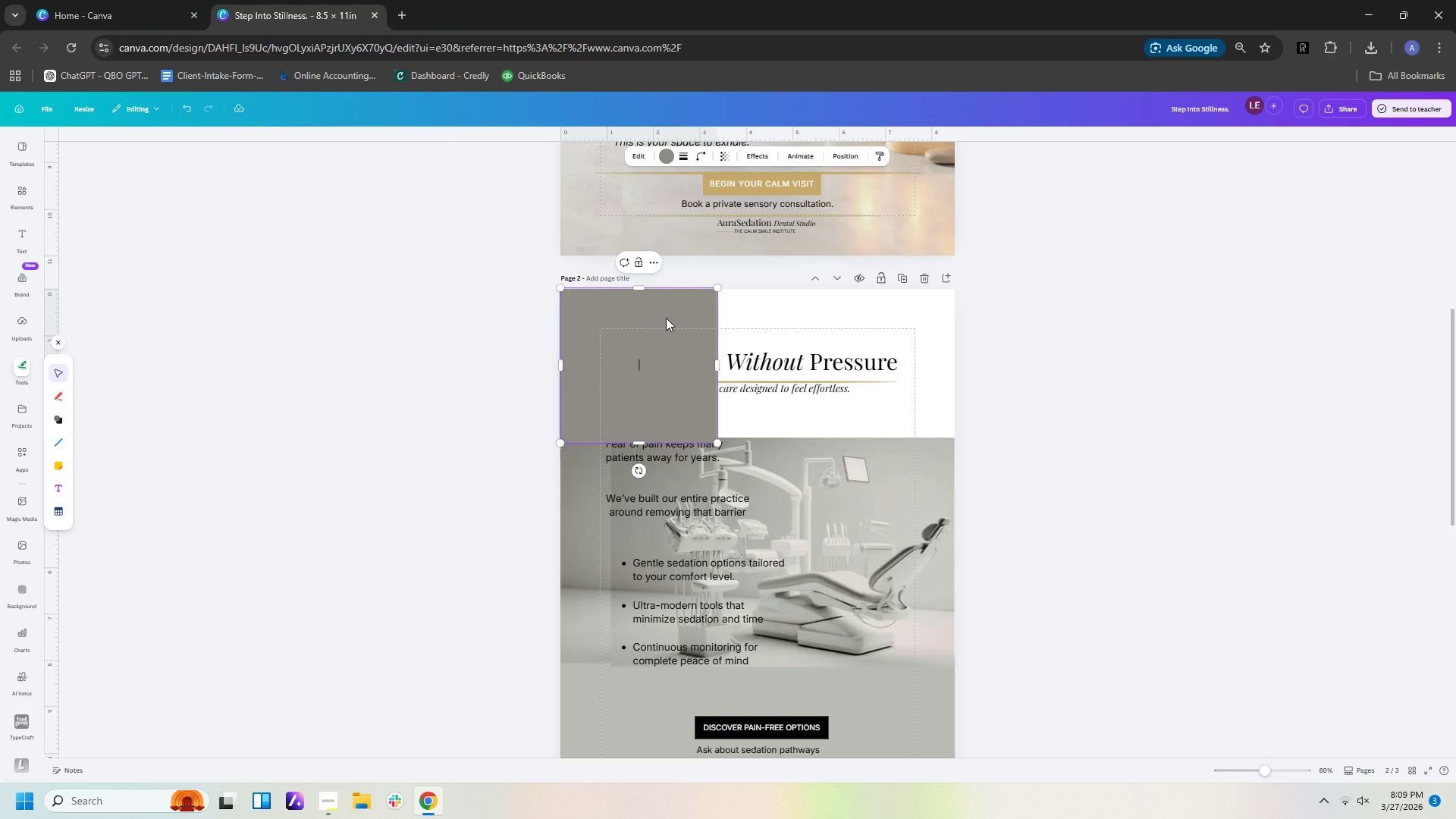 
key(Control+V)
 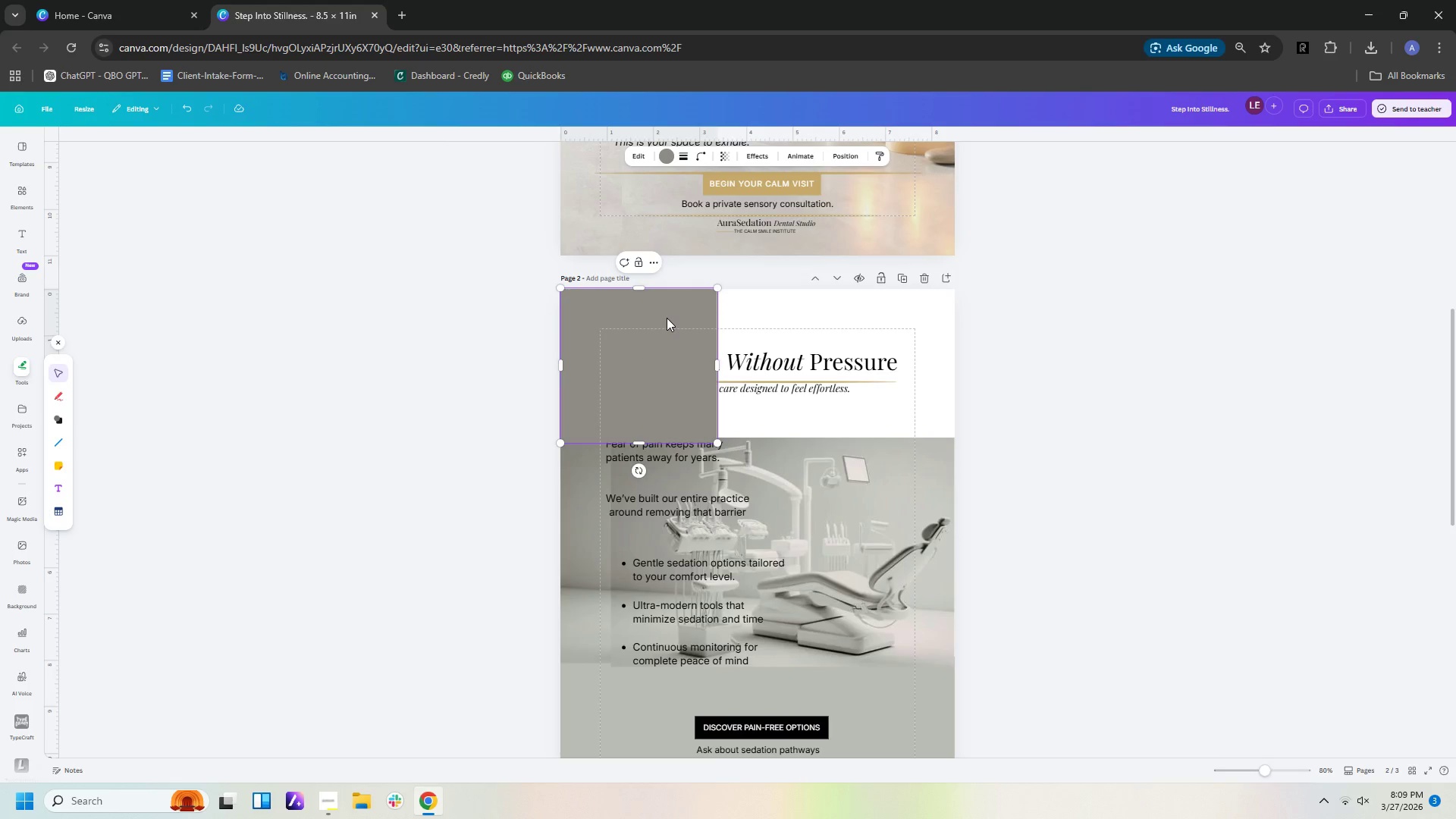 
left_click([667, 318])
 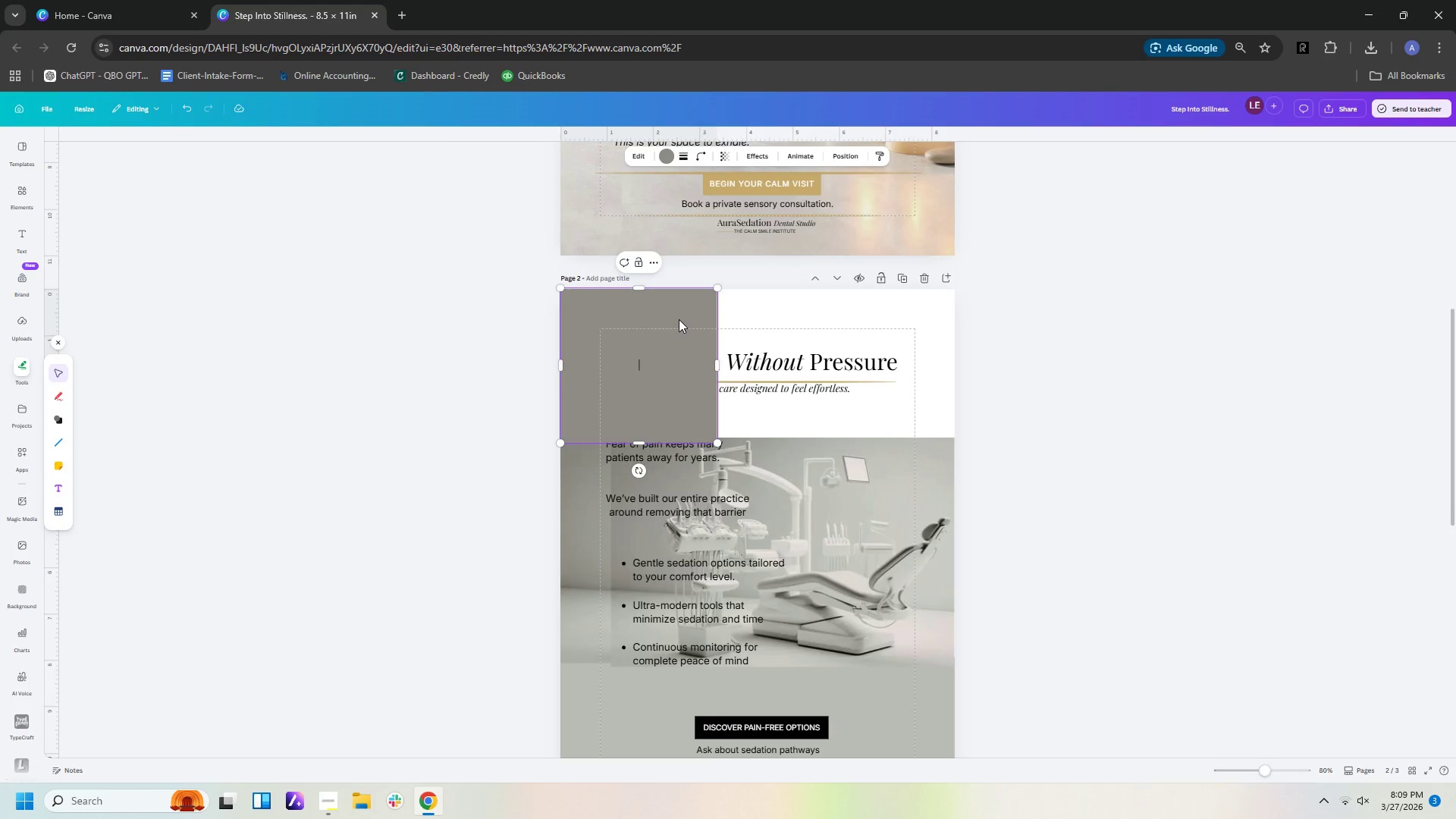 
hold_key(key=ControlLeft, duration=0.31)
 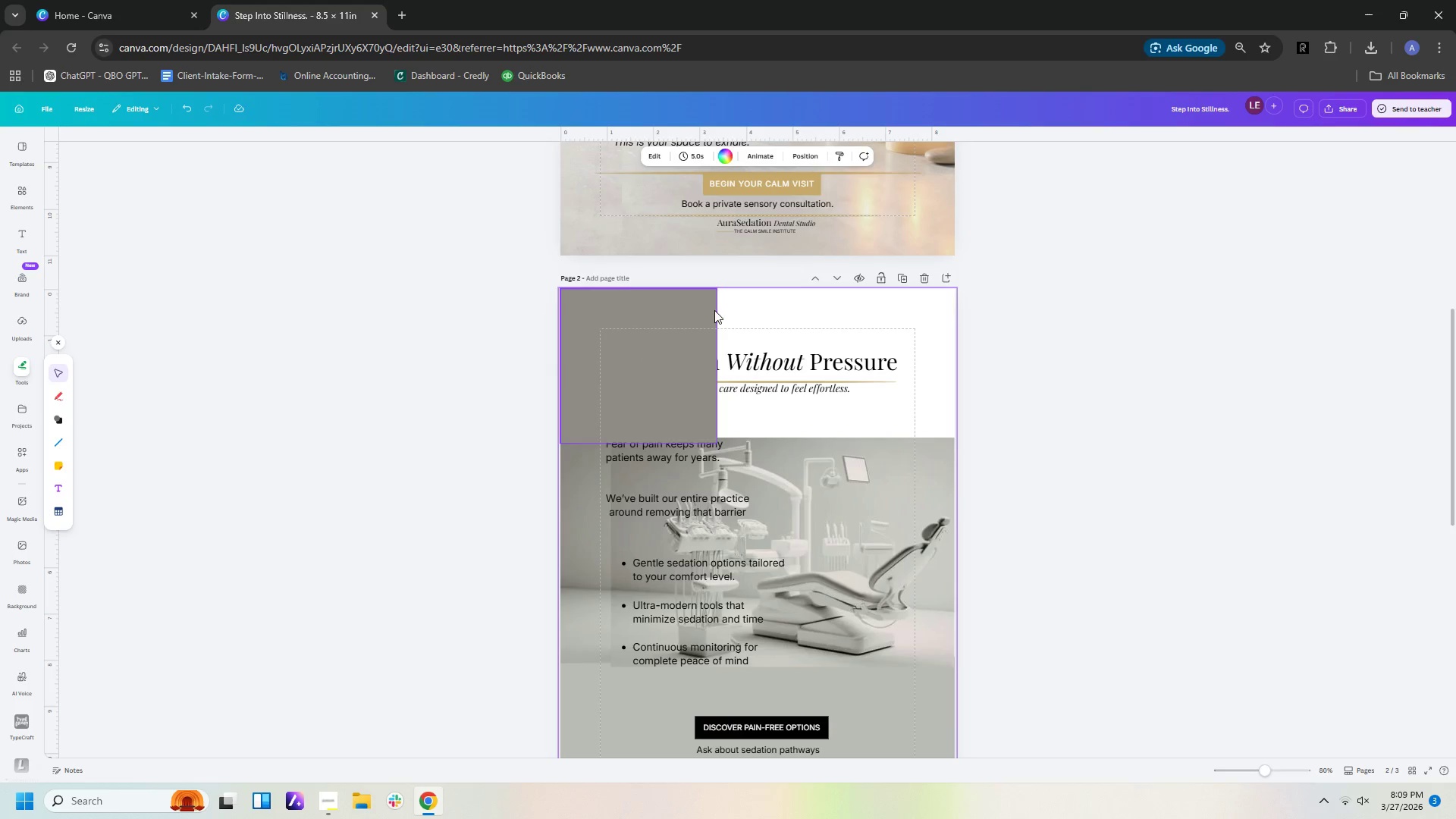 
double_click([706, 311])
 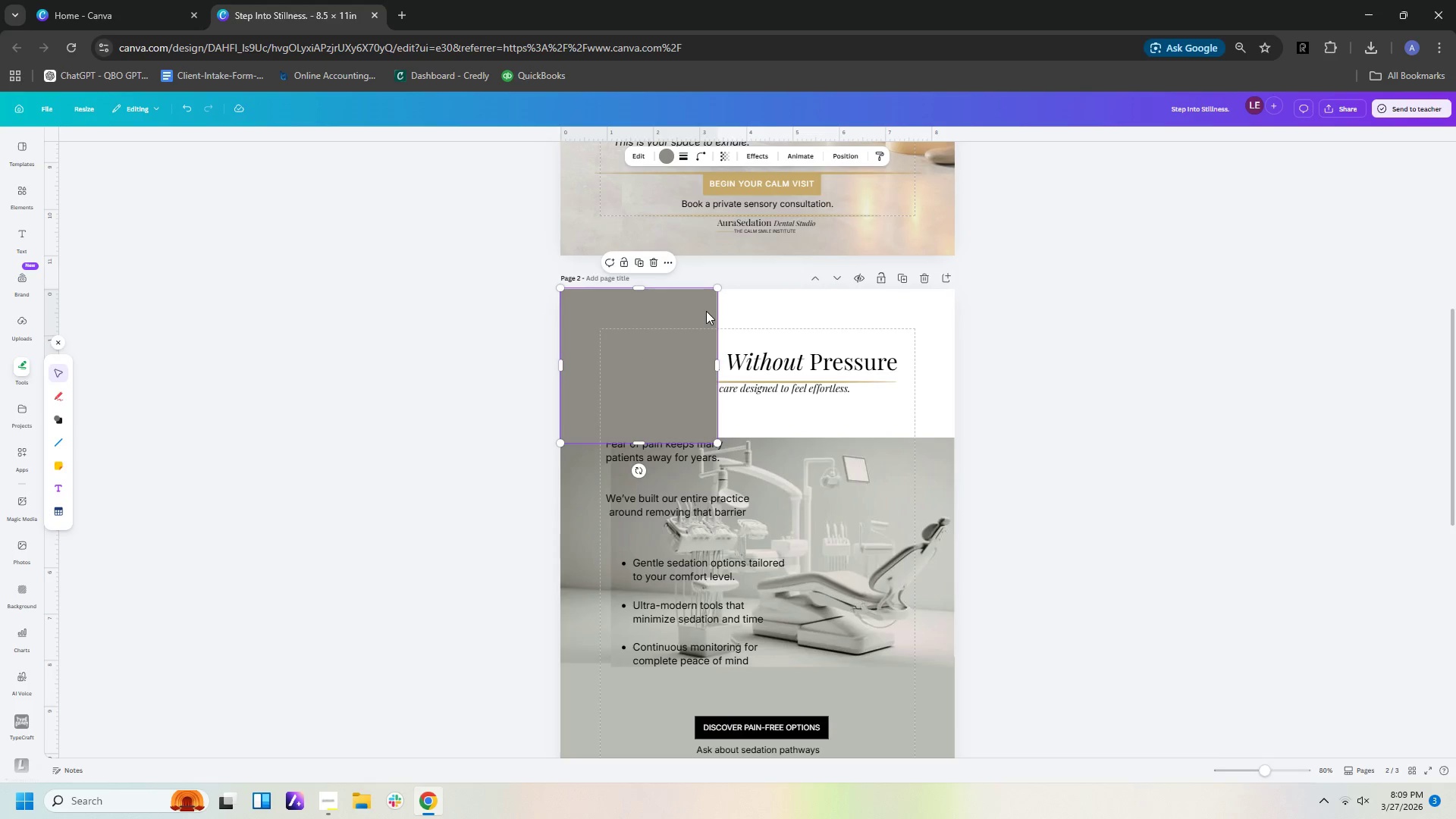 
key(Control+C)
 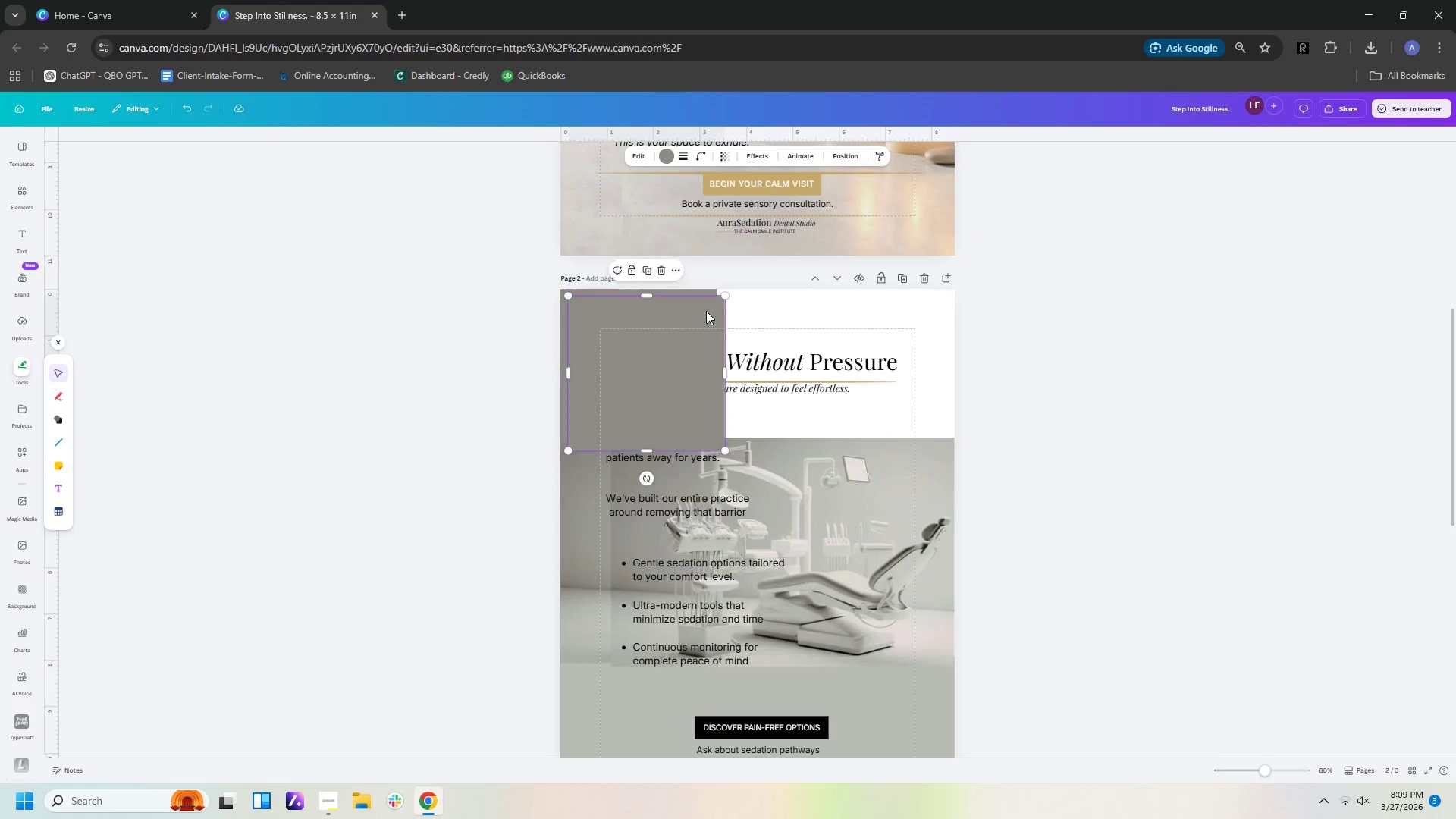 
key(Control+V)
 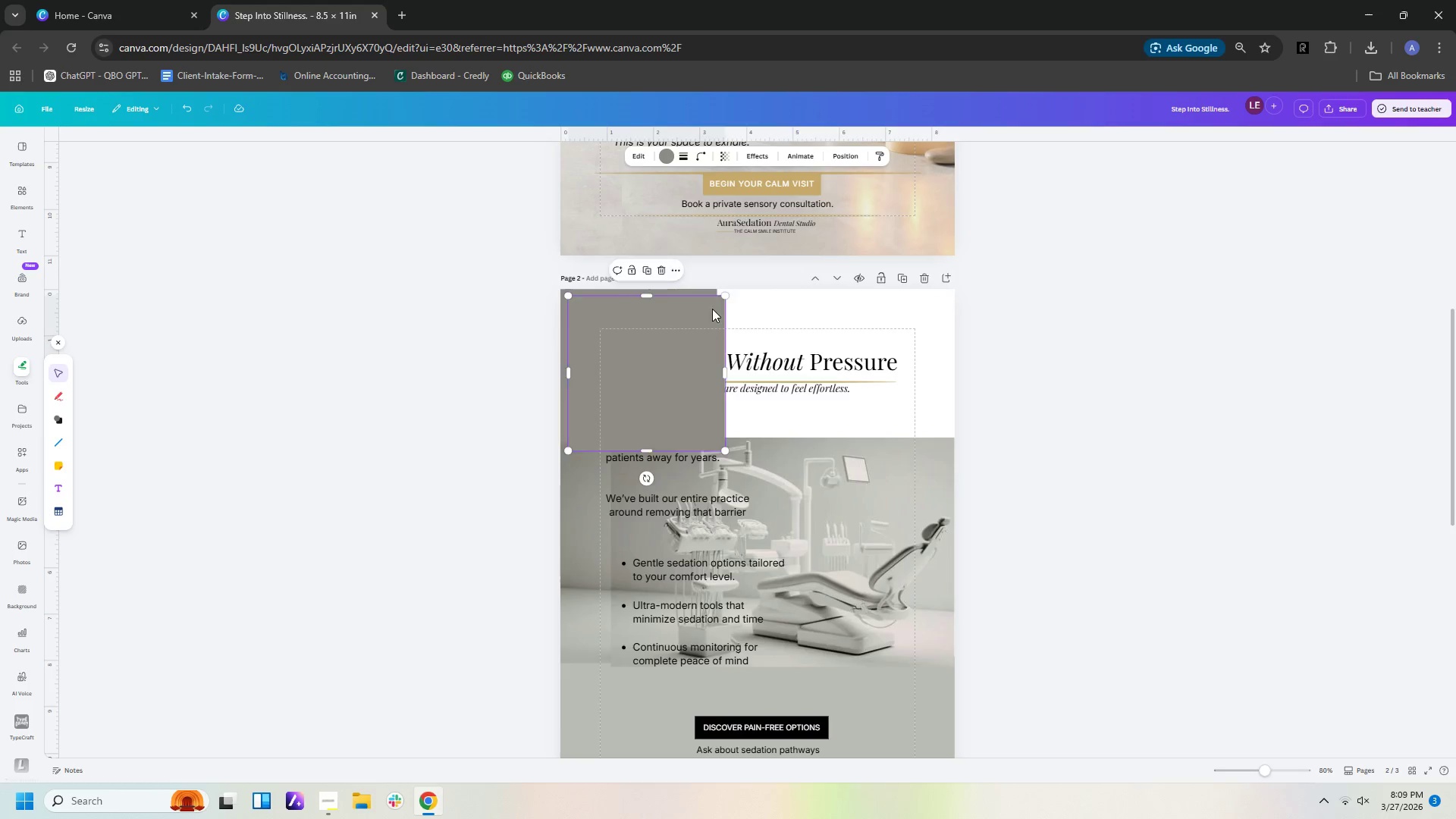 
left_click_drag(start_coordinate=[704, 311], to_coordinate=[853, 300])
 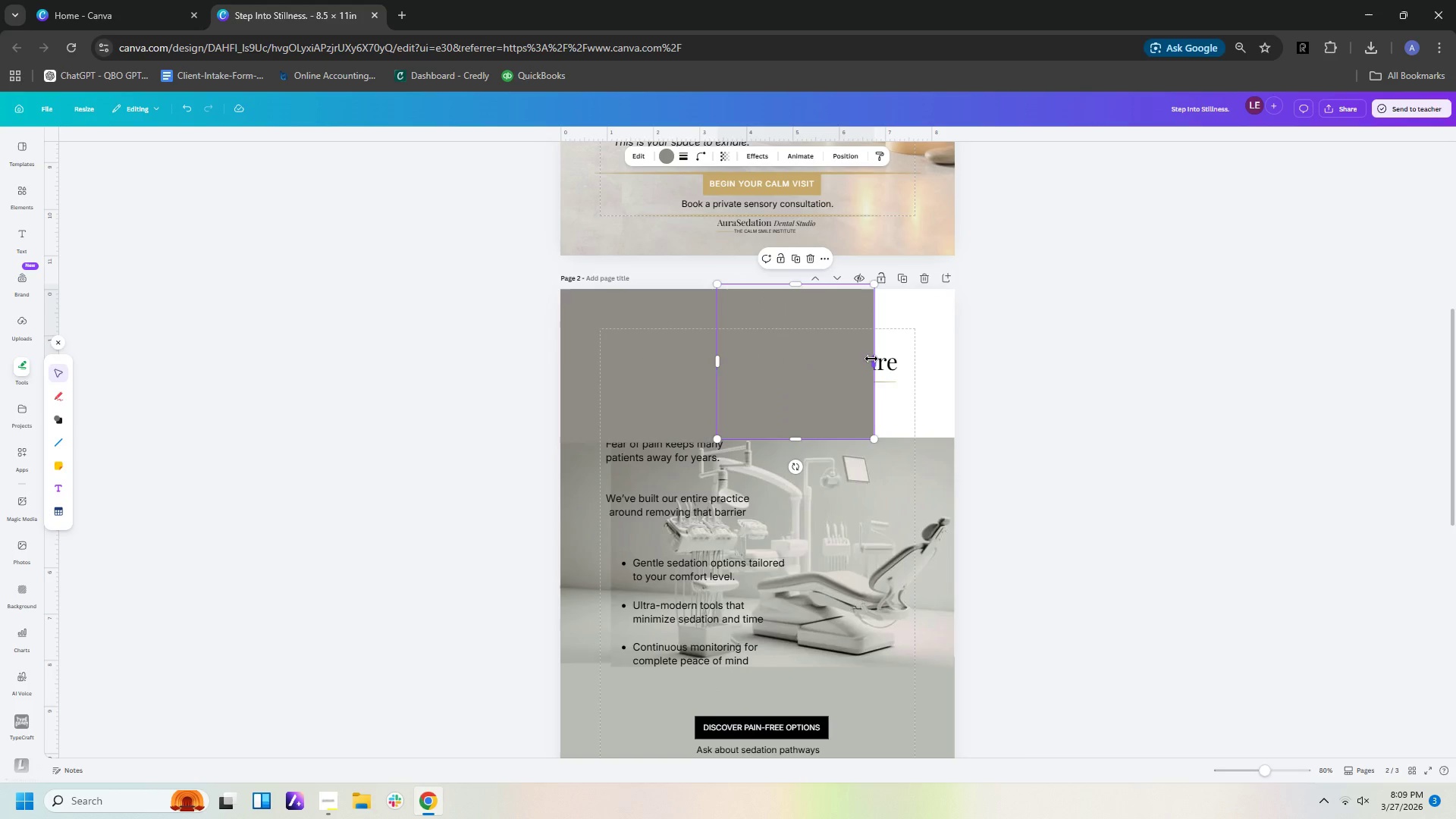 
left_click_drag(start_coordinate=[871, 359], to_coordinate=[959, 364])
 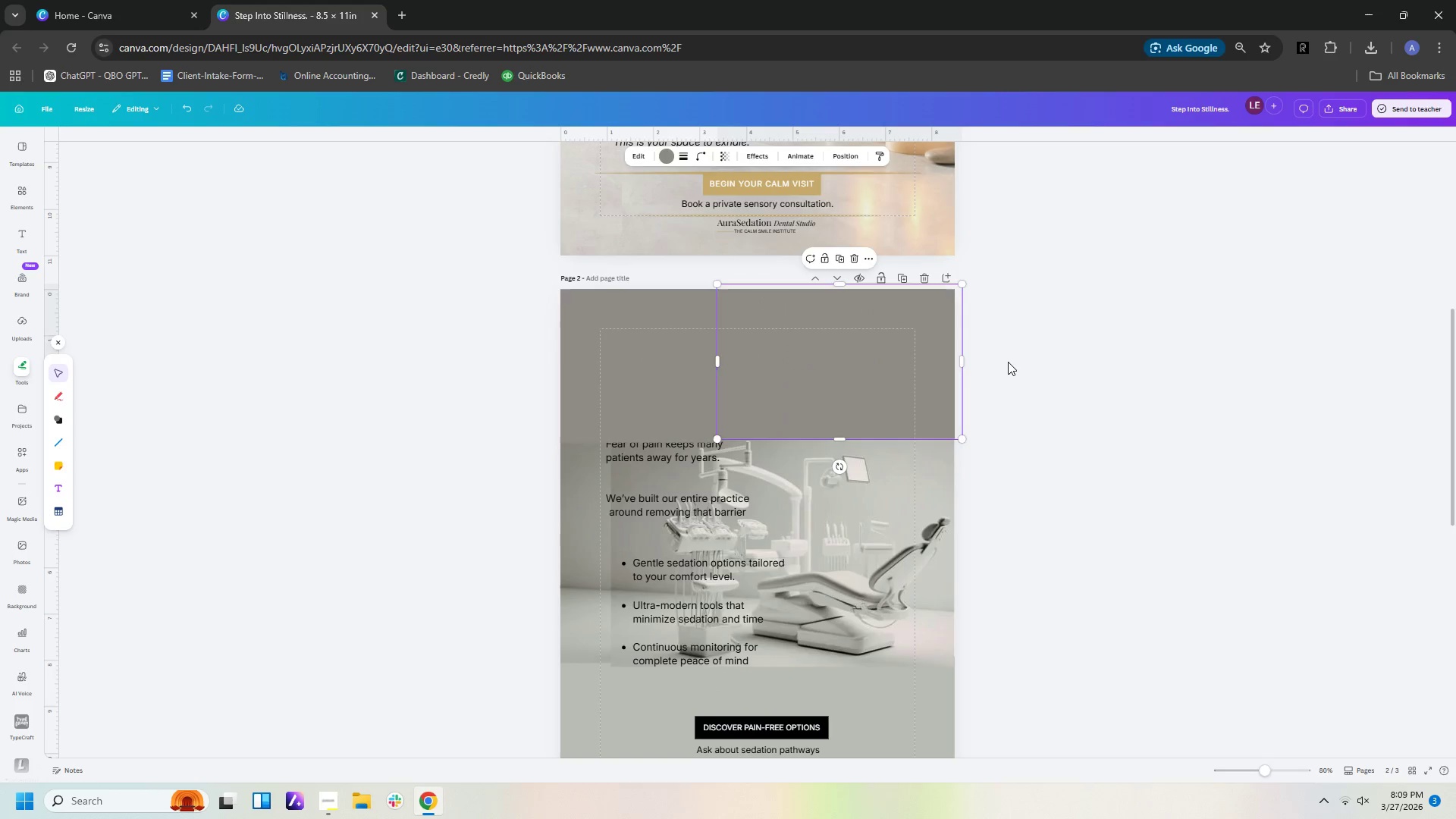 
left_click([1008, 362])
 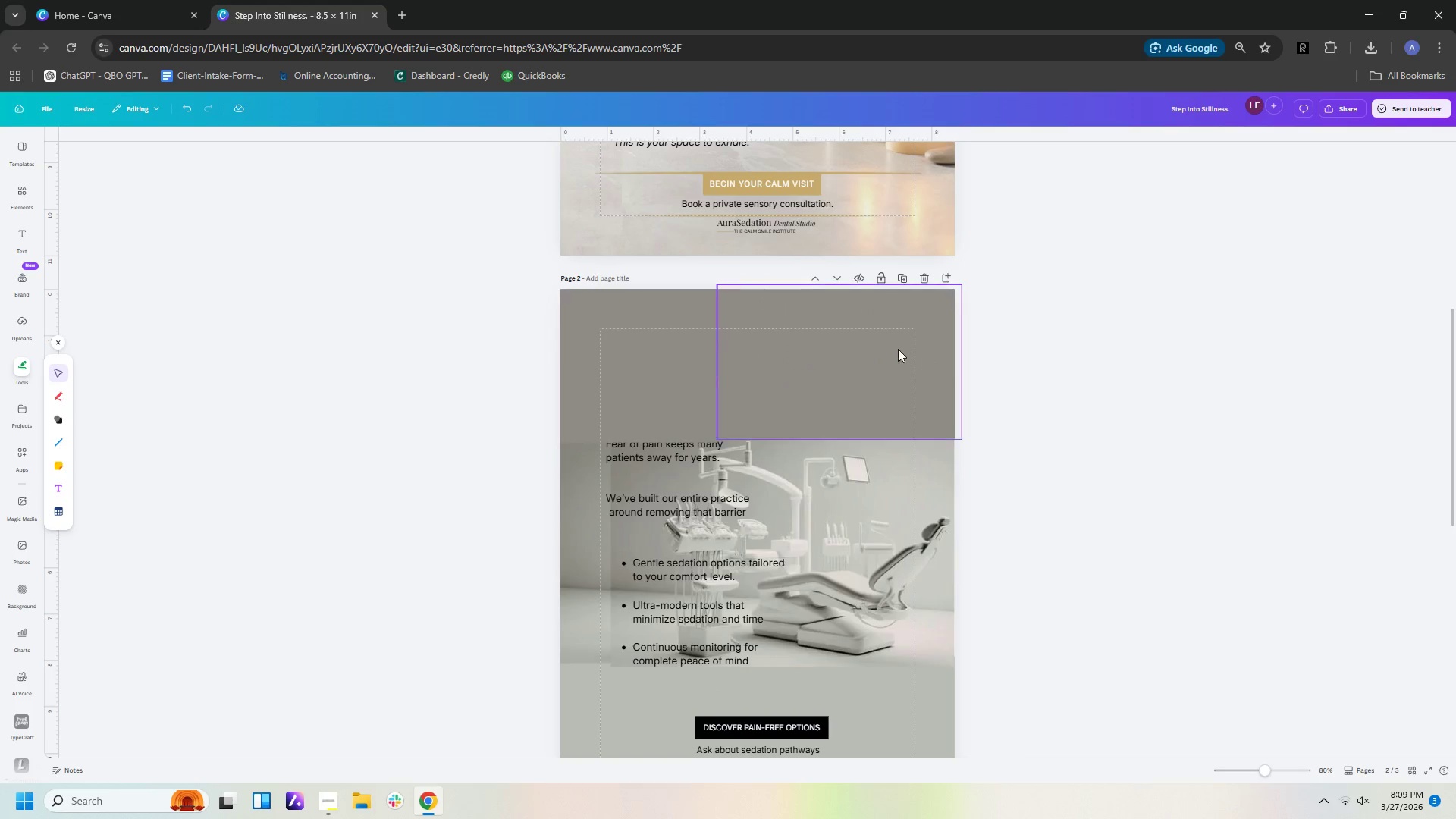 
left_click_drag(start_coordinate=[896, 349], to_coordinate=[891, 352])
 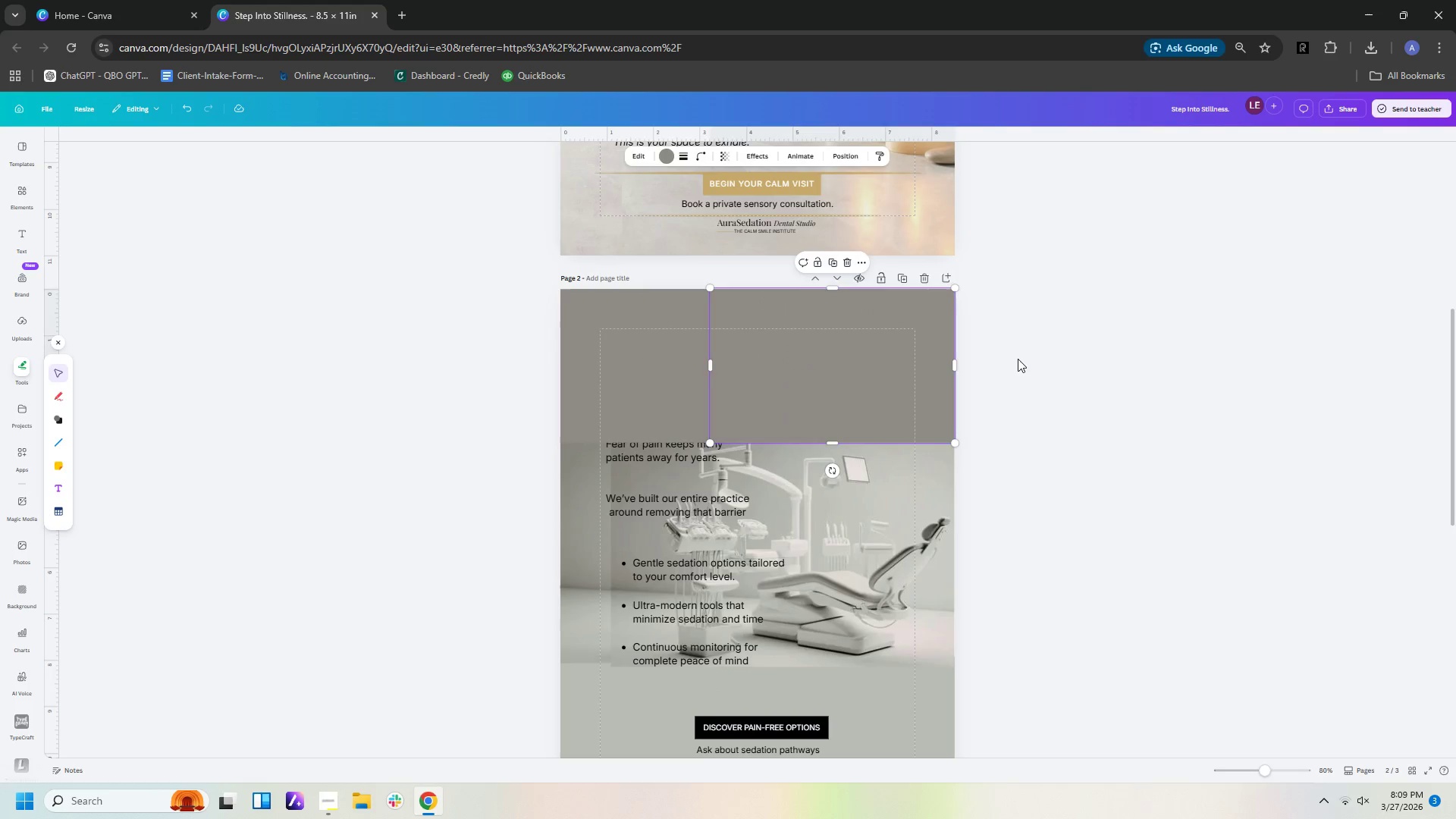 
left_click([1018, 359])
 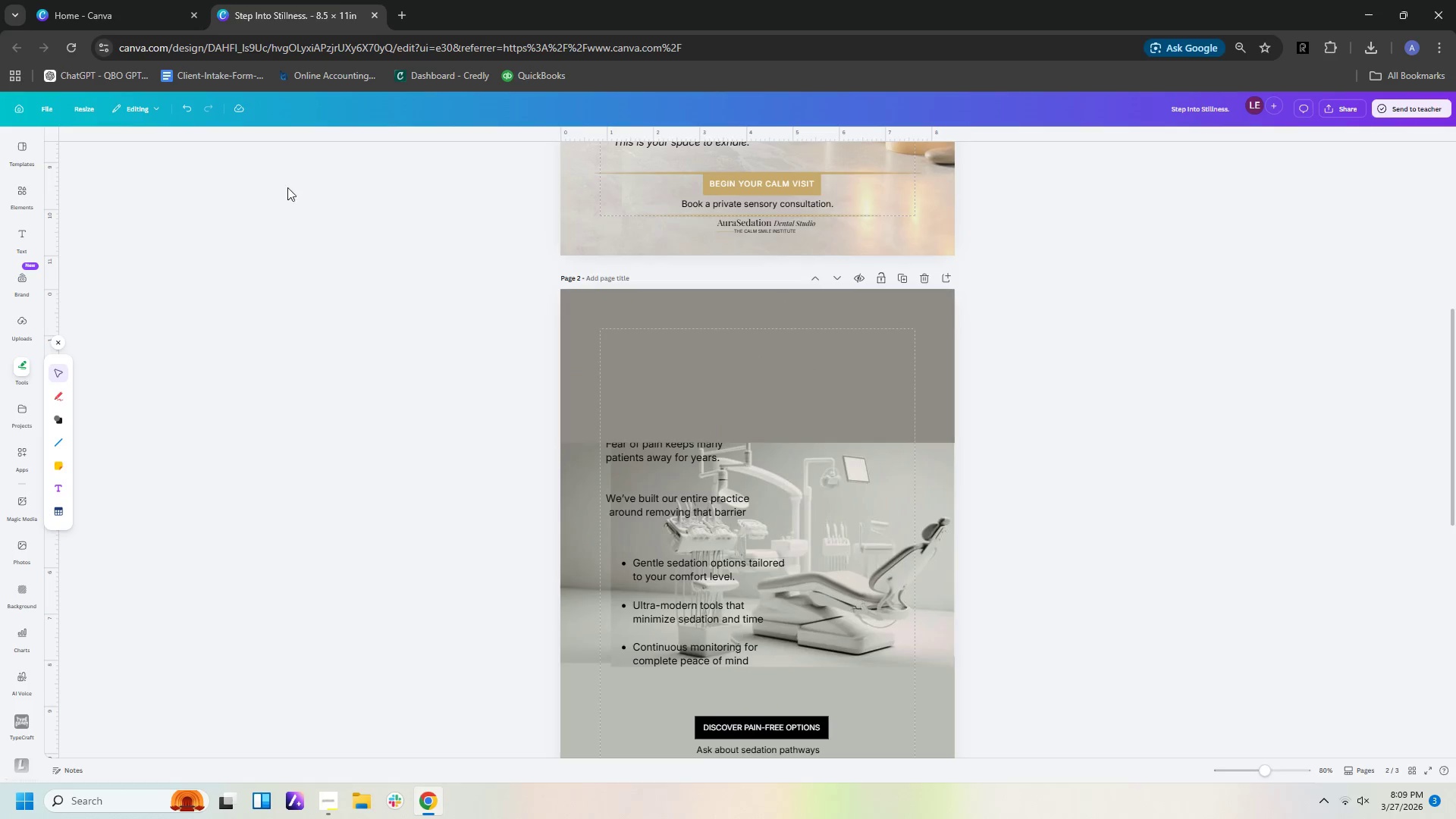 
left_click([785, 341])
 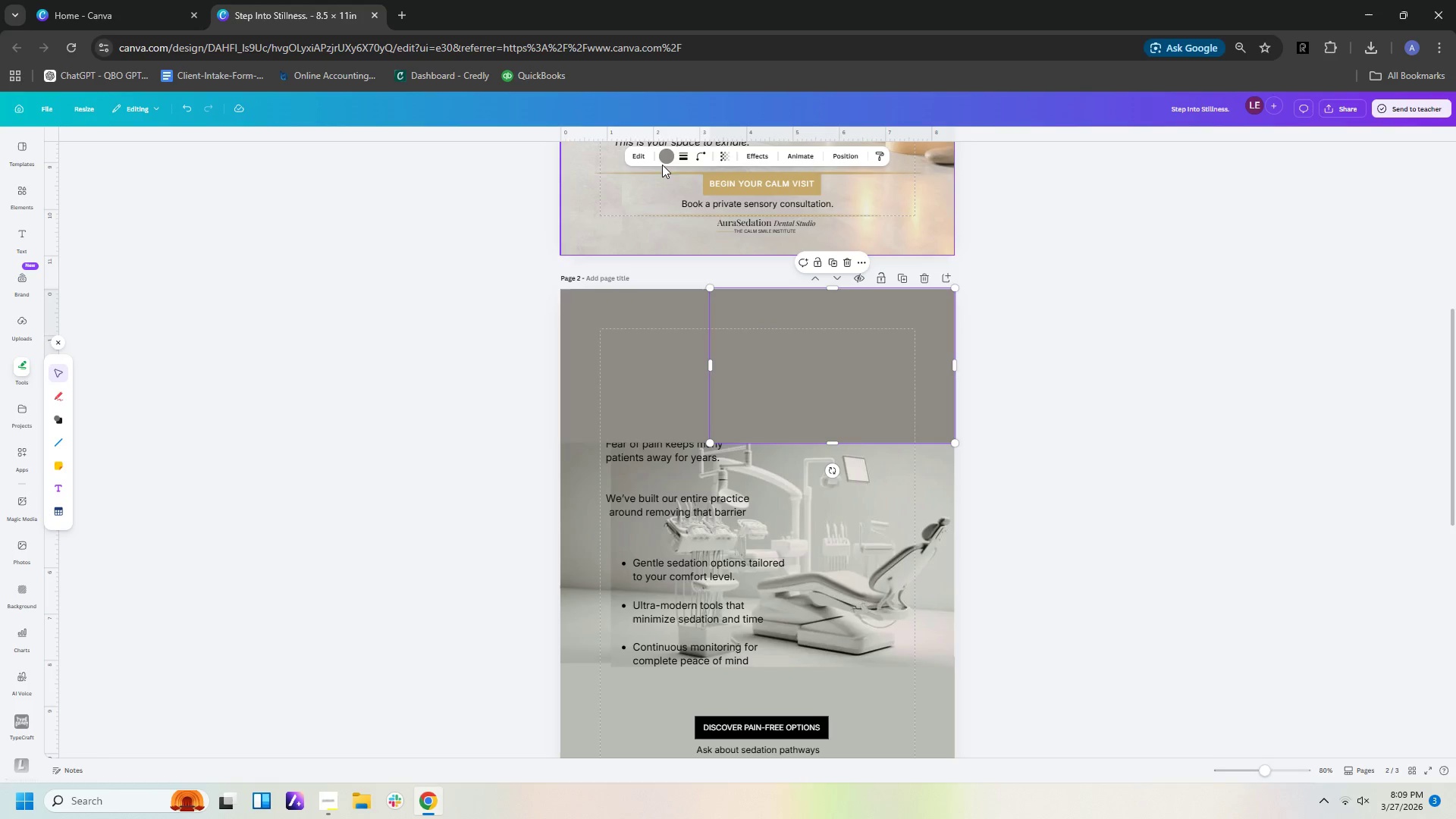 
left_click([668, 159])
 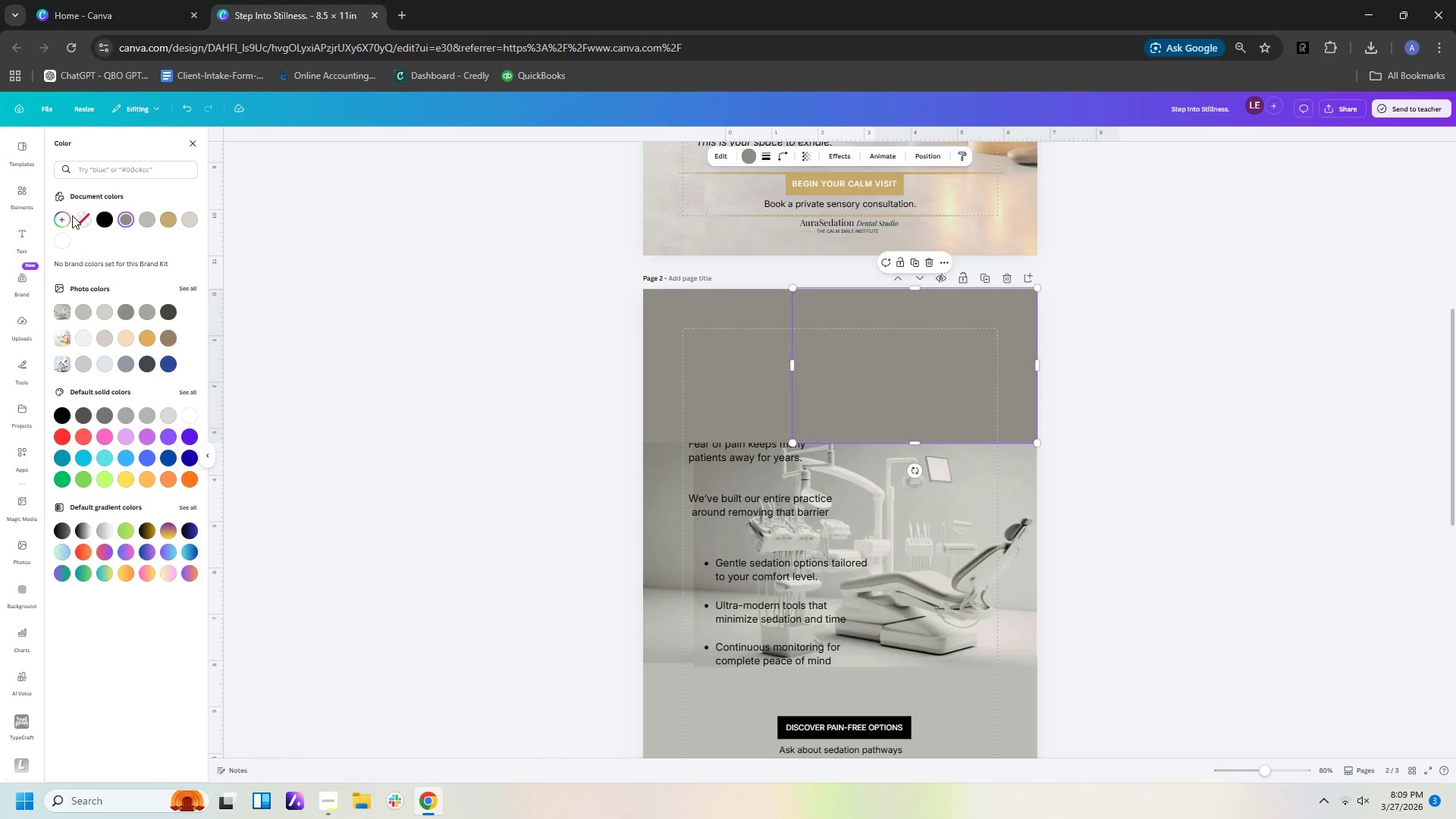 
left_click([61, 219])
 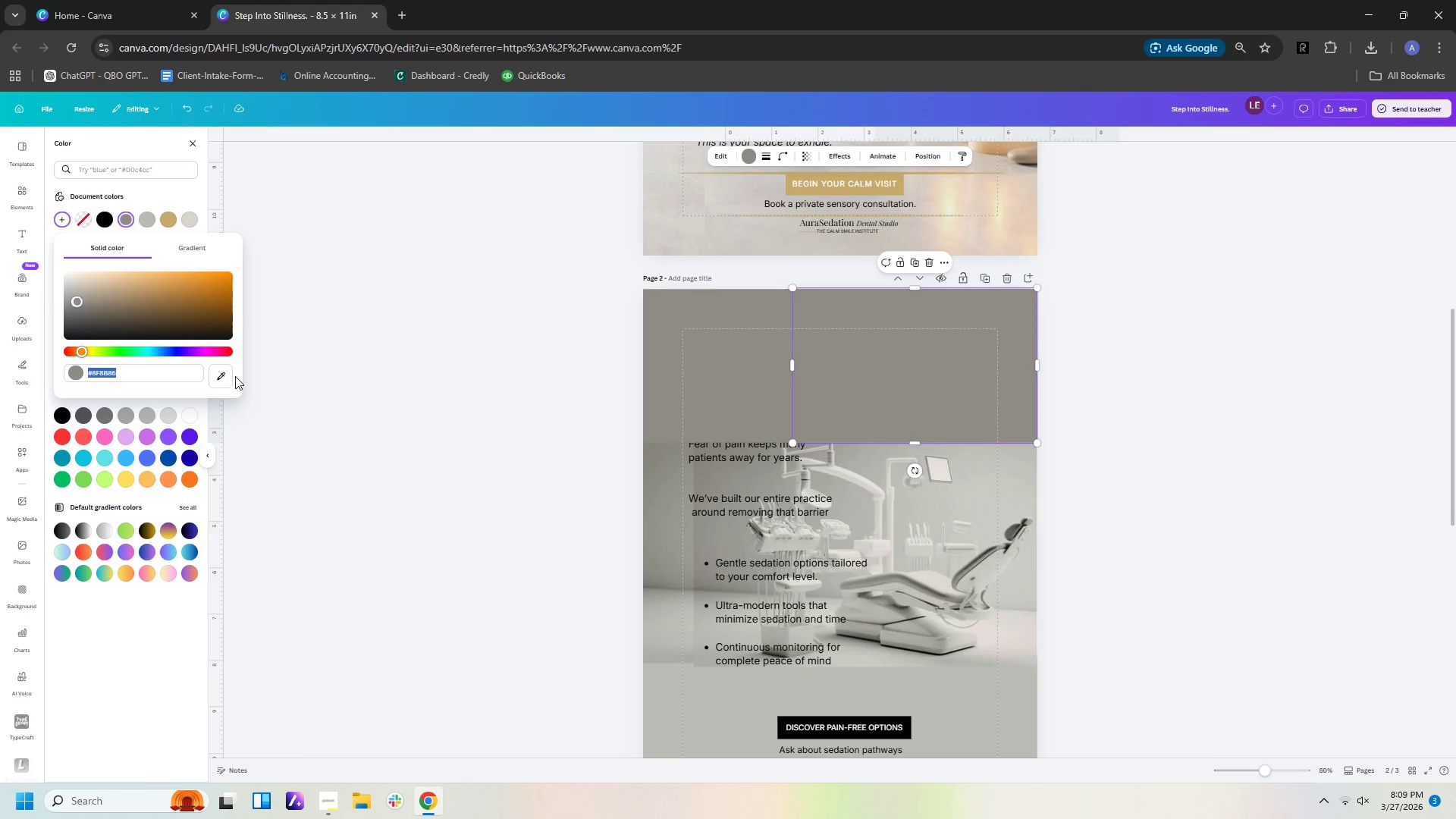 
left_click([227, 377])
 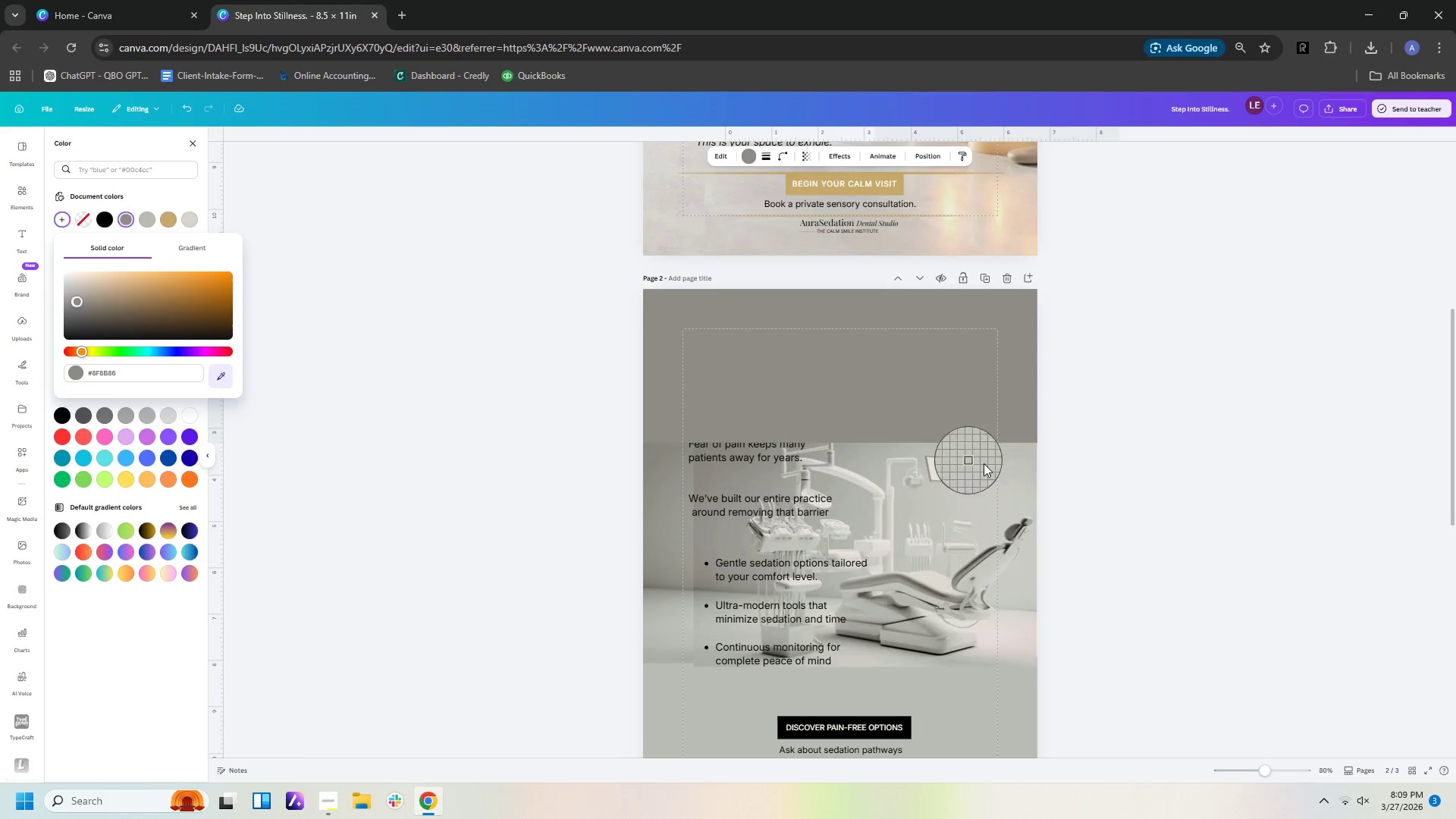 
left_click([1011, 474])
 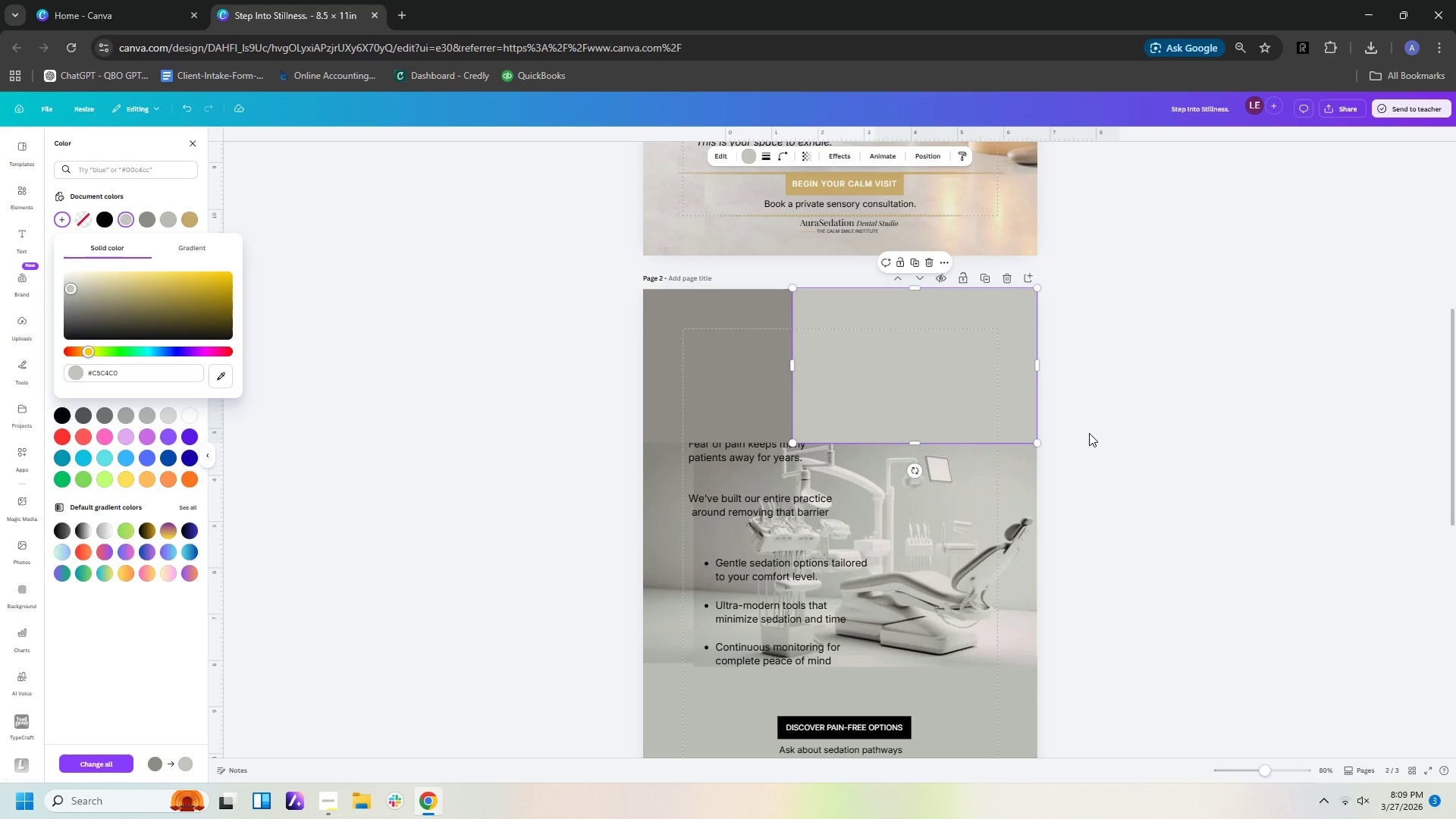 
left_click([1112, 416])
 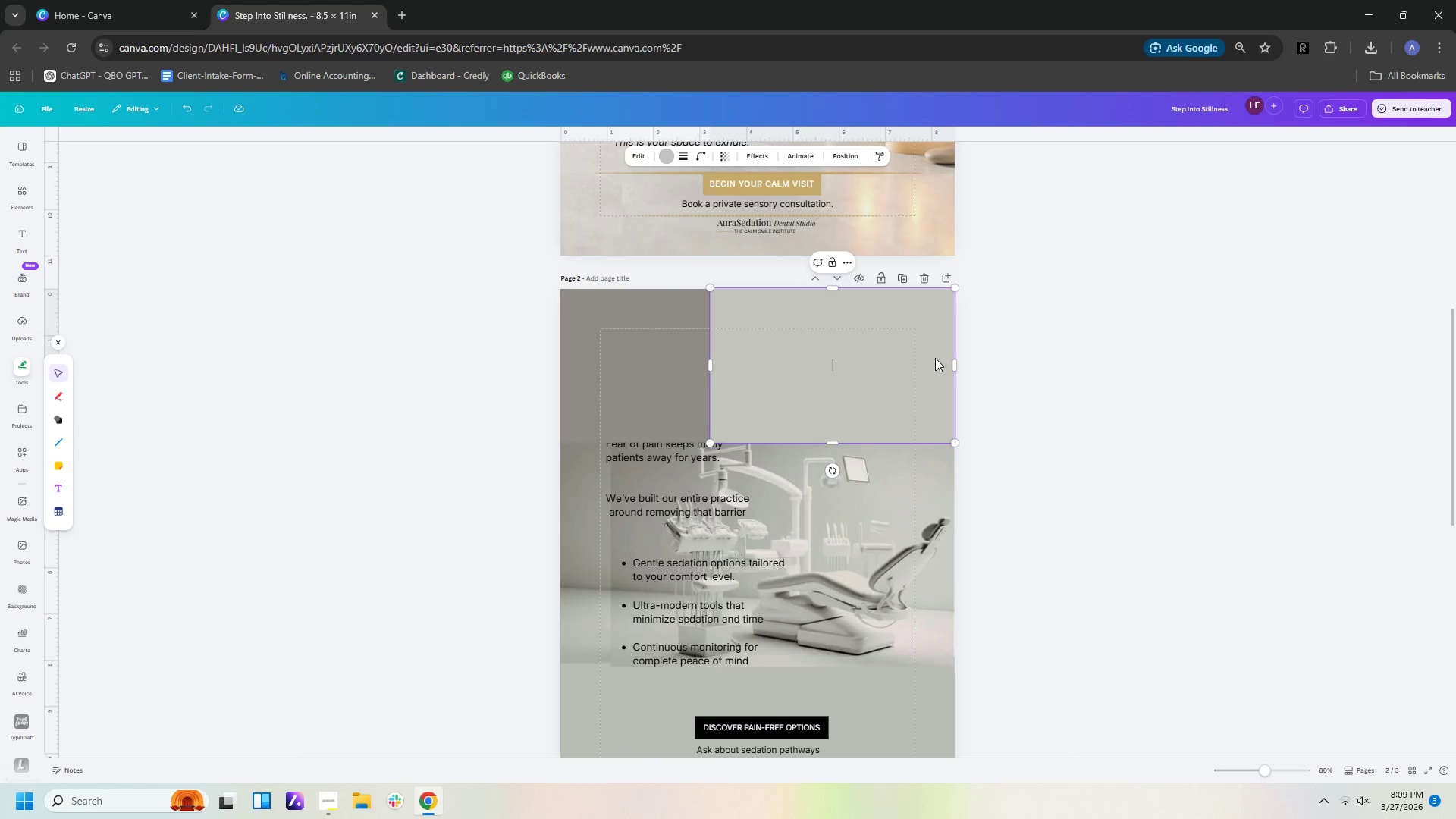 
double_click([1055, 366])
 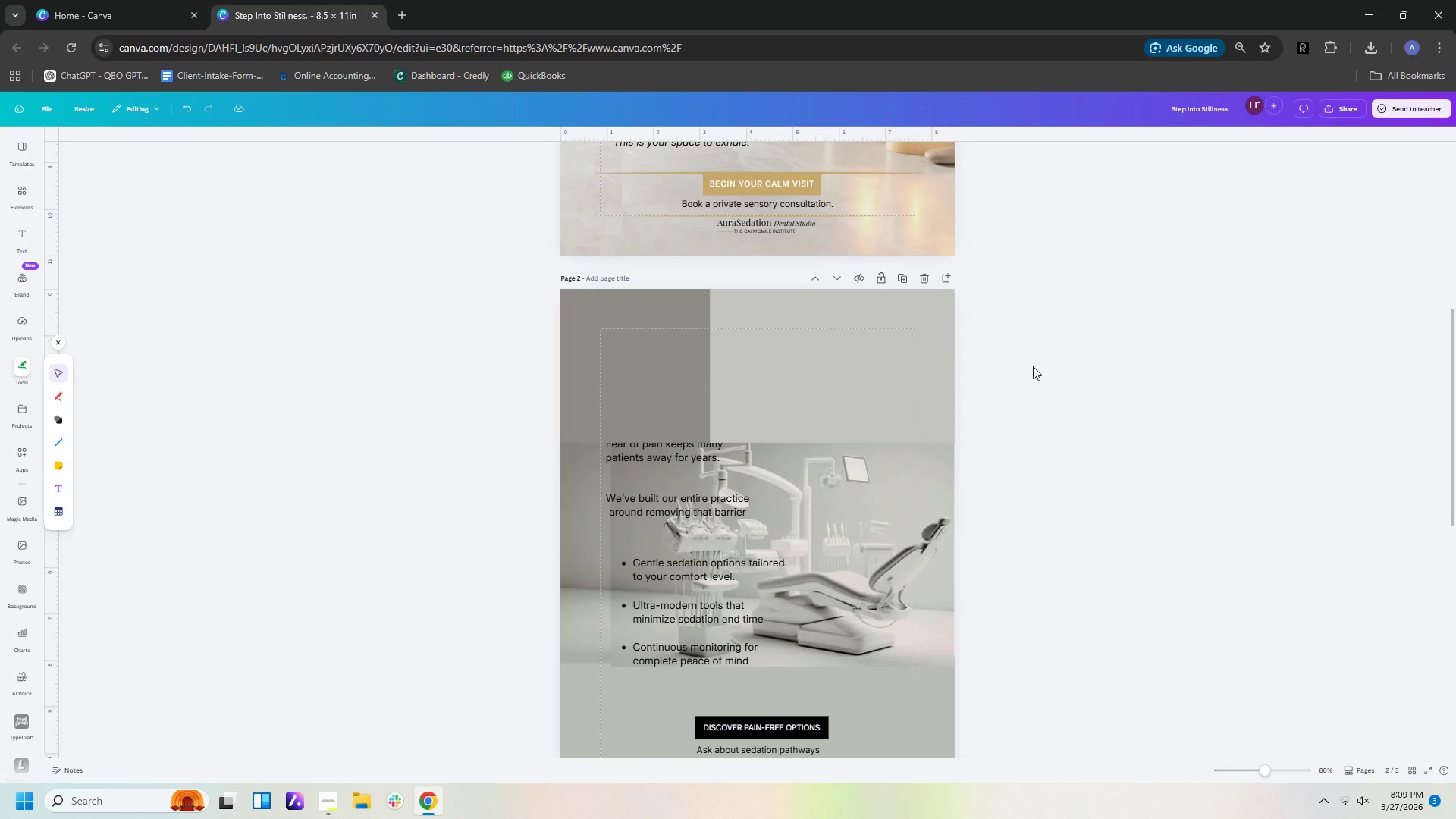 
left_click([1050, 366])
 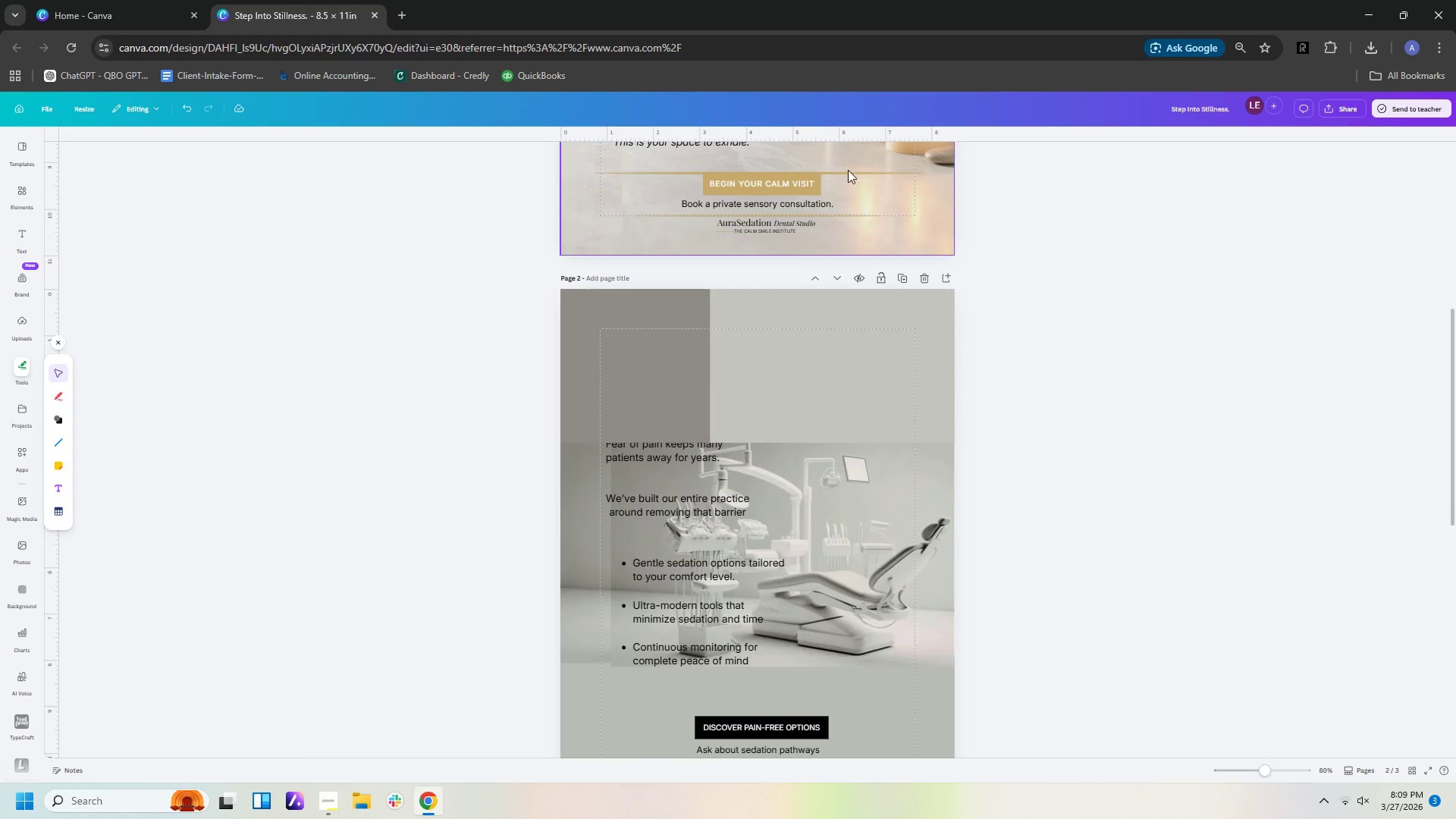 
left_click([832, 398])
 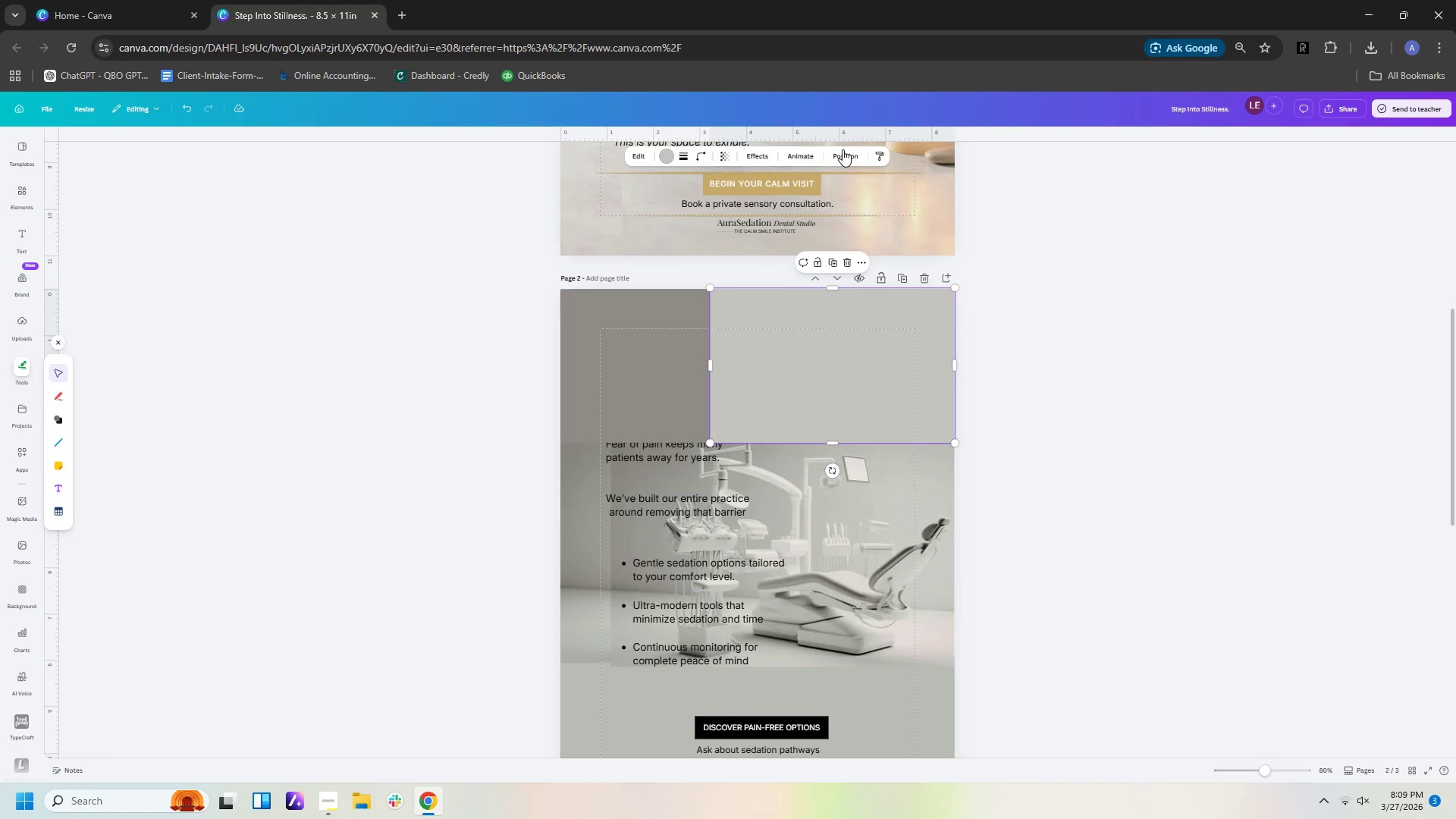 
left_click([843, 151])
 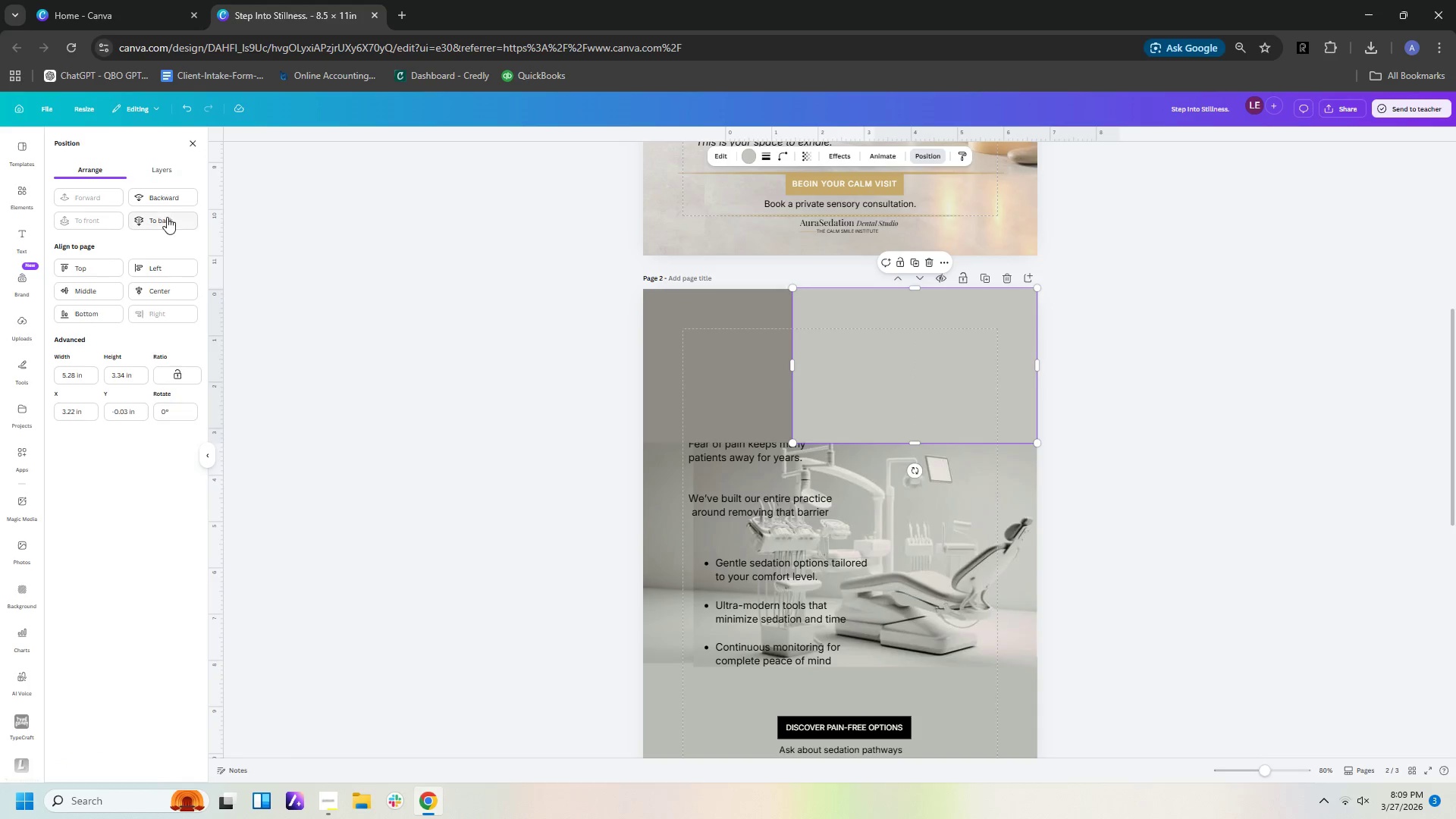 
left_click([167, 223])
 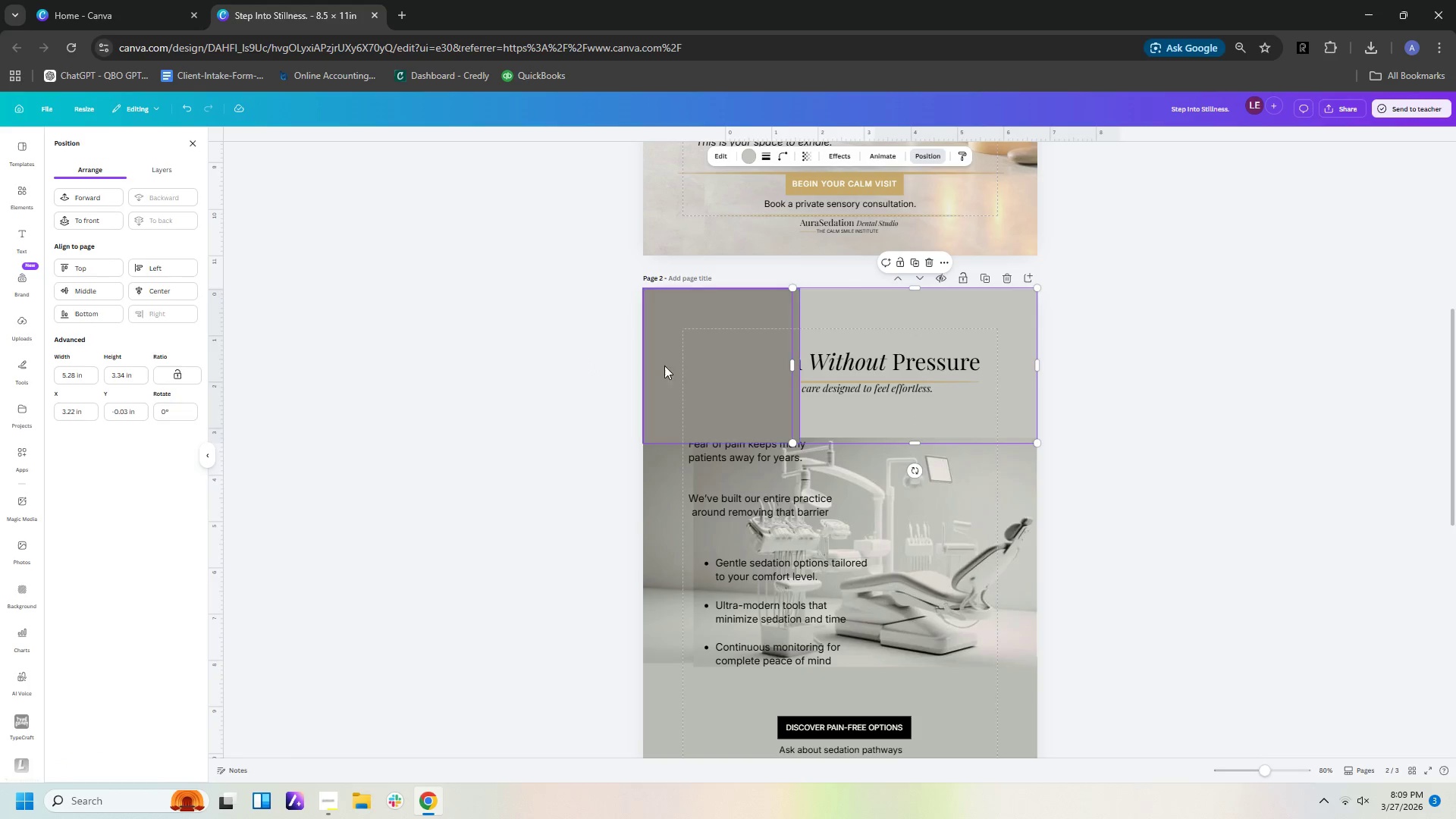 
left_click([686, 359])
 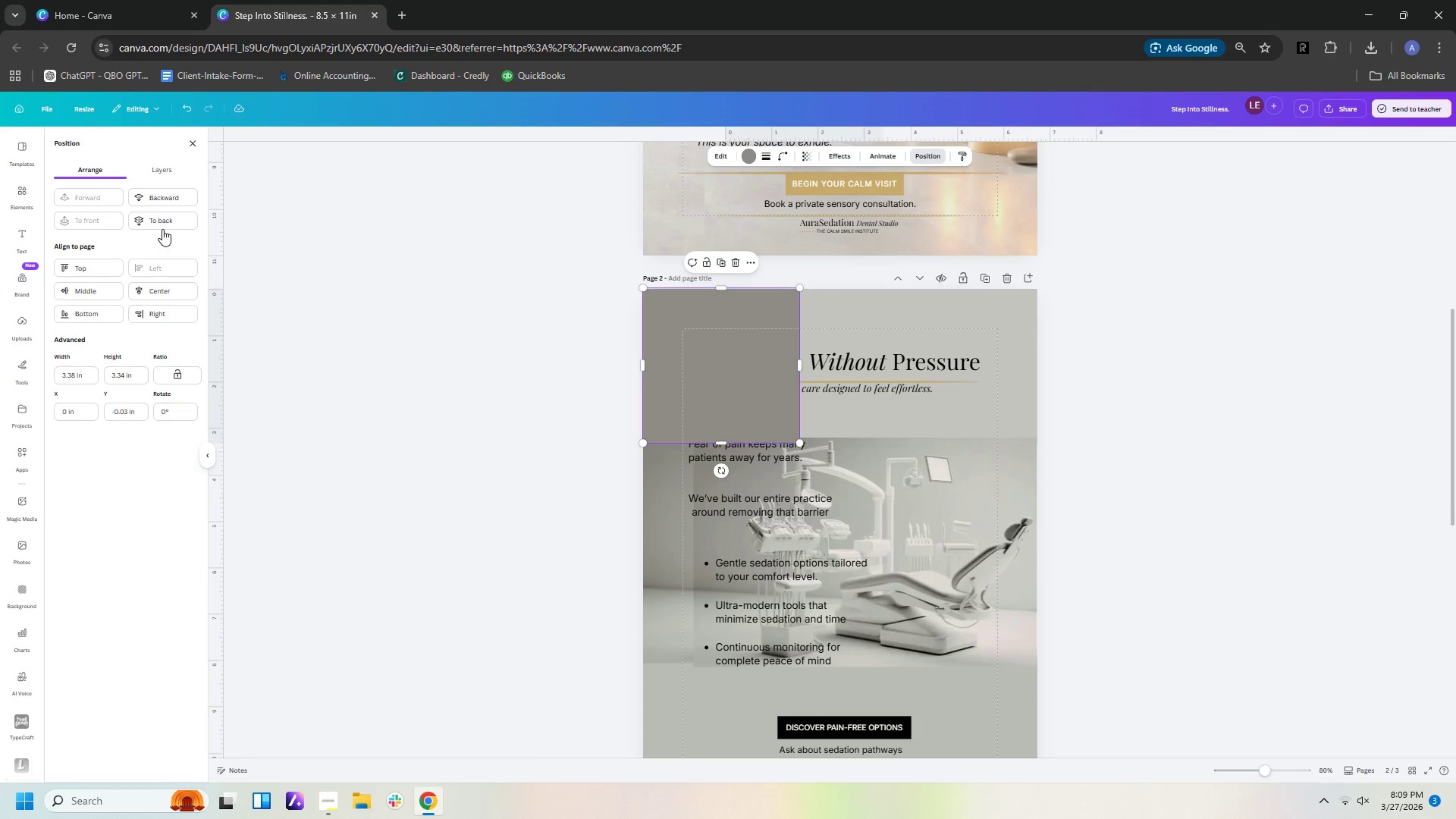 
left_click([158, 224])
 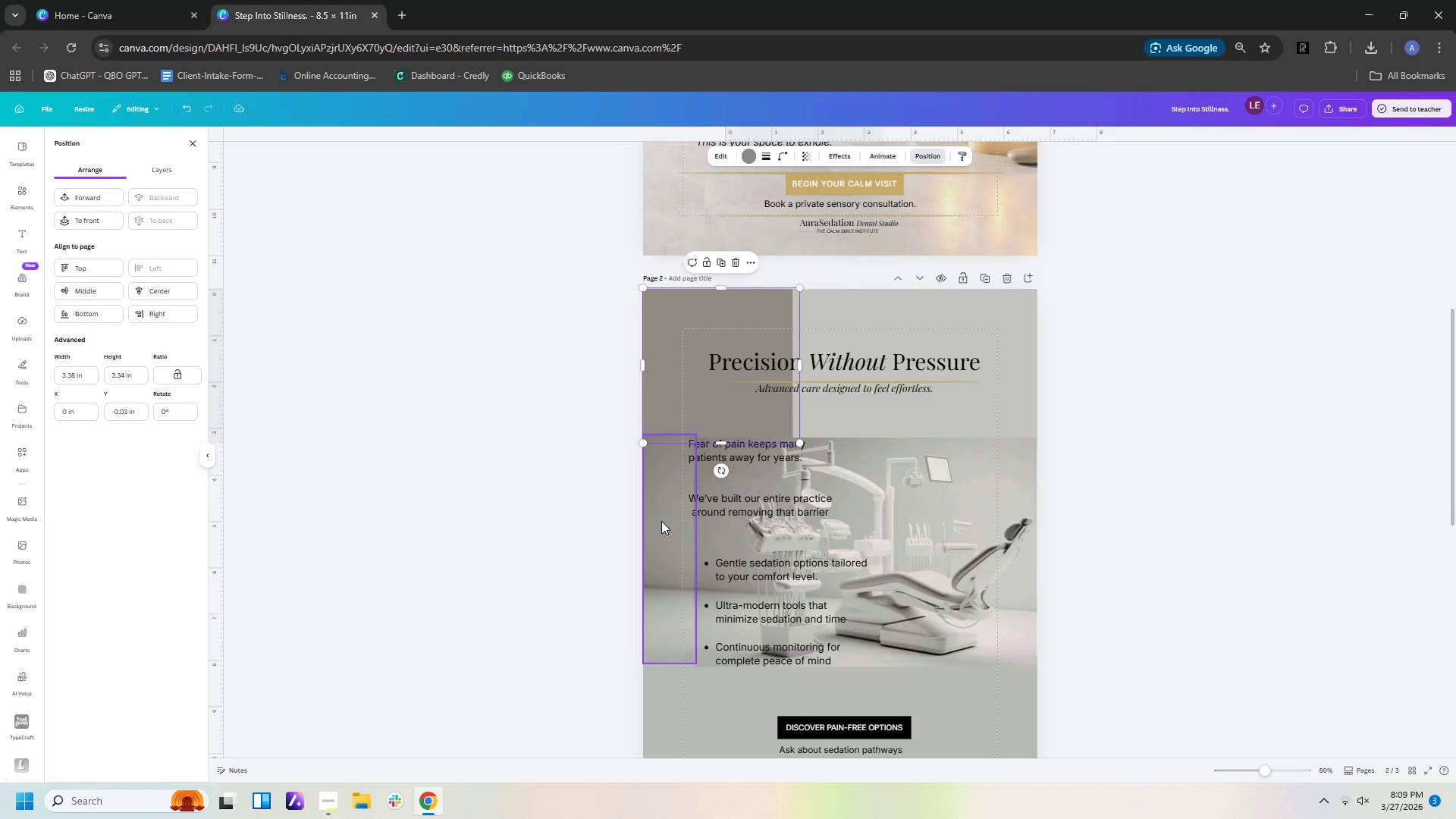 
left_click([676, 524])
 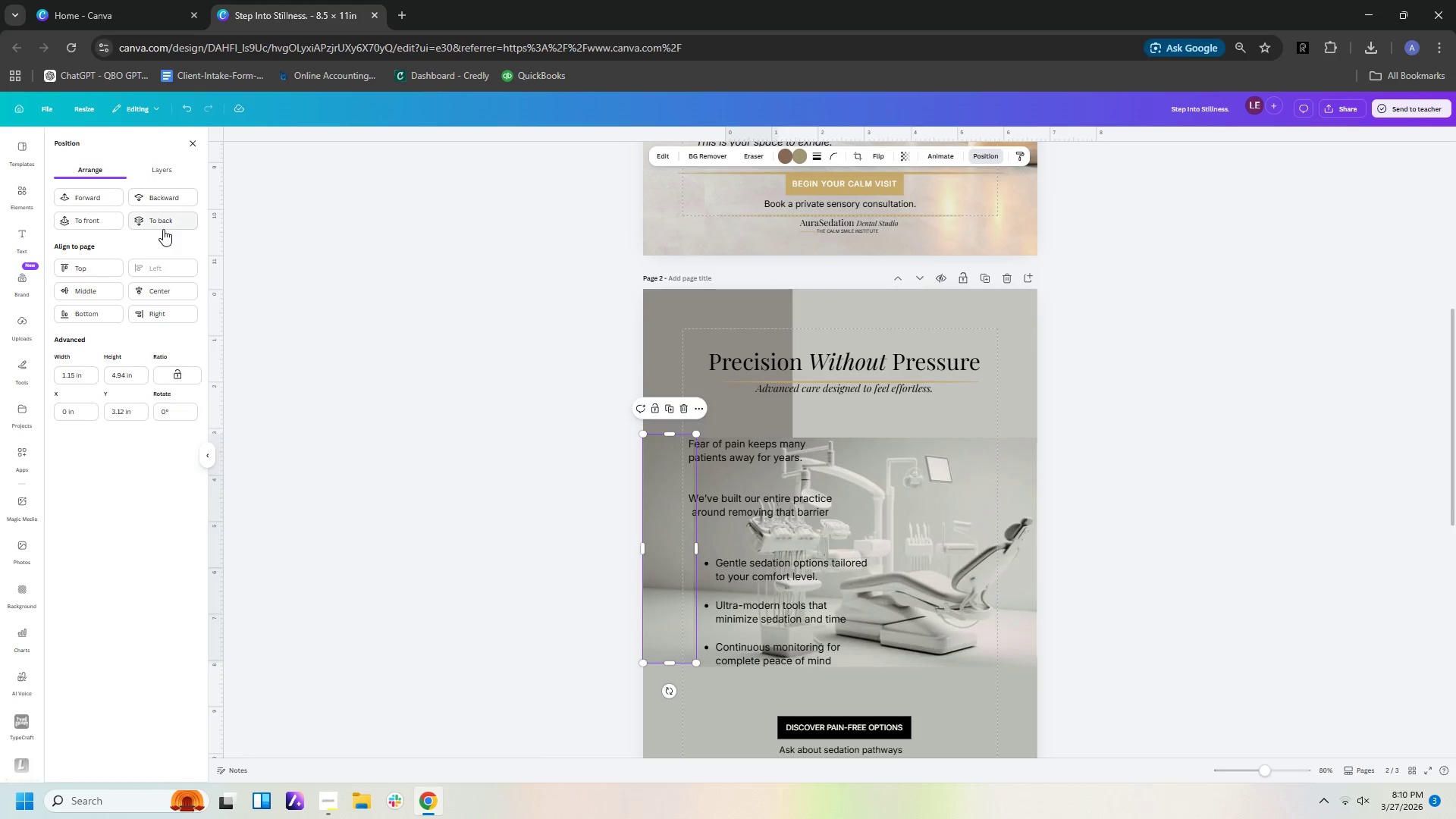 
left_click([162, 225])
 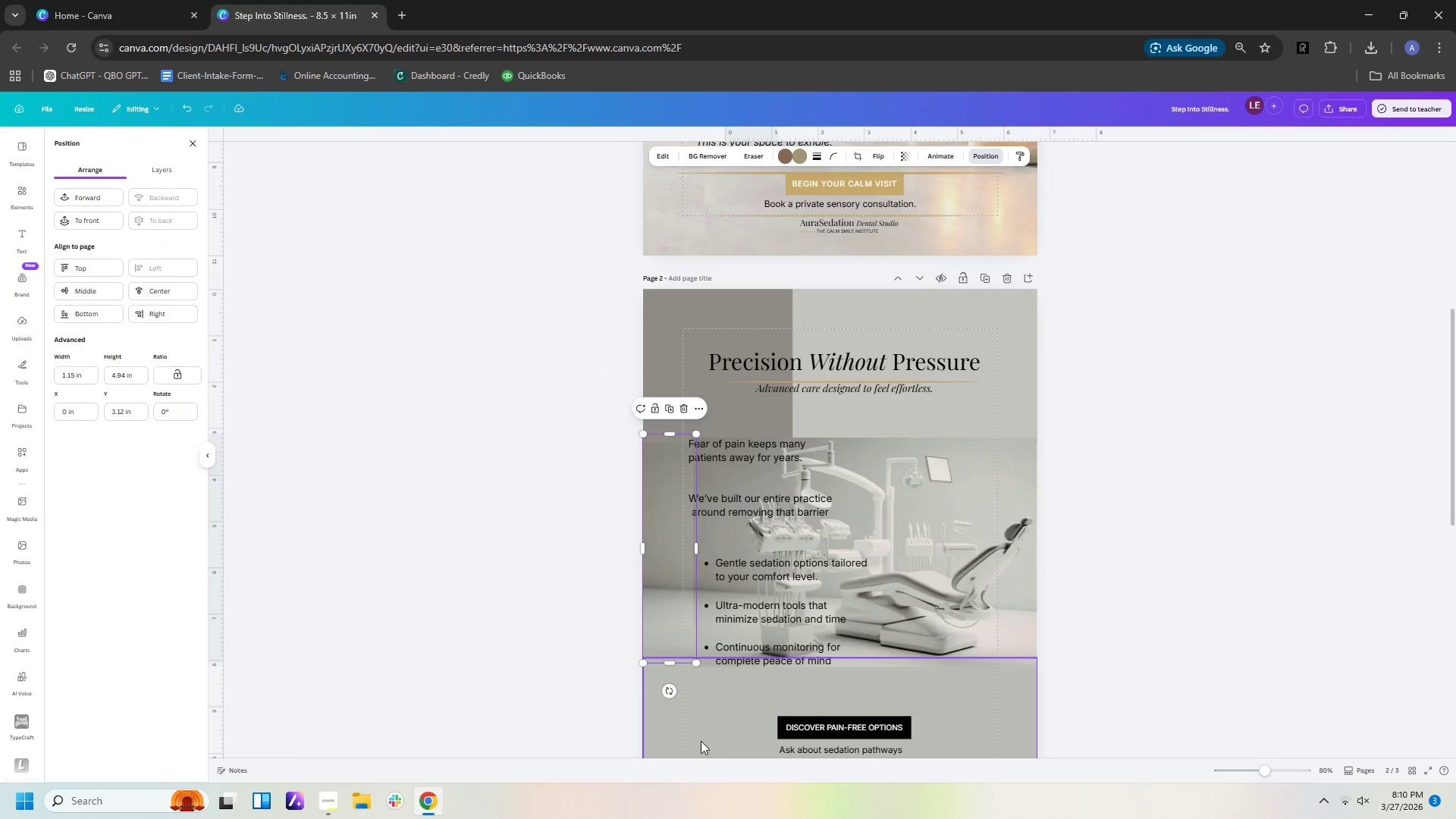 
left_click([701, 741])
 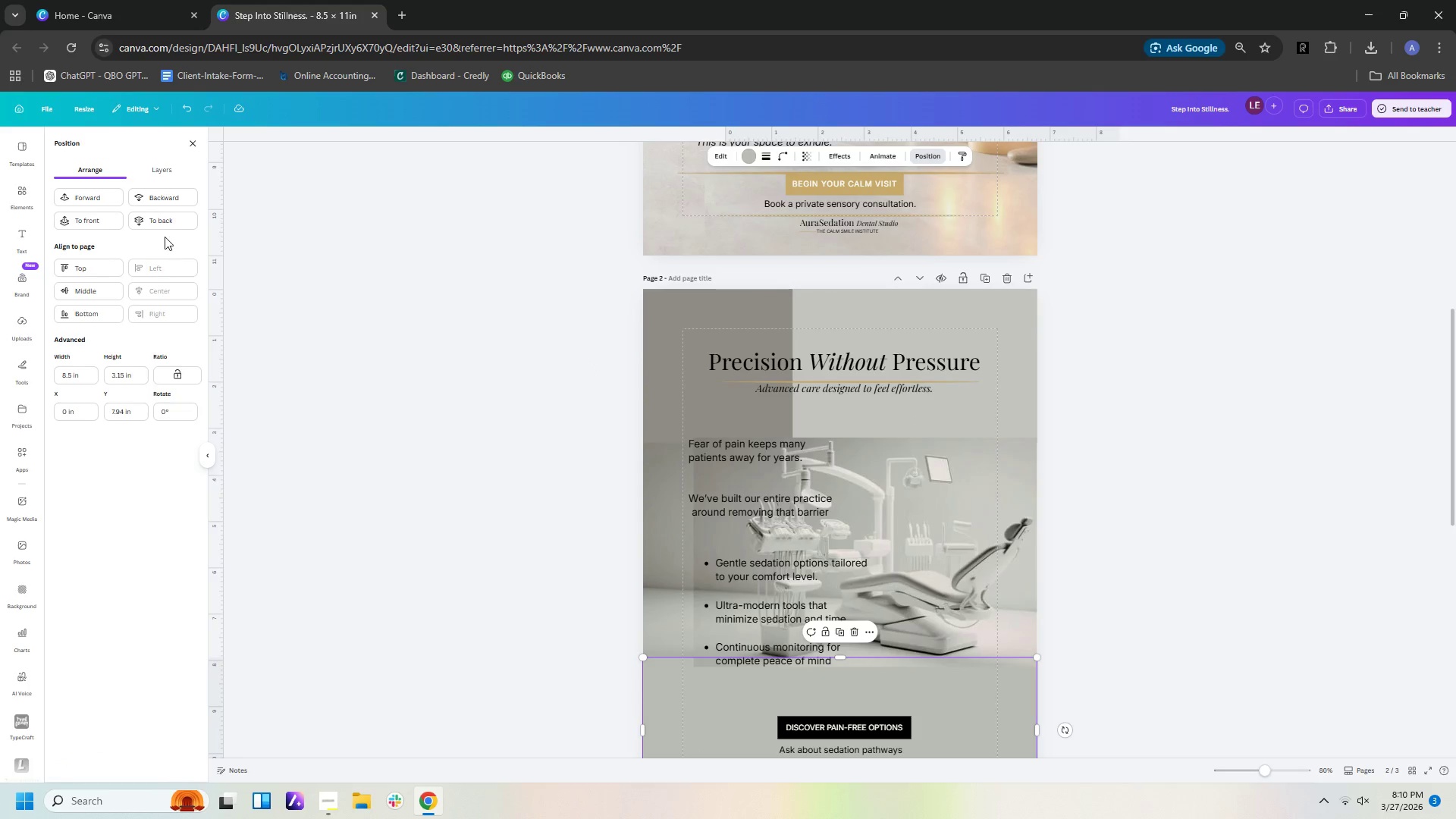 
left_click([164, 218])
 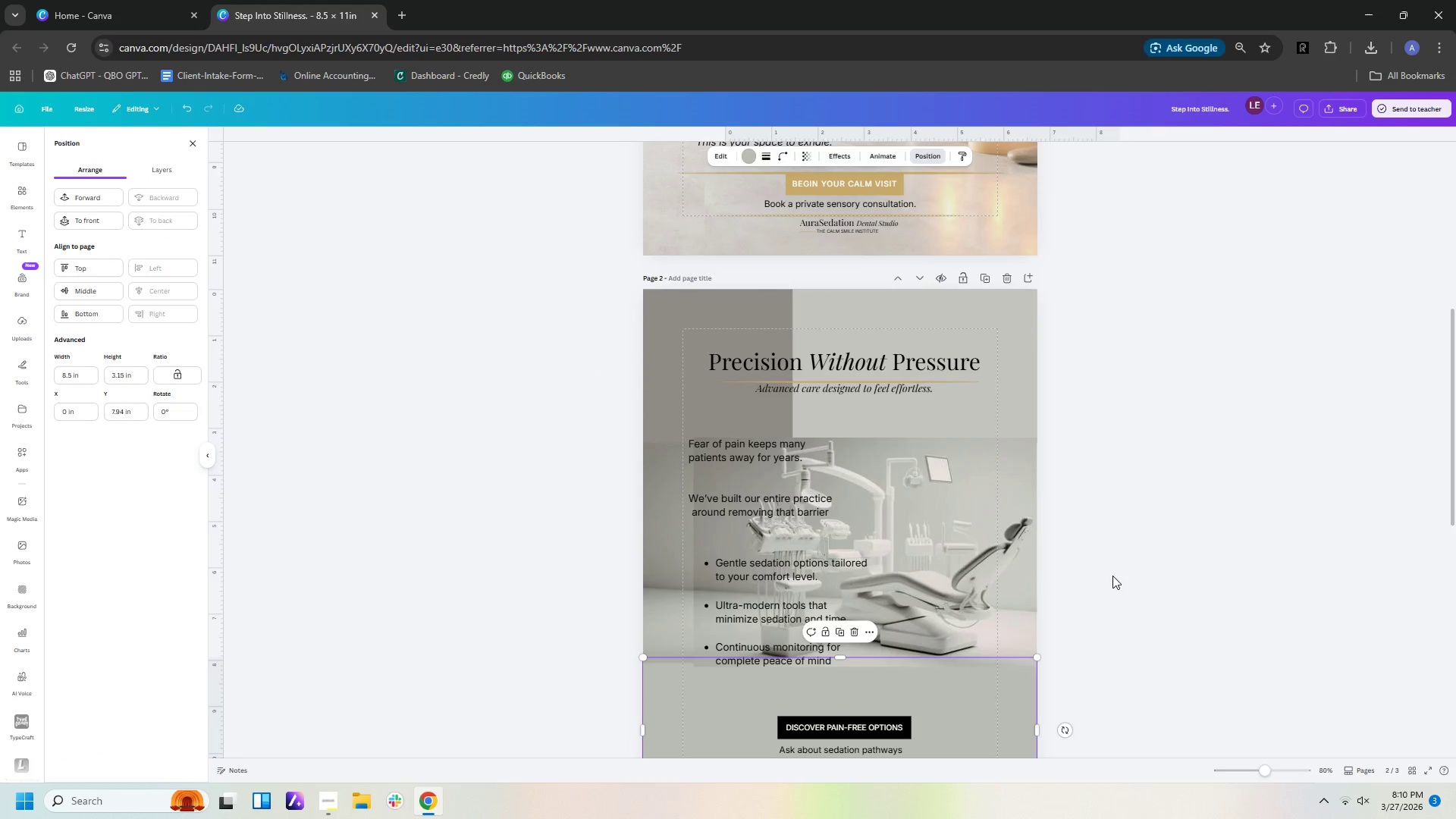 
left_click([1138, 582])
 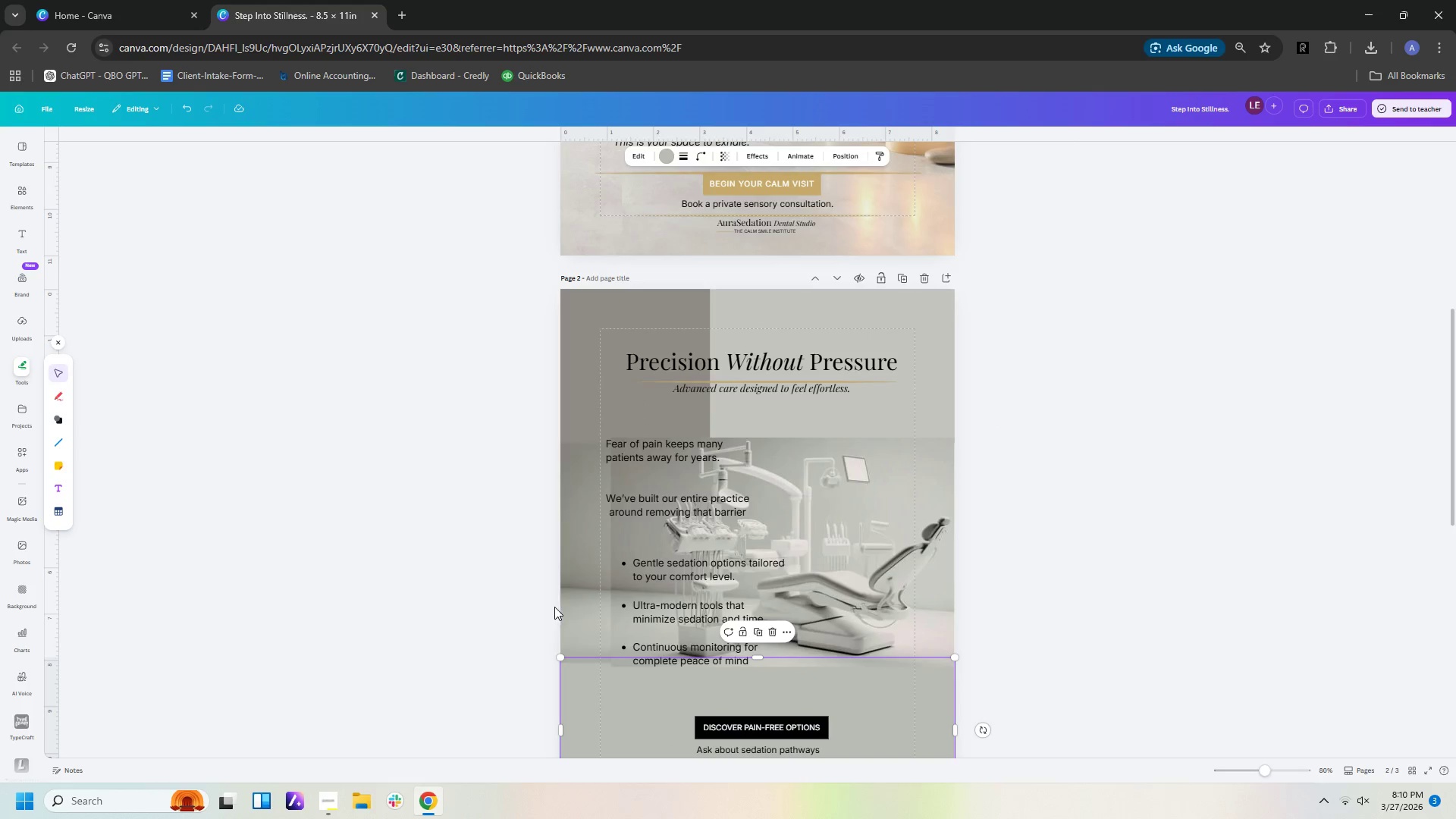 
left_click([578, 605])
 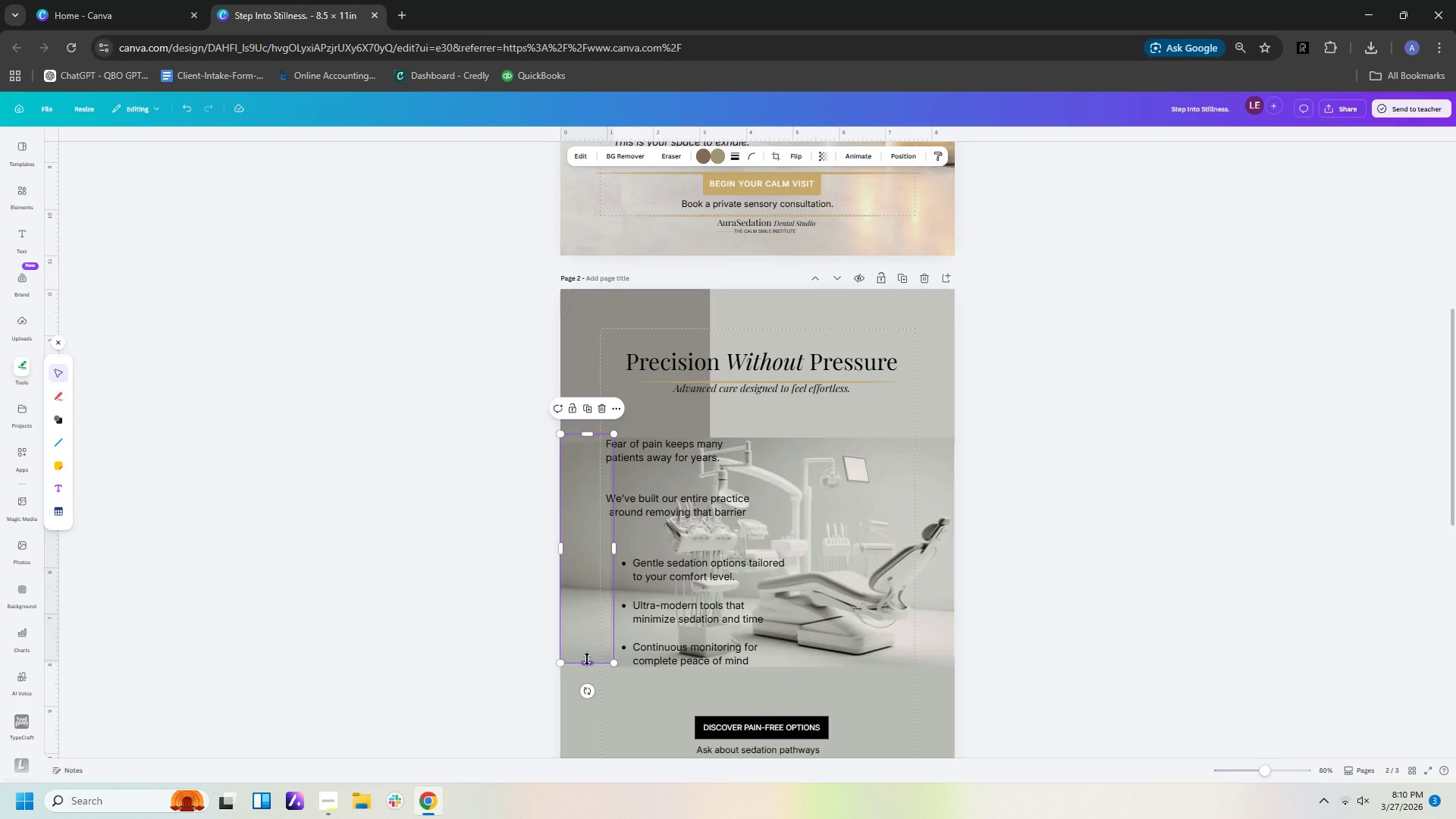 
left_click_drag(start_coordinate=[587, 660], to_coordinate=[593, 667])
 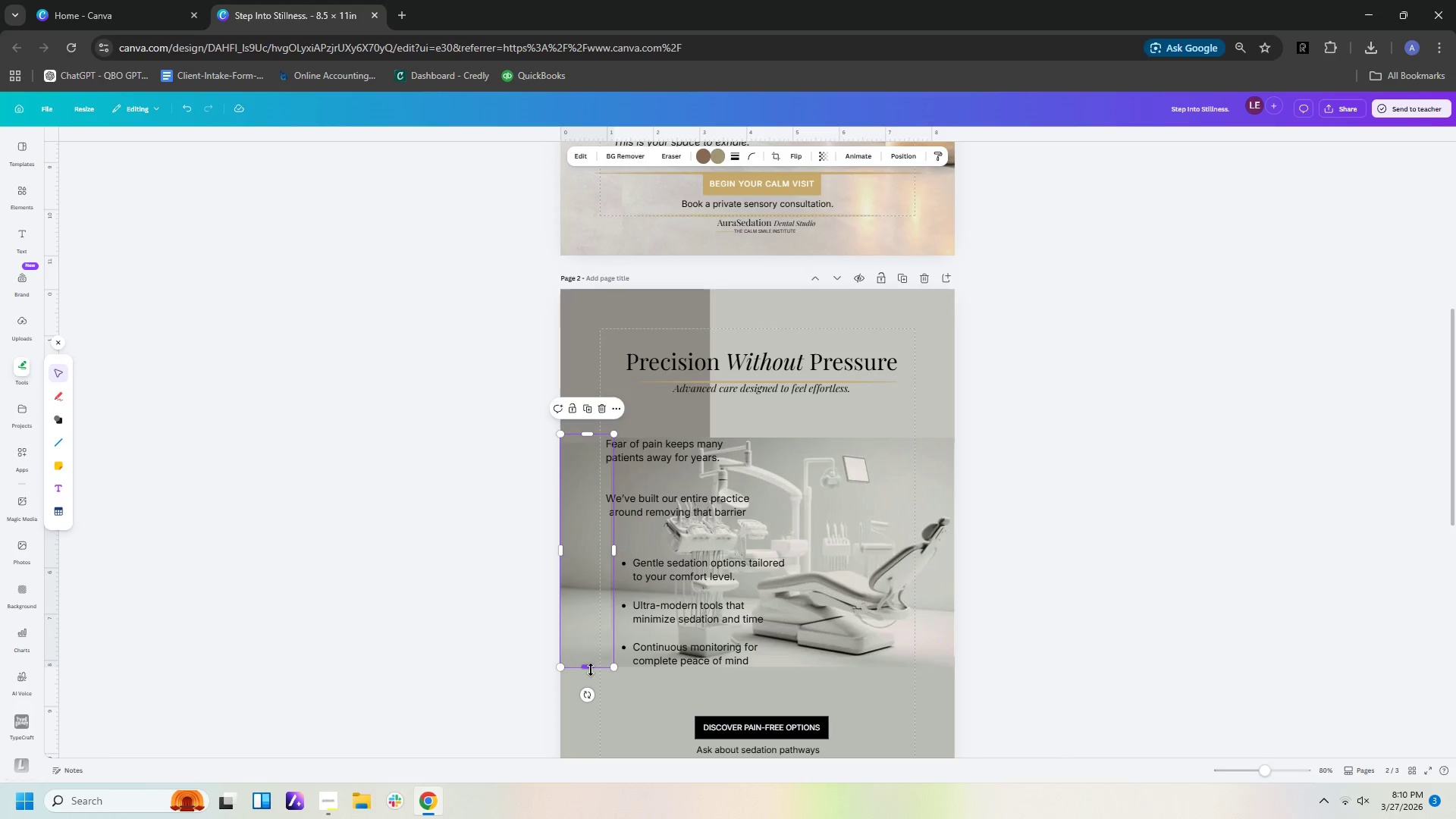 
left_click_drag(start_coordinate=[591, 667], to_coordinate=[591, 657])
 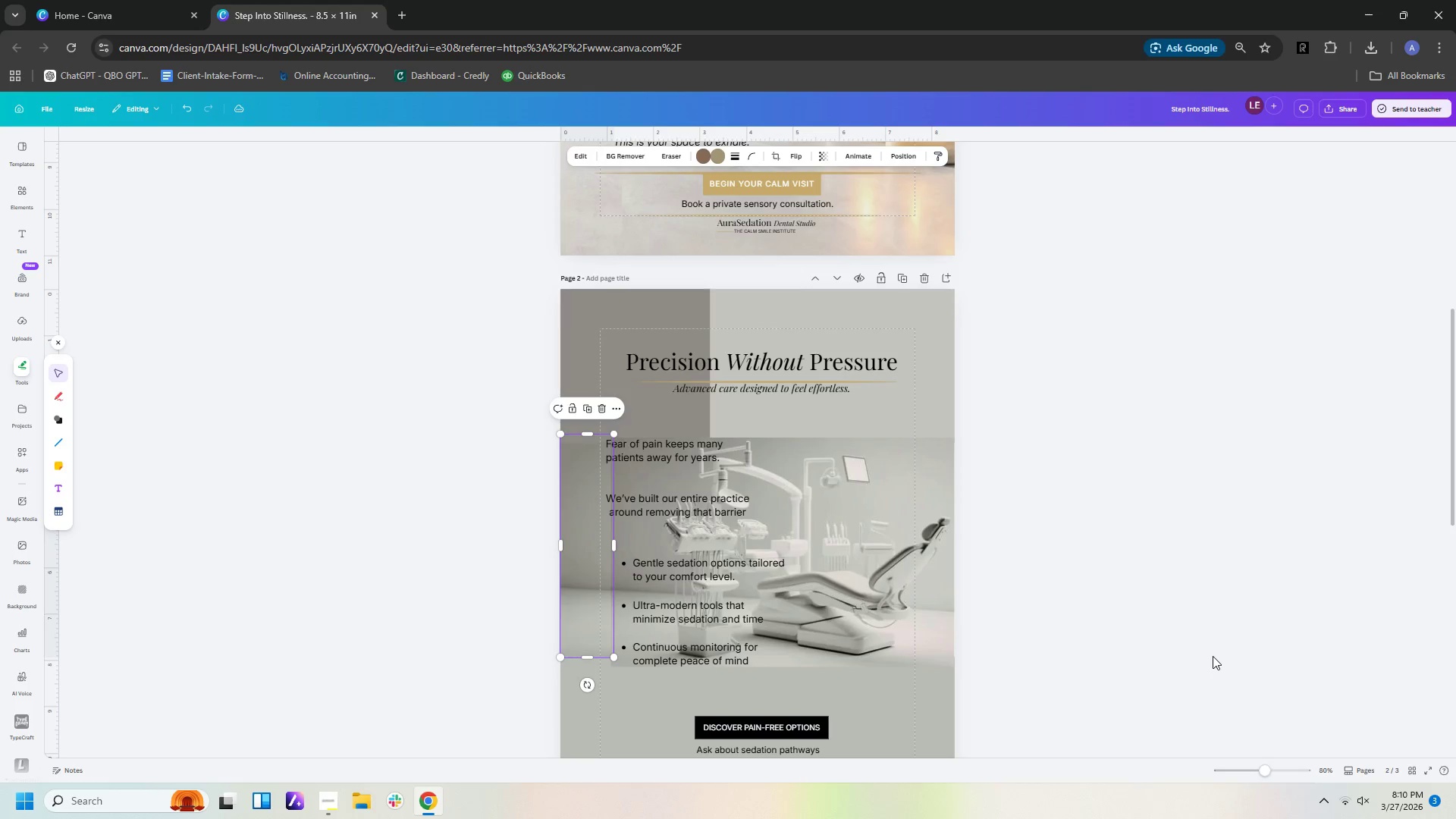 
left_click([1213, 656])
 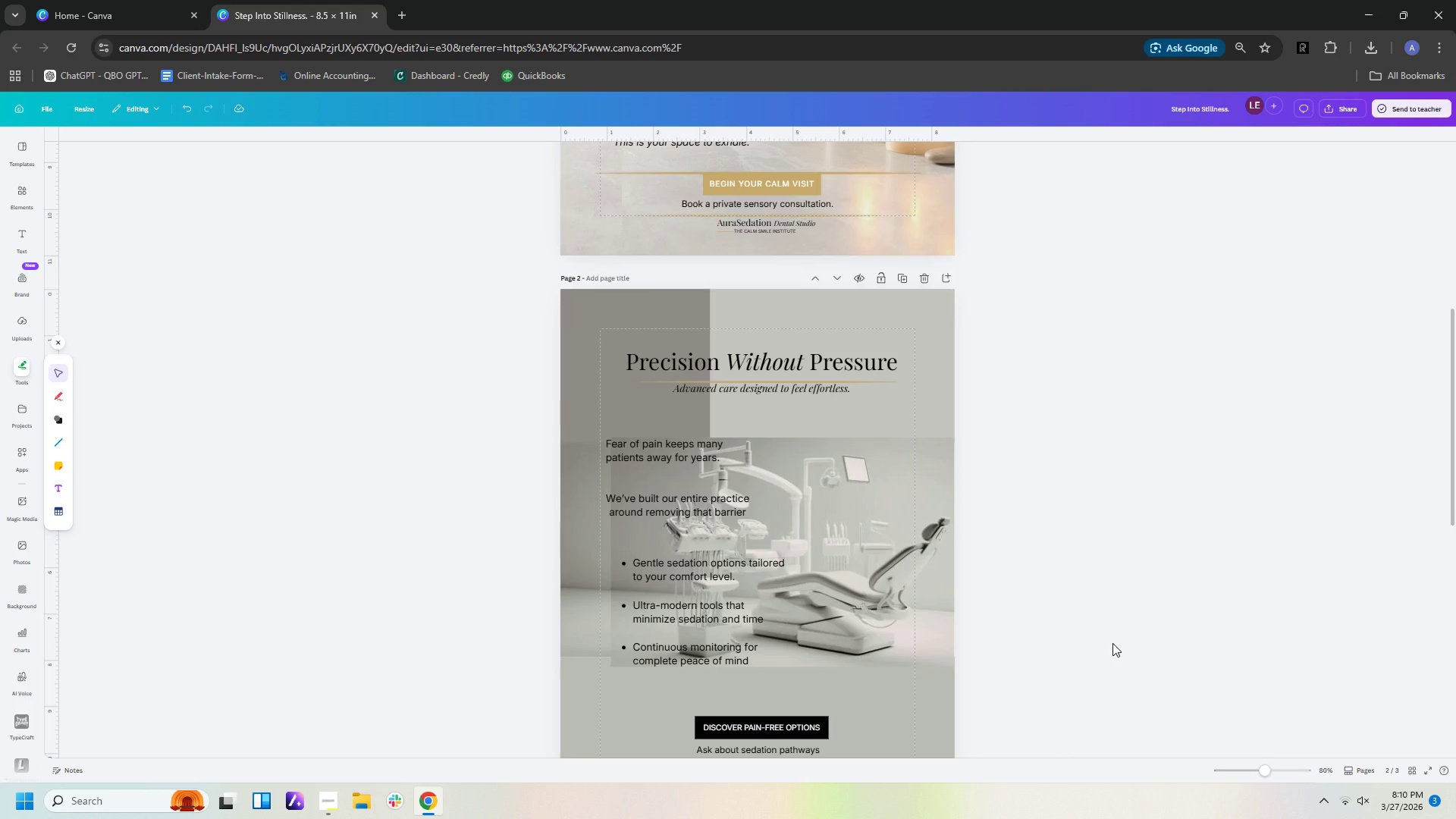 
left_click([1112, 643])
 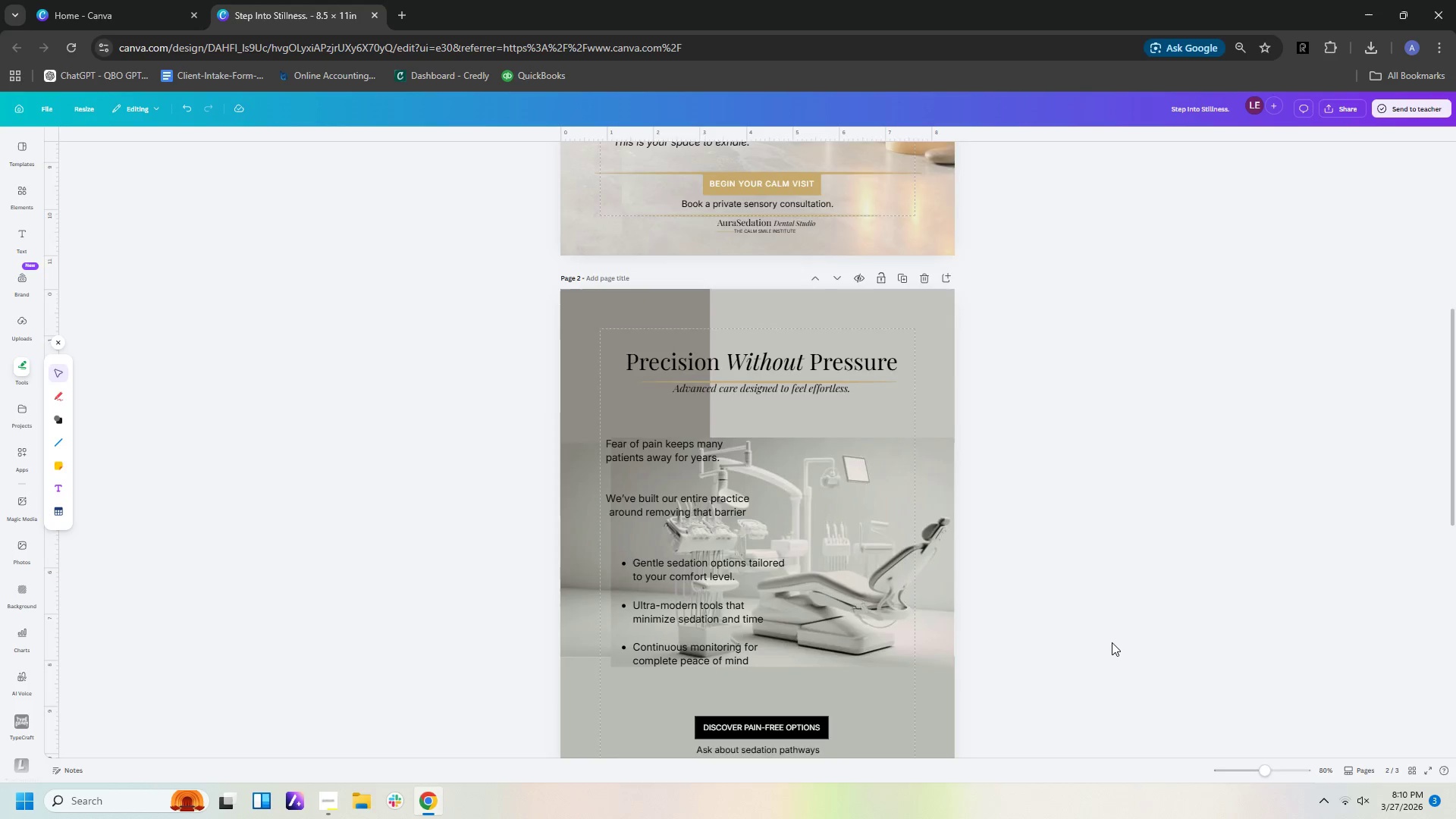 
scroll: coordinate [1112, 642], scroll_direction: down, amount: 2.0
 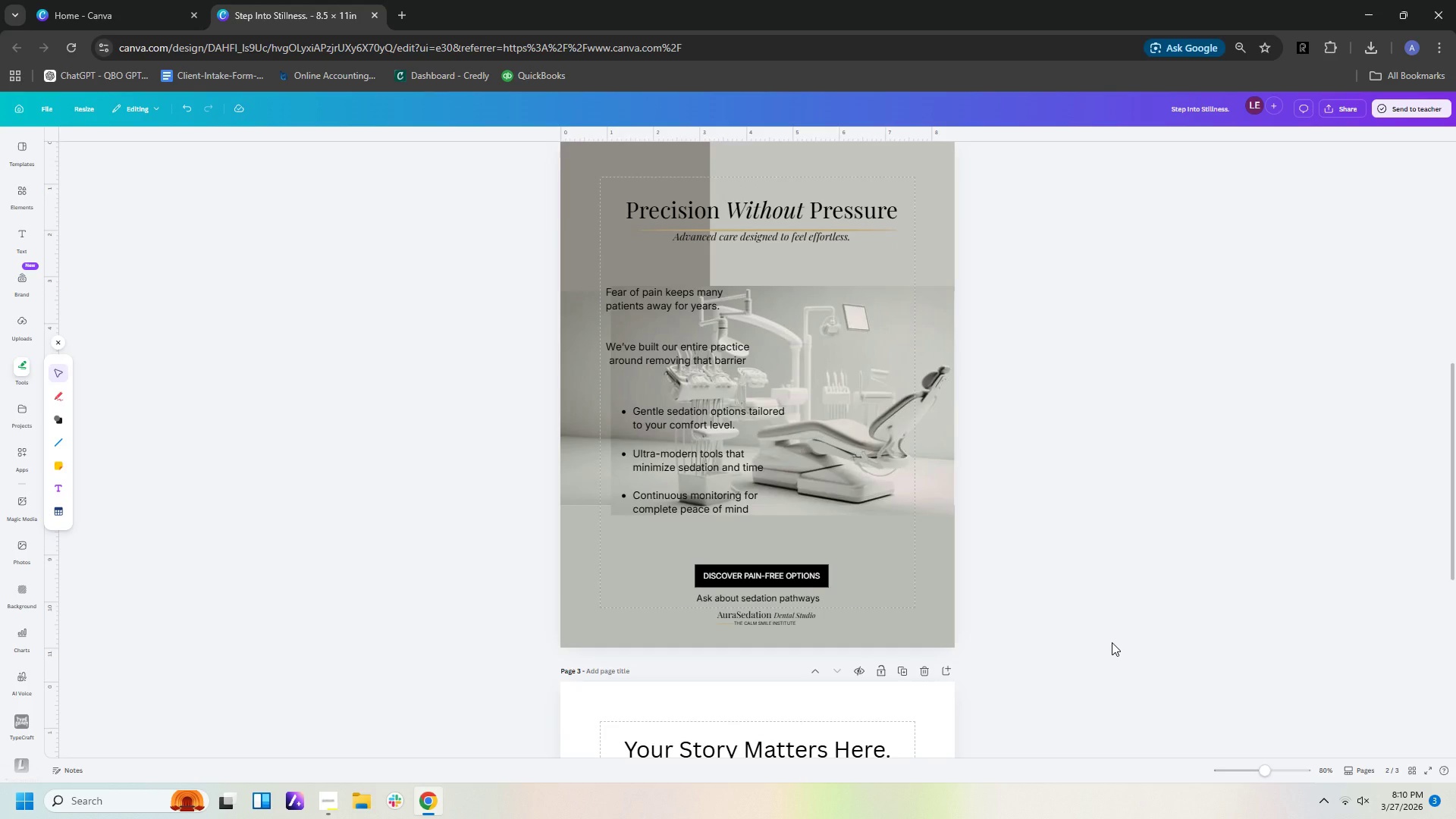 
wait(7.98)
 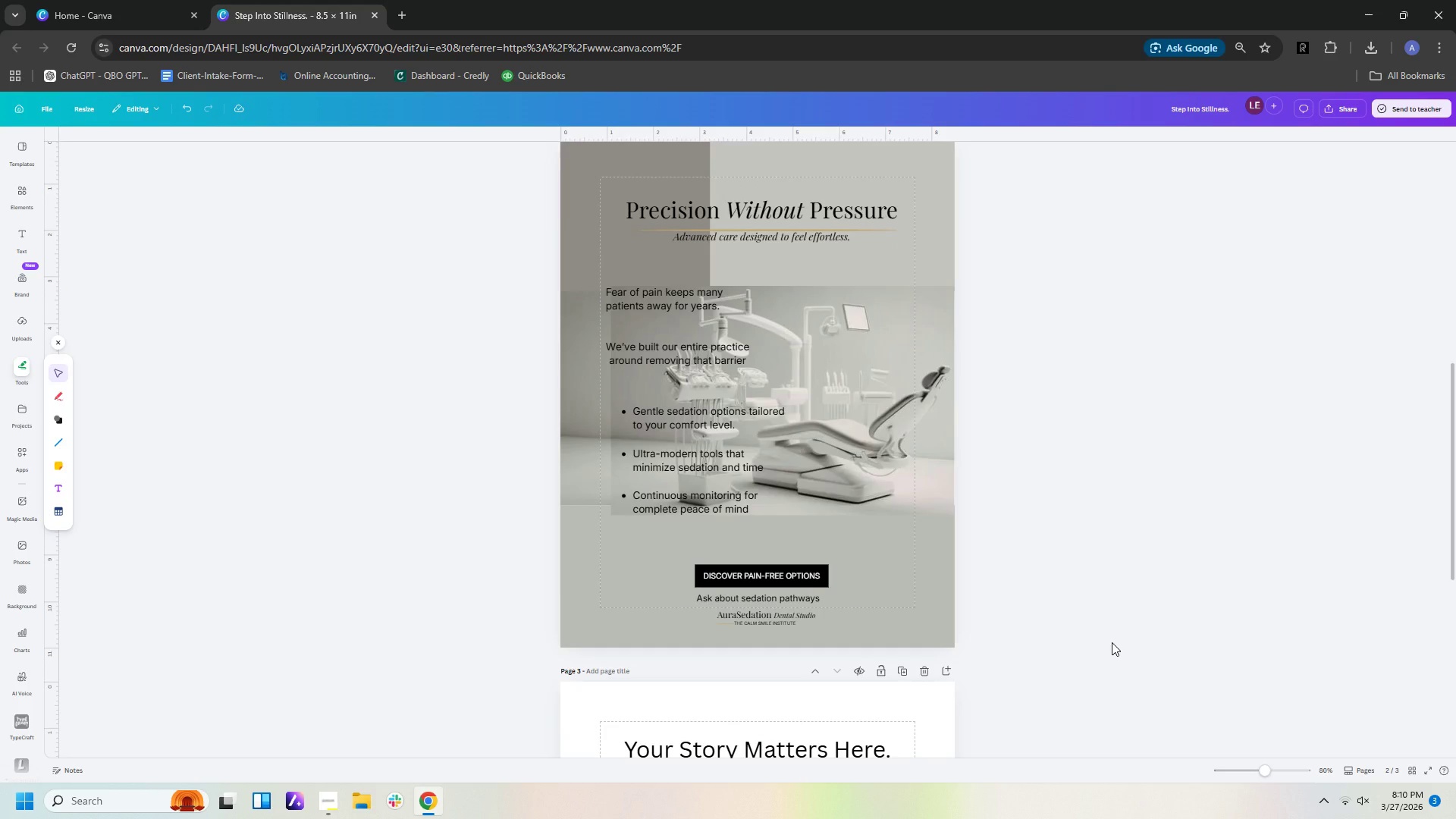 
scroll: coordinate [1097, 491], scroll_direction: up, amount: 2.0
 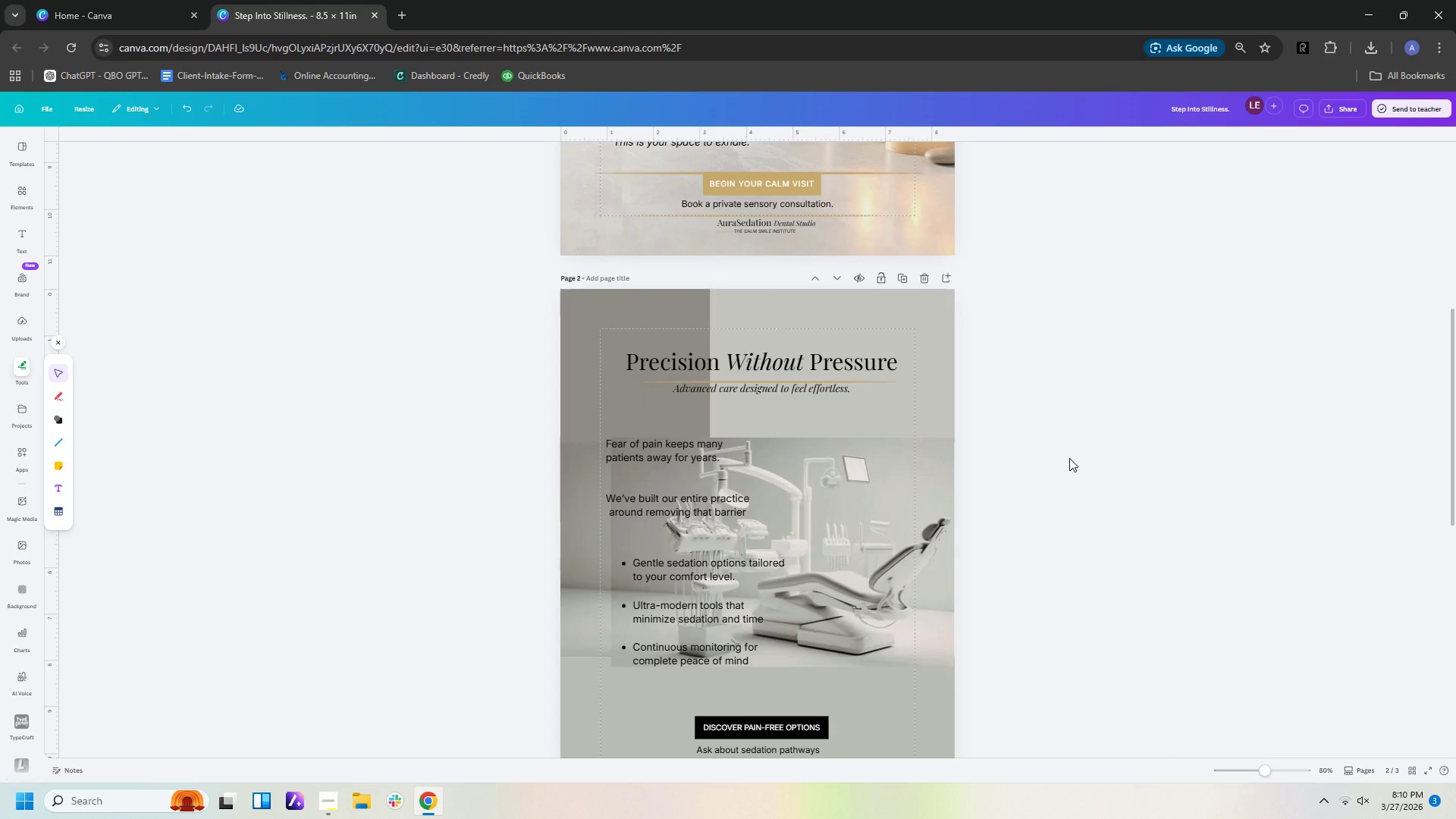 
scroll: coordinate [1066, 456], scroll_direction: down, amount: 2.0
 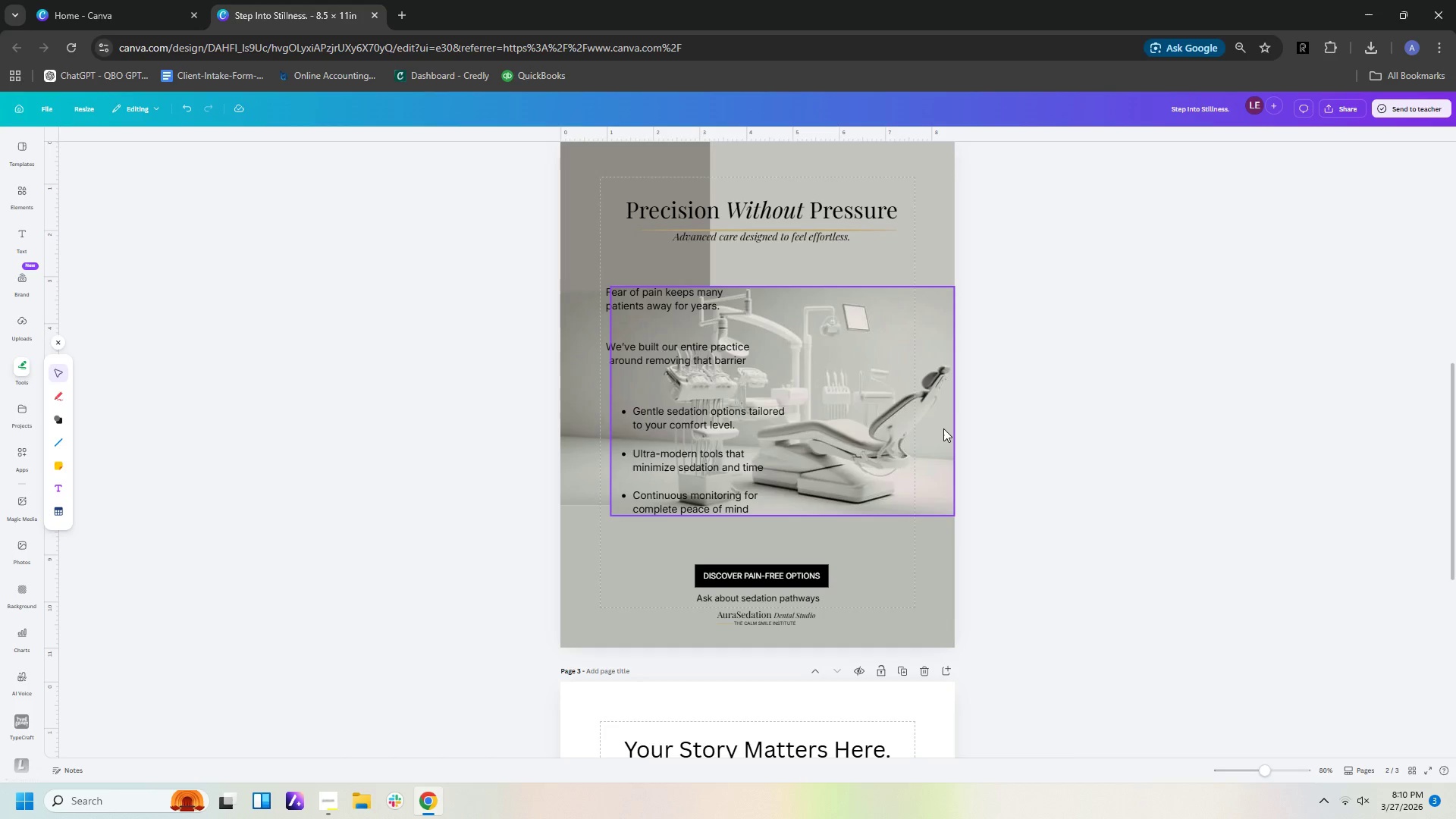 
scroll: coordinate [930, 440], scroll_direction: up, amount: 2.0
 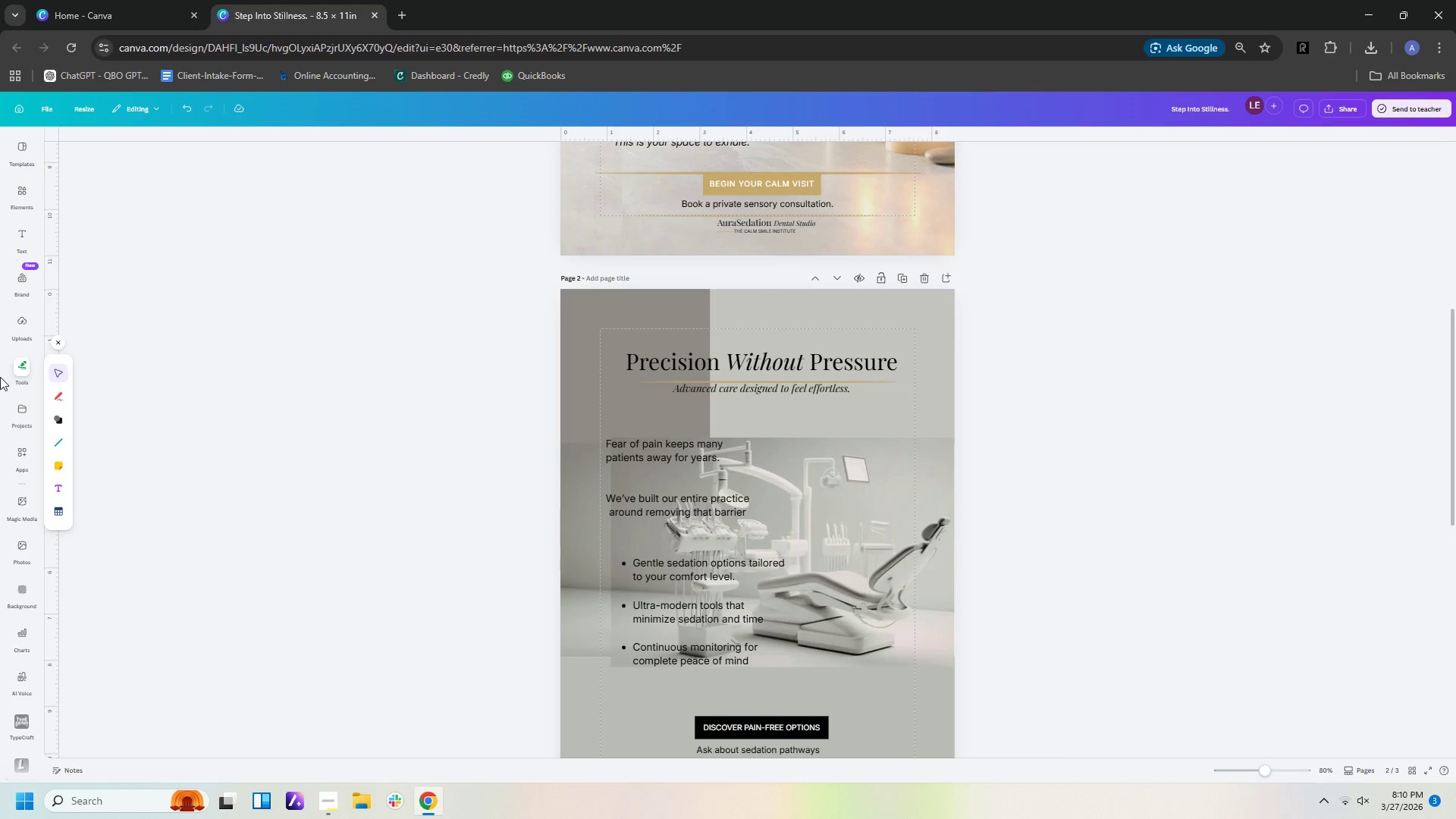 
left_click([14, 197])
 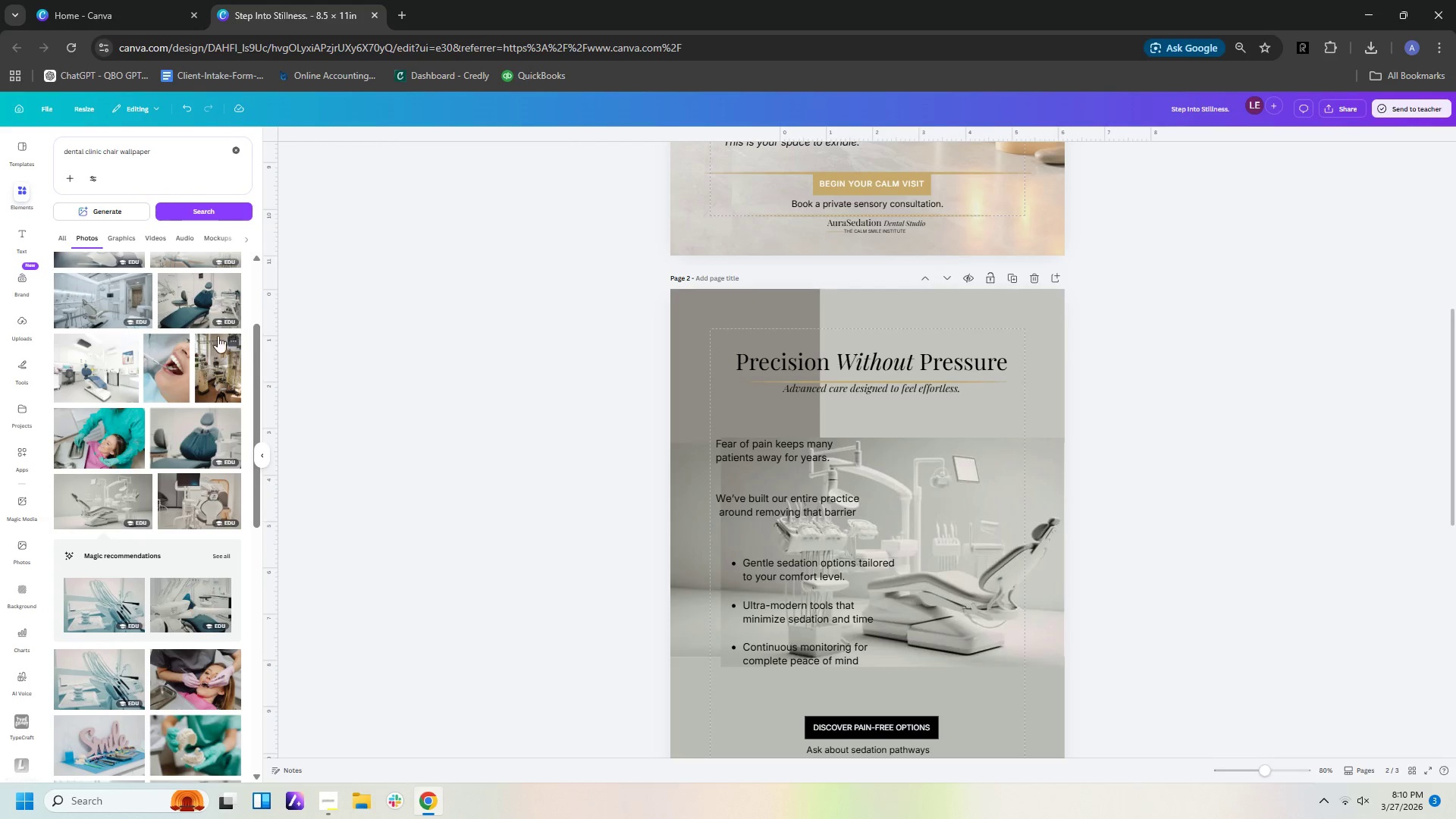 
scroll: coordinate [209, 401], scroll_direction: down, amount: 17.0
 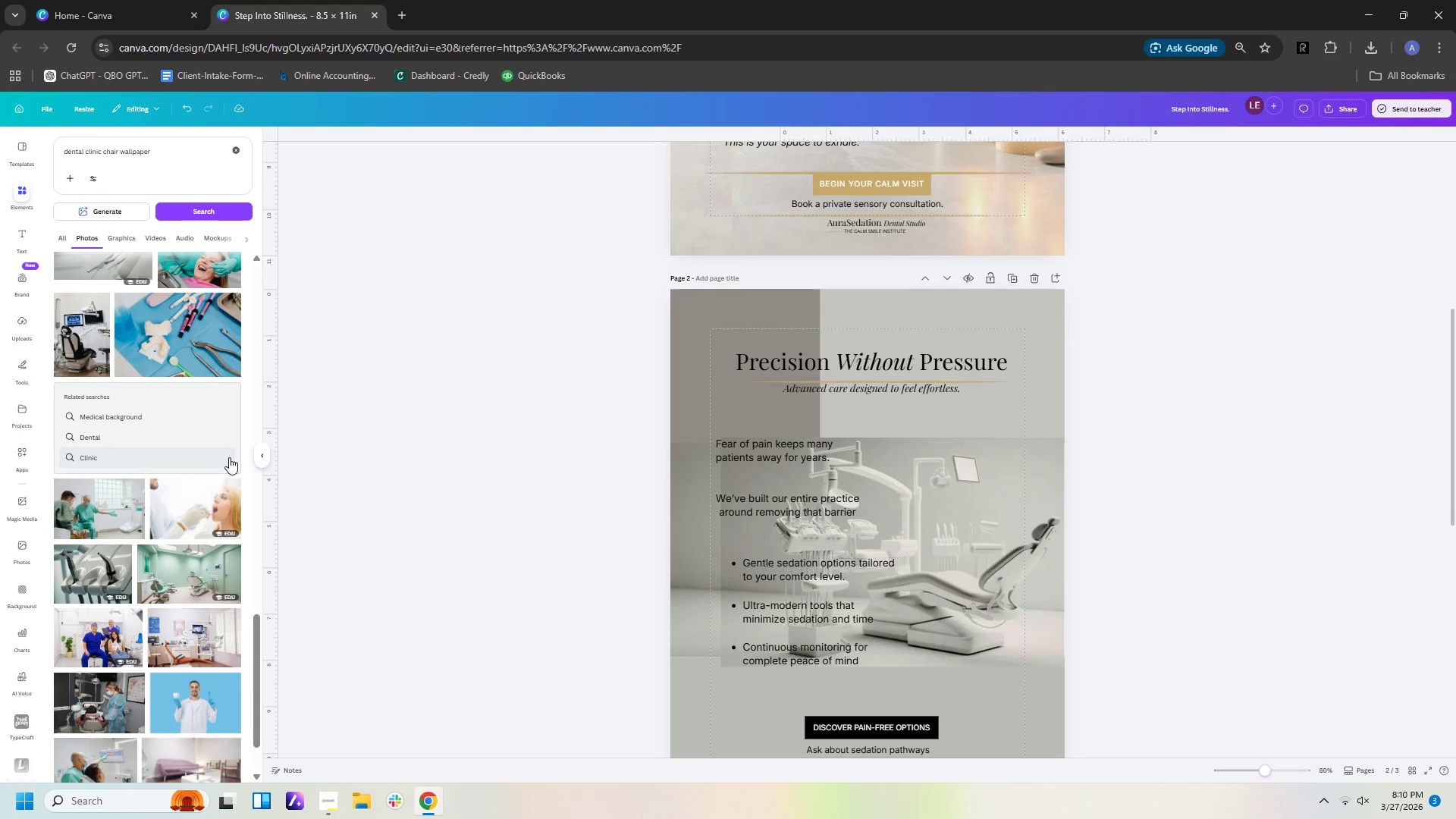 
left_click([190, 576])
 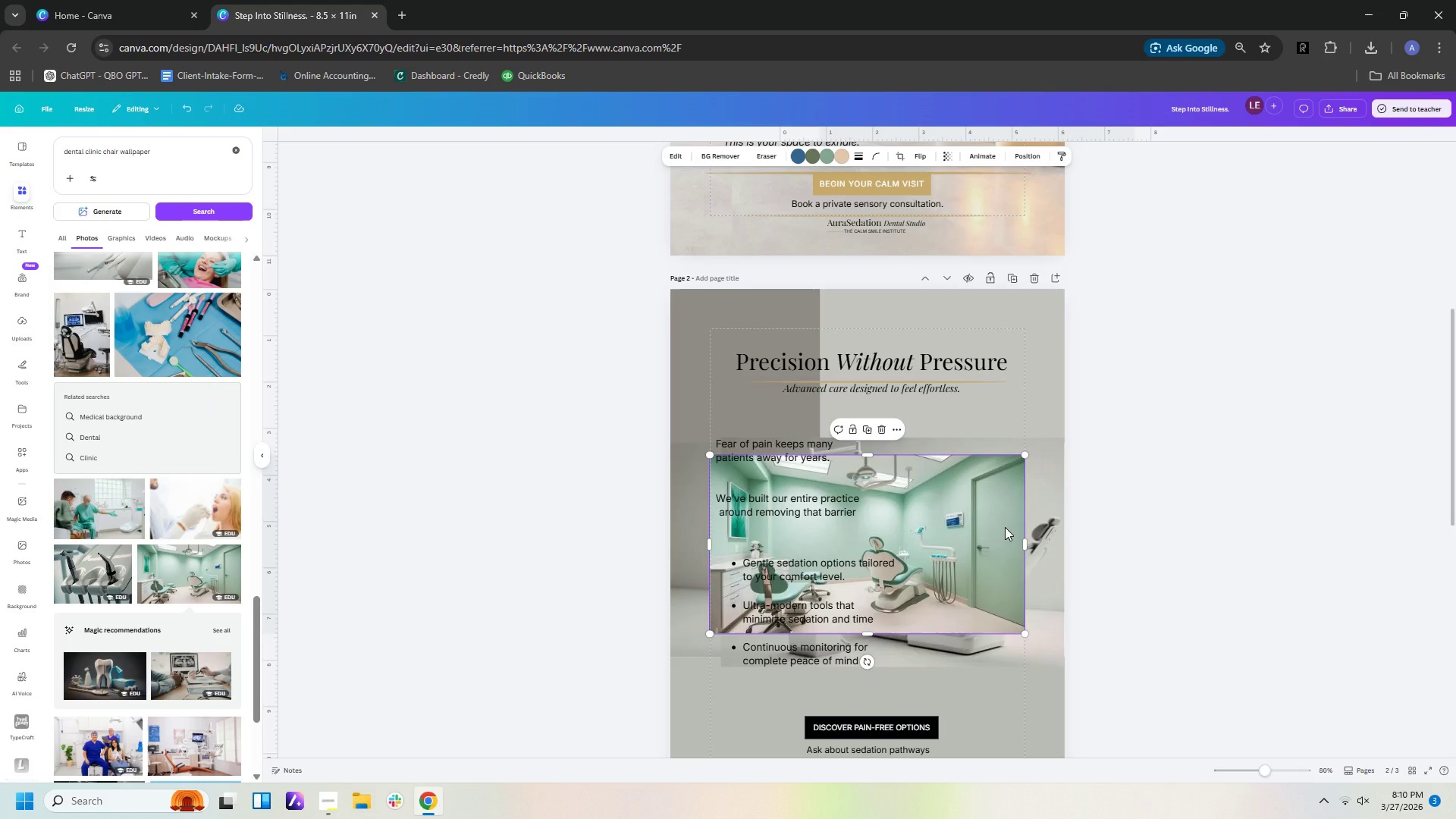 
wait(5.59)
 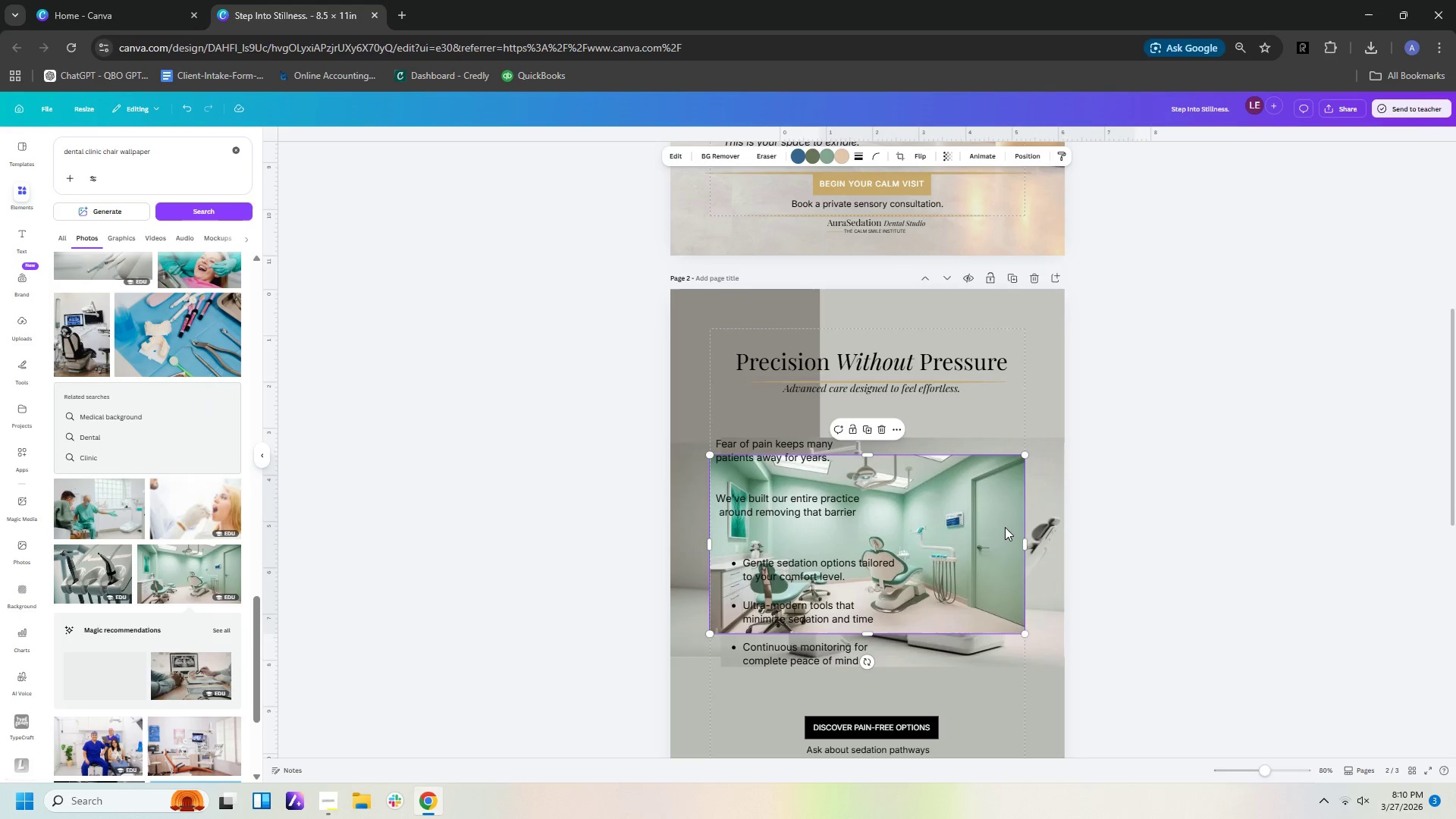 
left_click([959, 528])
 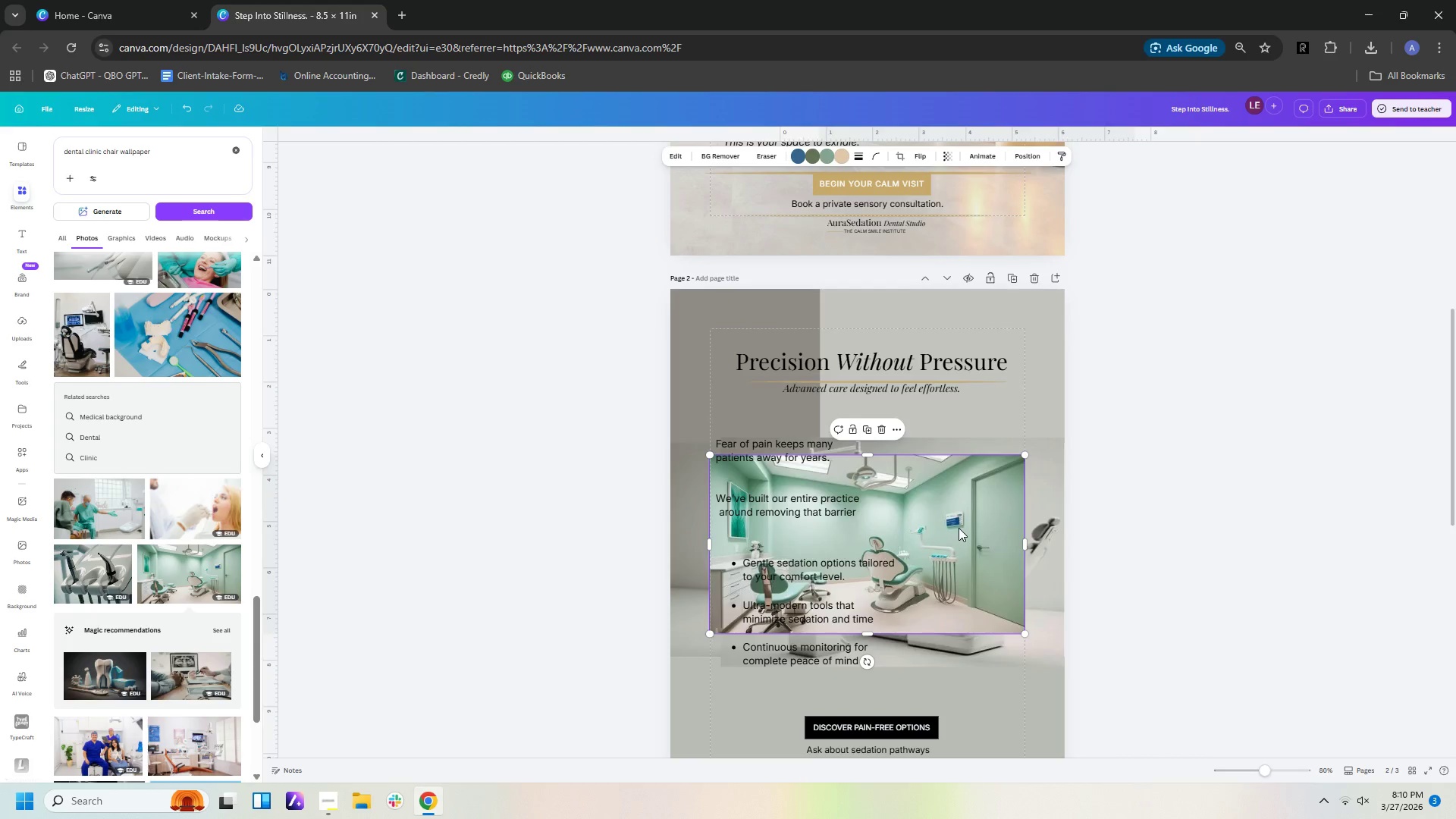 
key(Delete)
 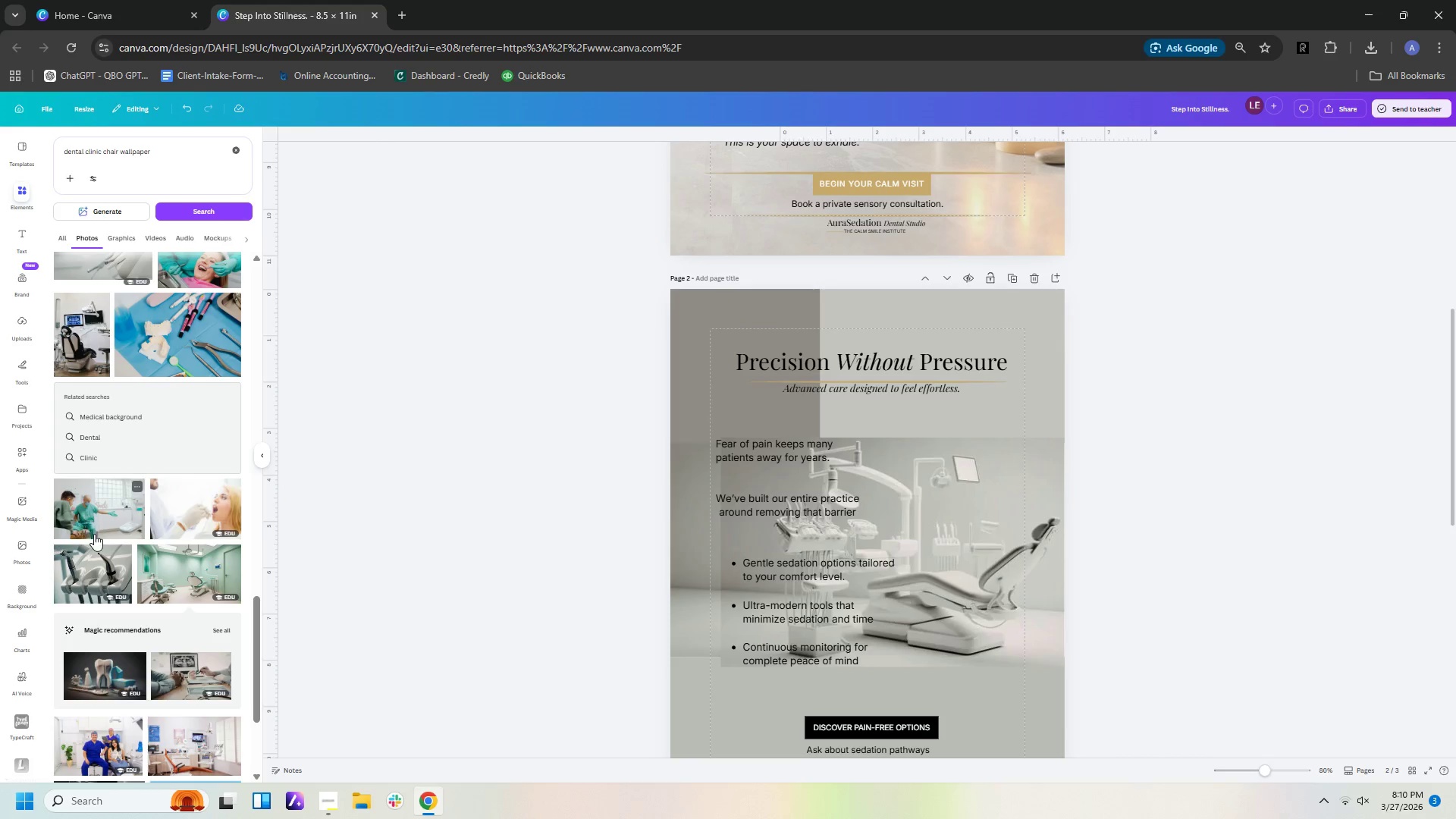 
scroll: coordinate [187, 595], scroll_direction: down, amount: 15.0
 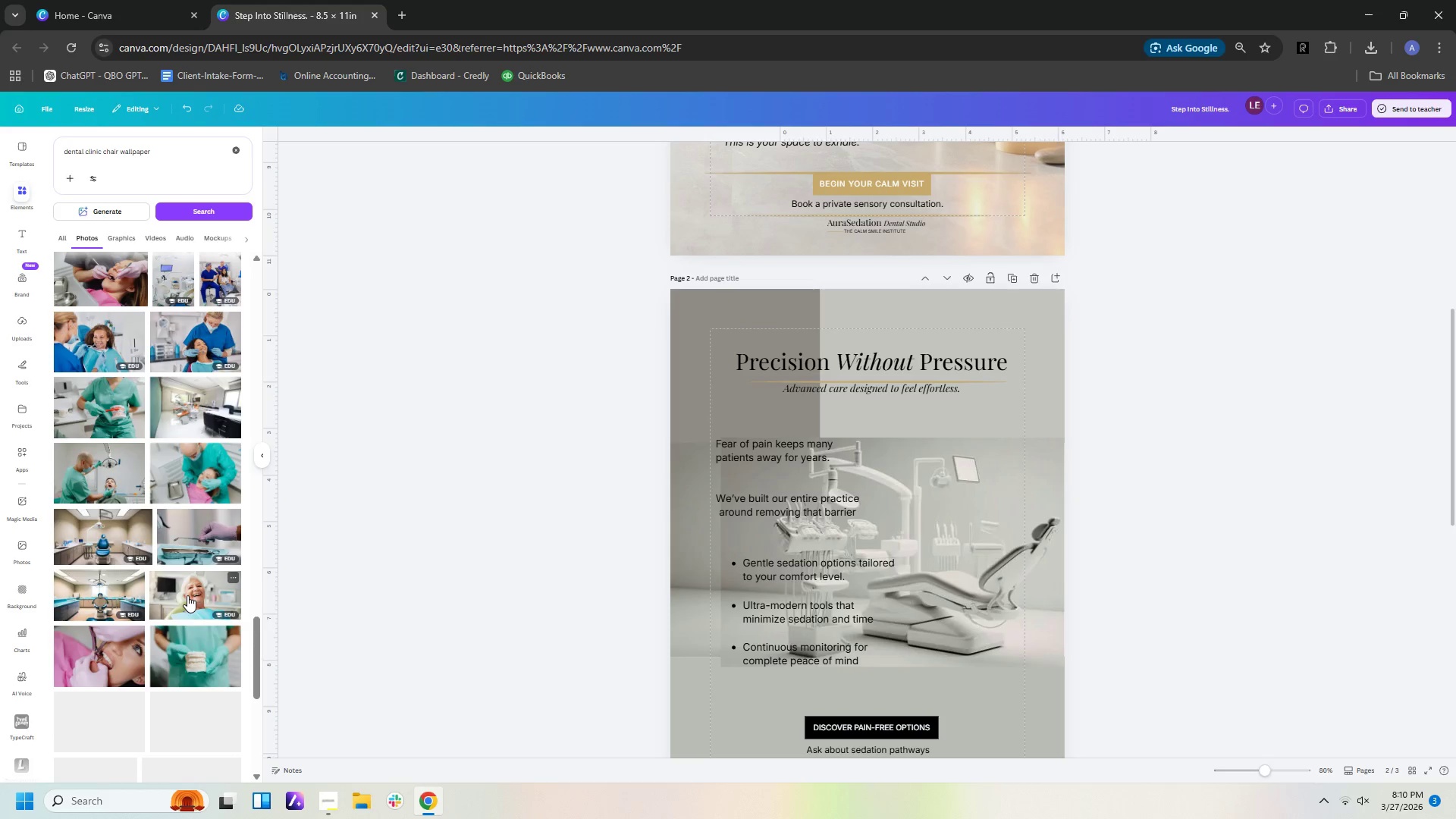 
scroll: coordinate [185, 603], scroll_direction: down, amount: 7.0
 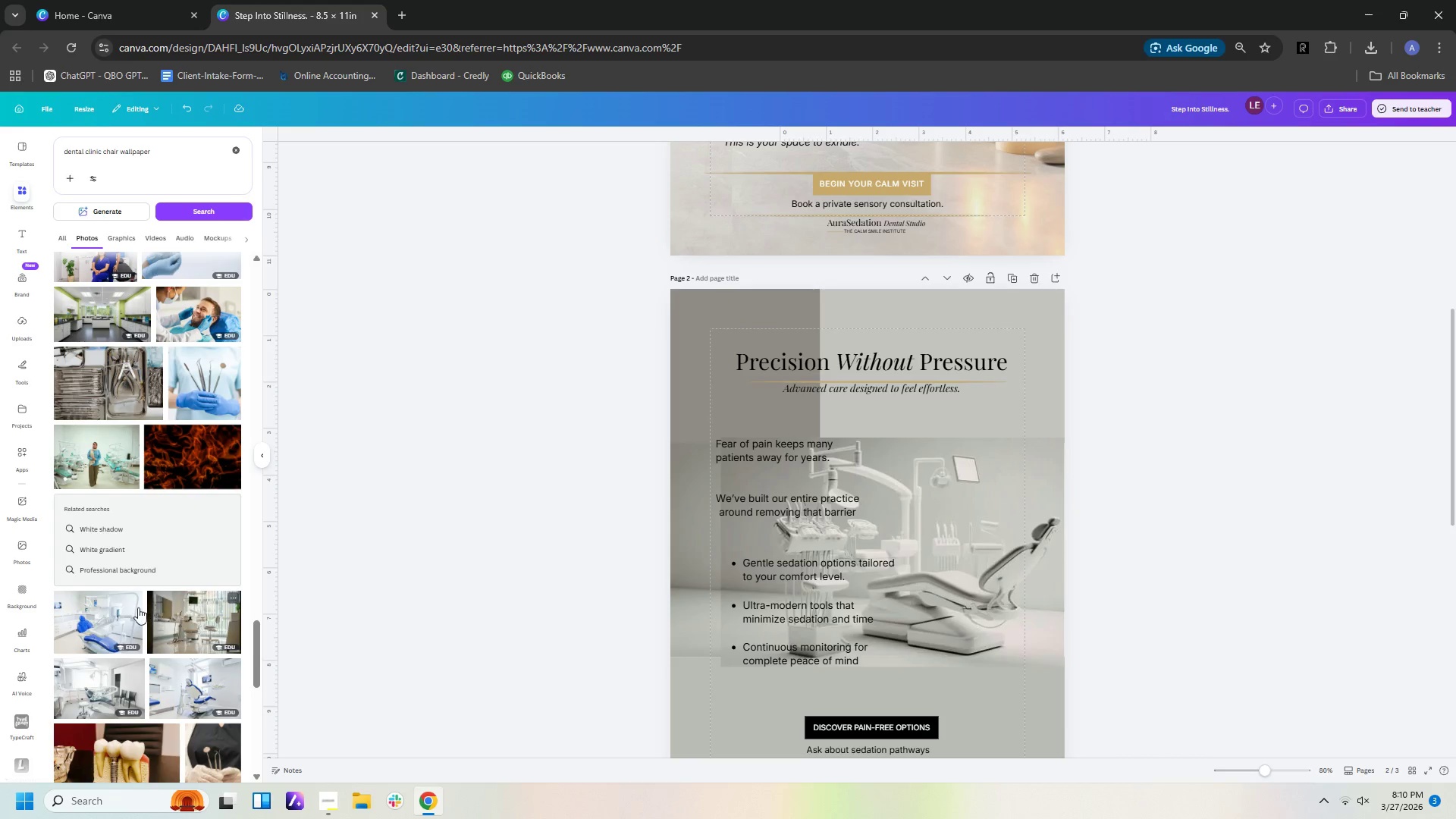 
left_click([126, 611])
 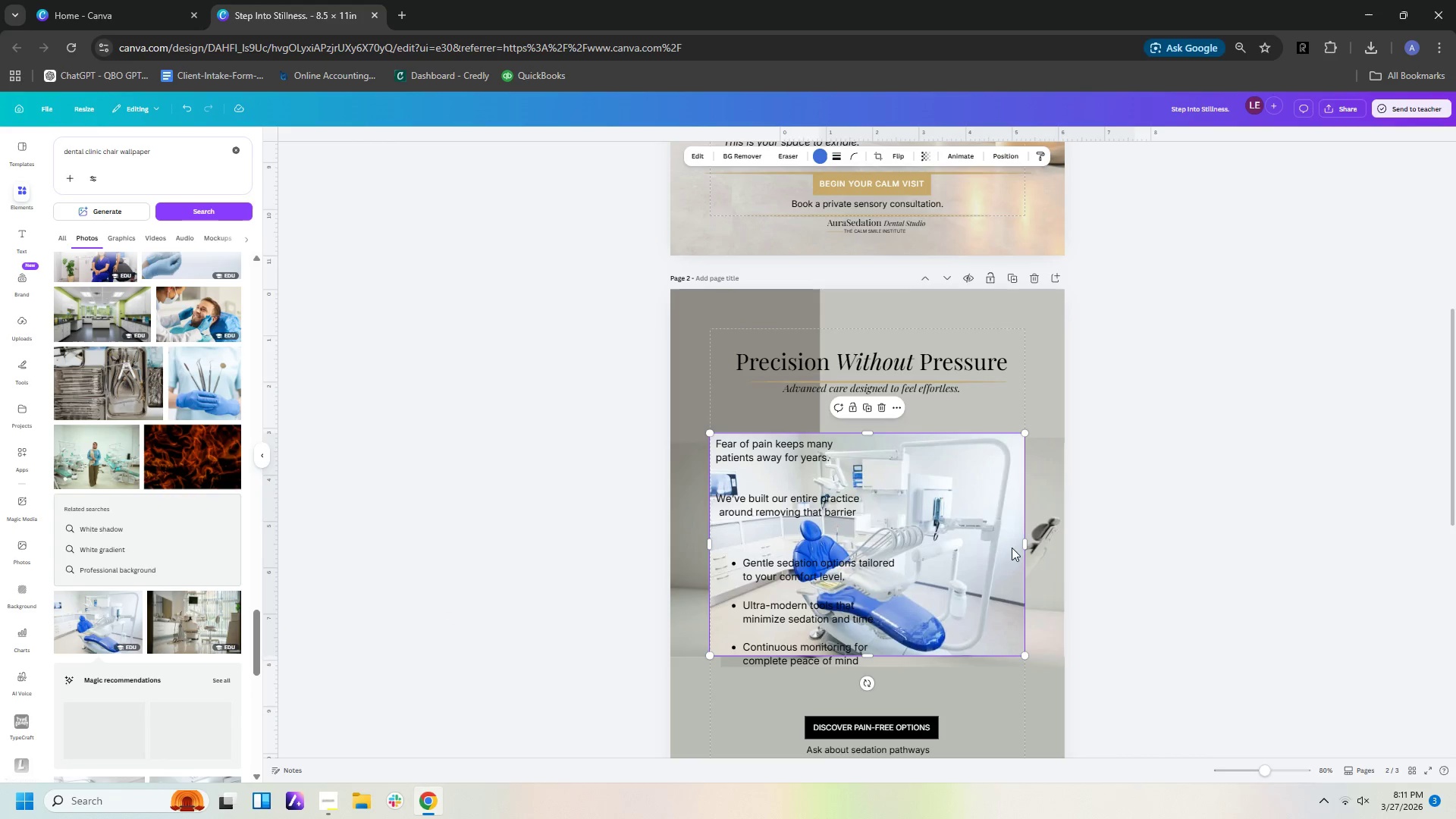 
left_click([996, 548])
 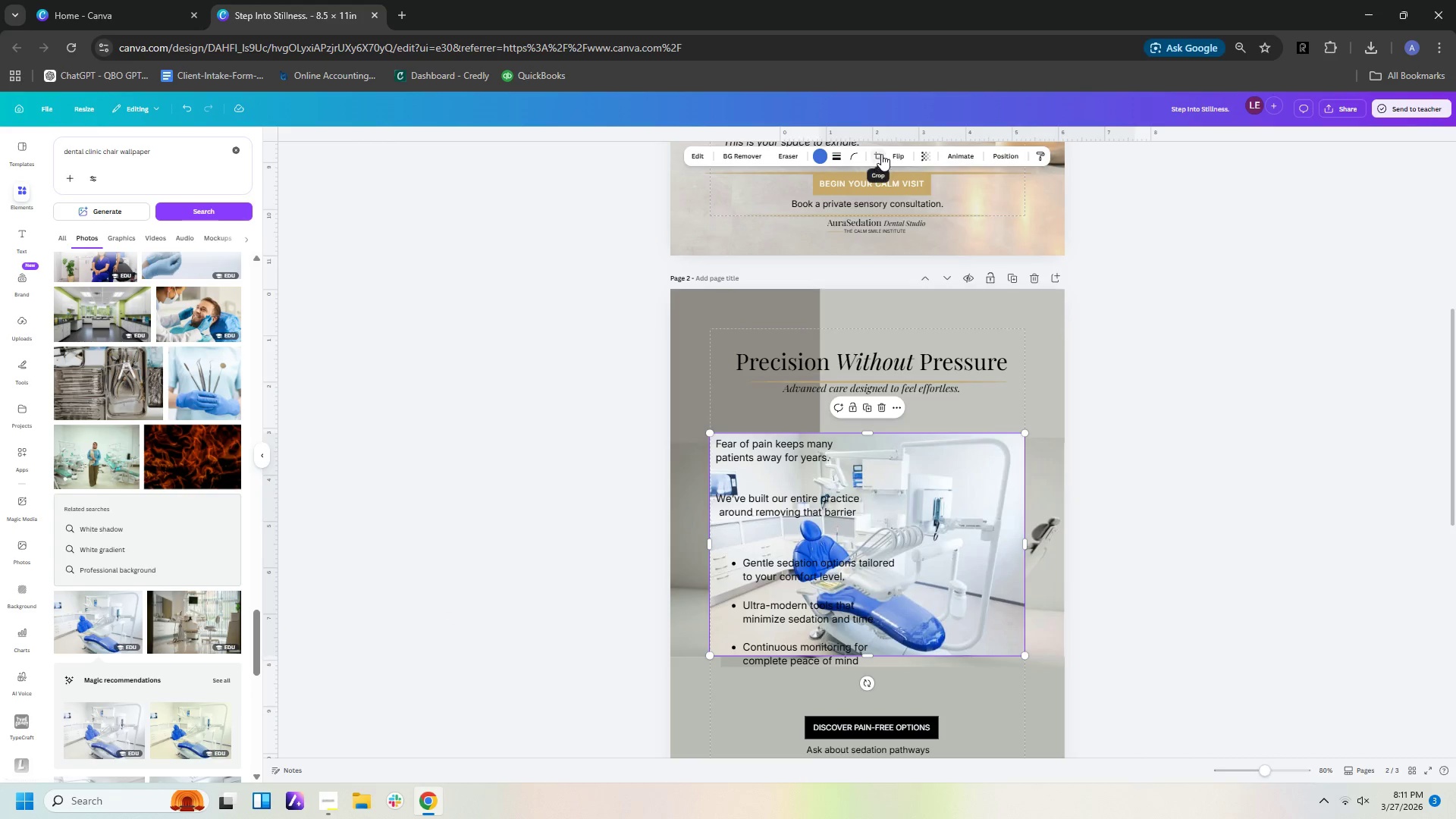 
left_click([900, 184])
 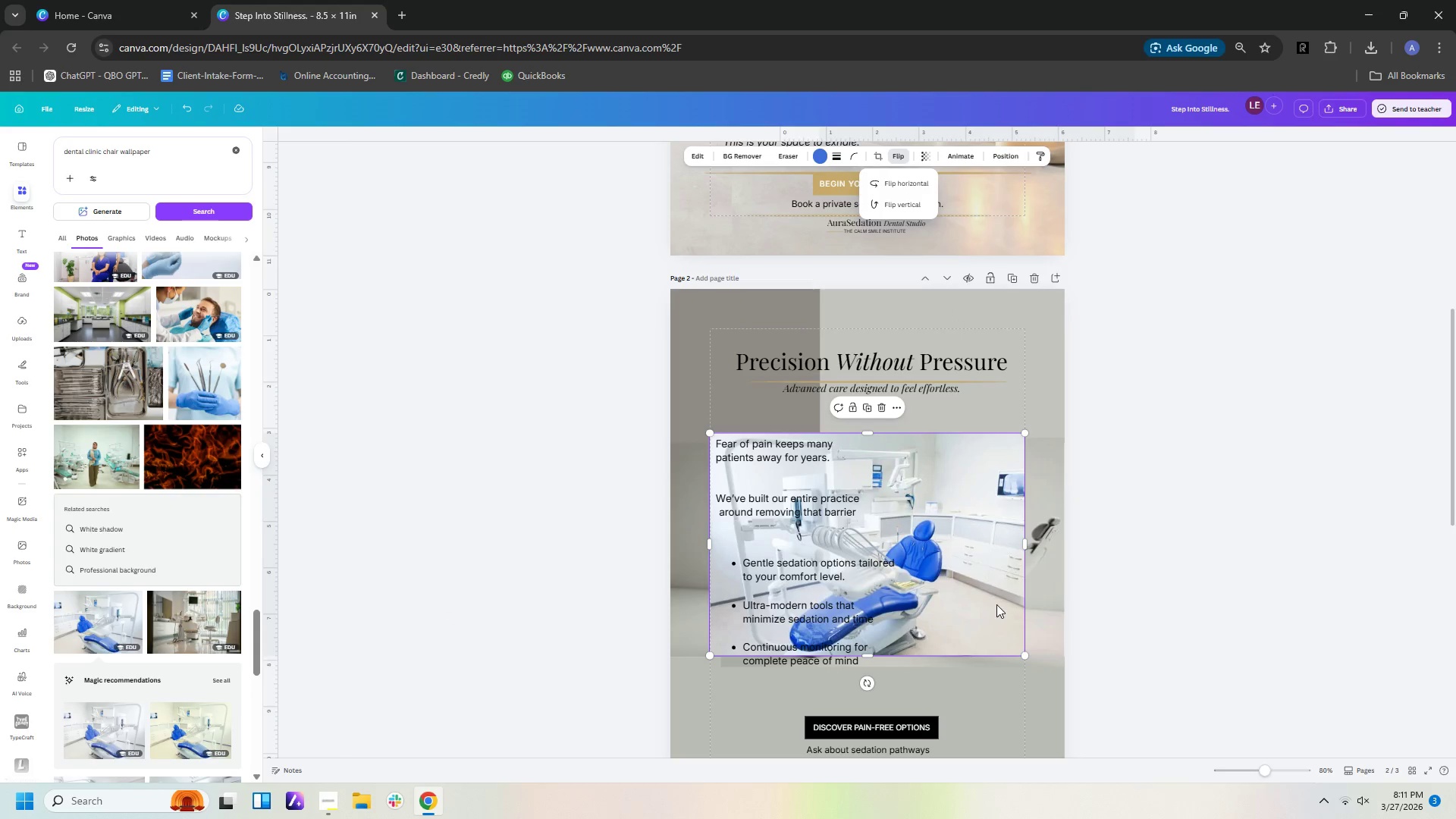 
left_click_drag(start_coordinate=[985, 601], to_coordinate=[1059, 611])
 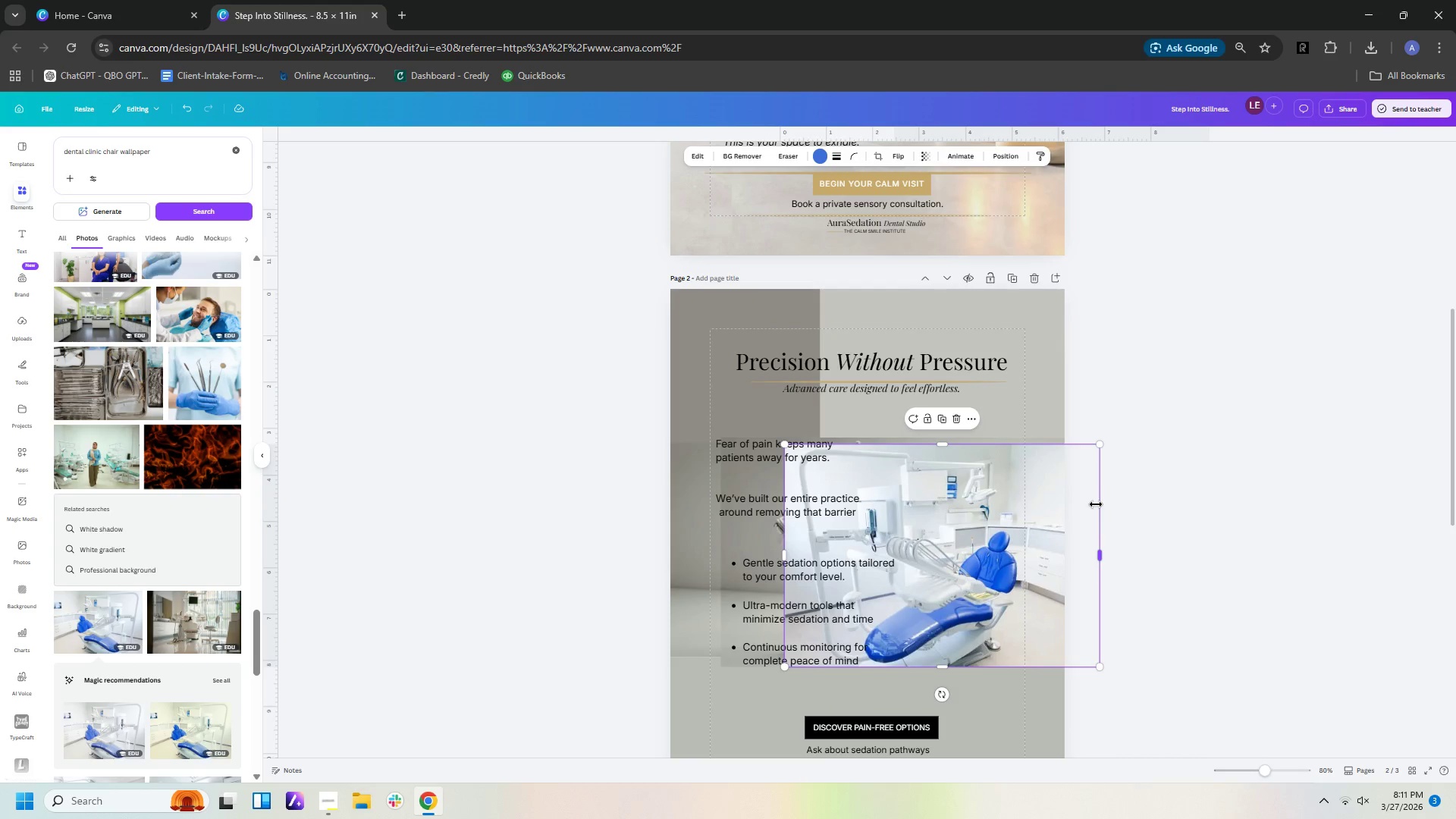 
left_click([1032, 529])
 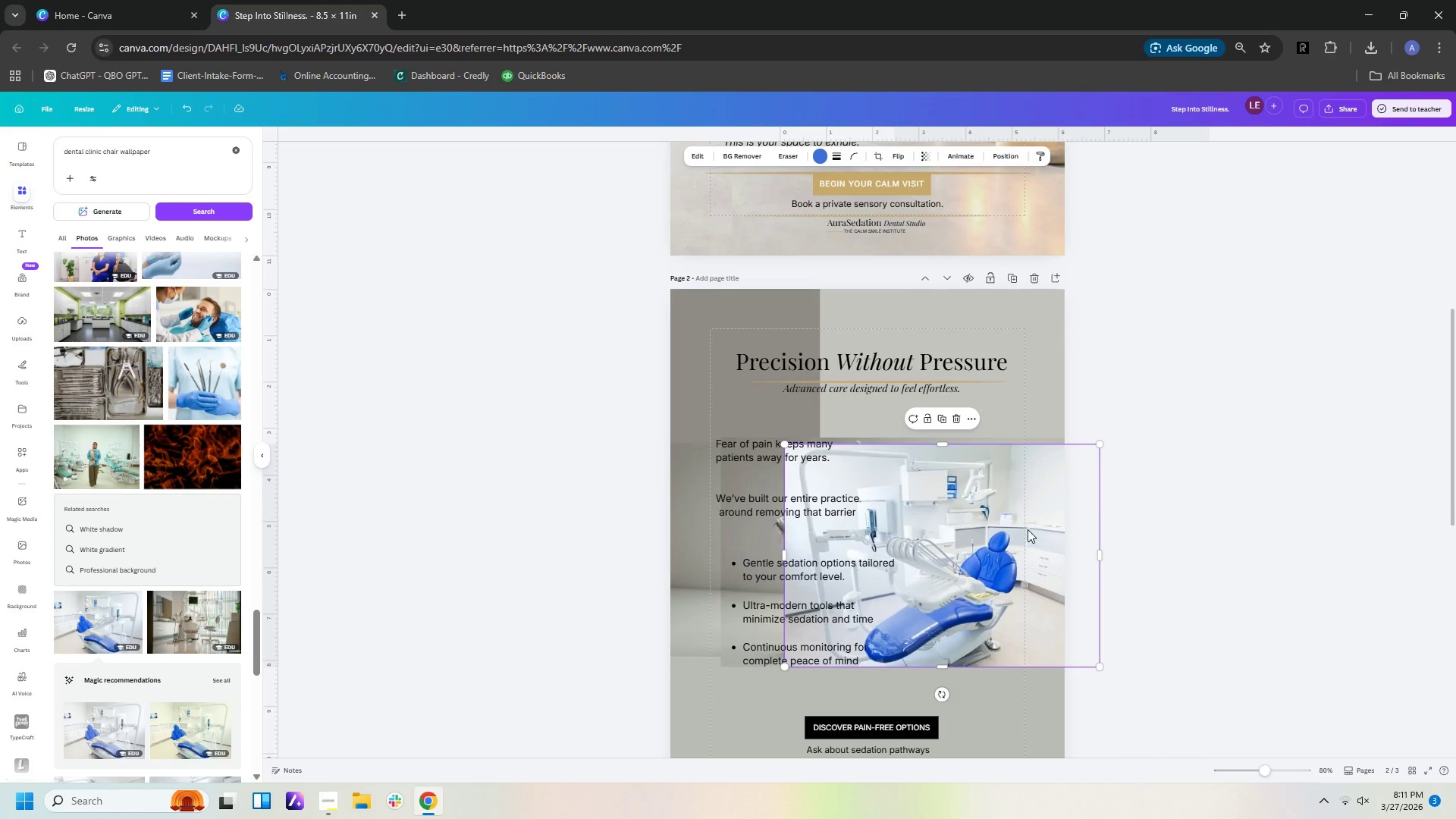 
key(Delete)
 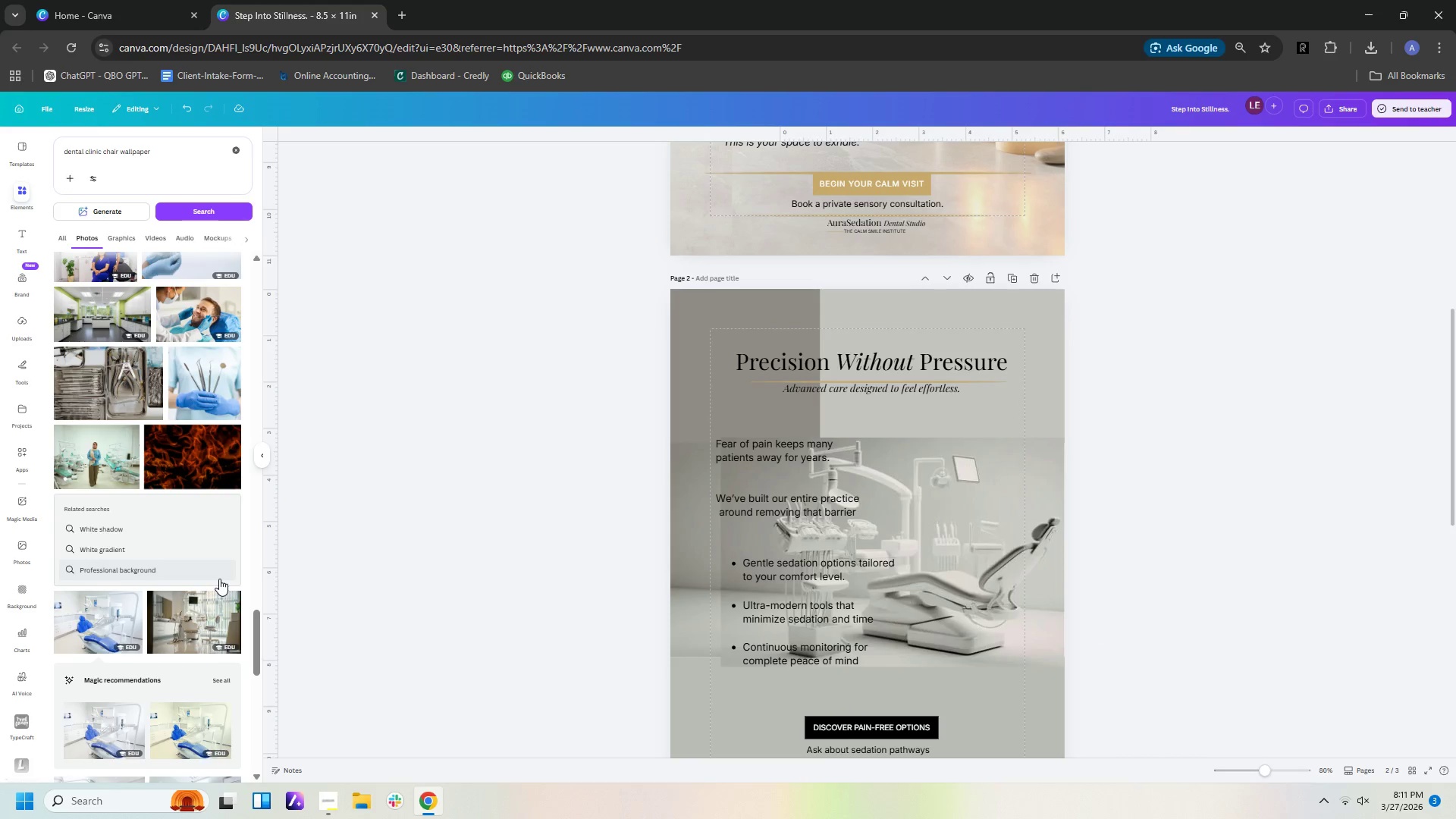 
scroll: coordinate [218, 586], scroll_direction: down, amount: 4.0
 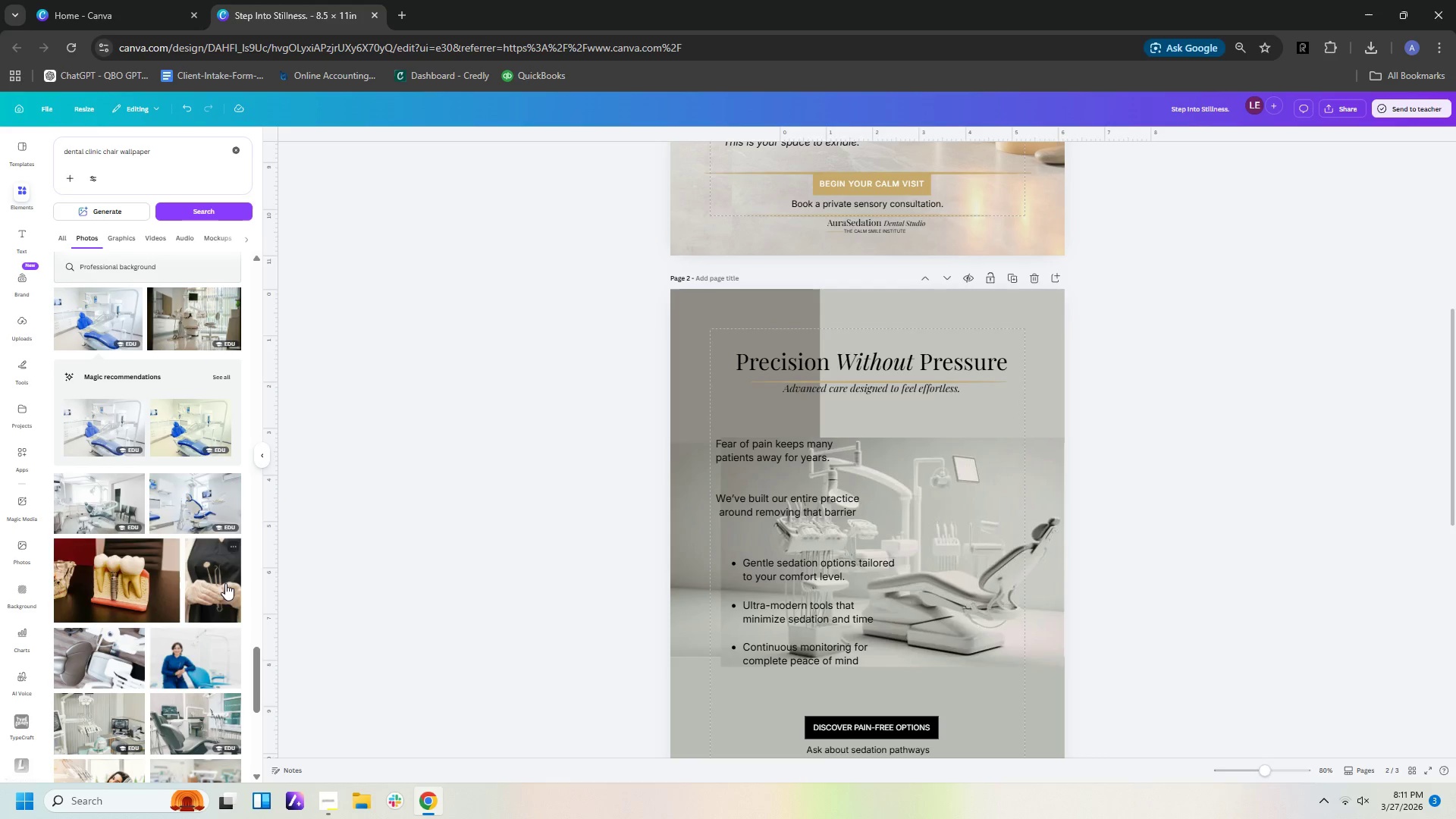 
left_click([215, 502])
 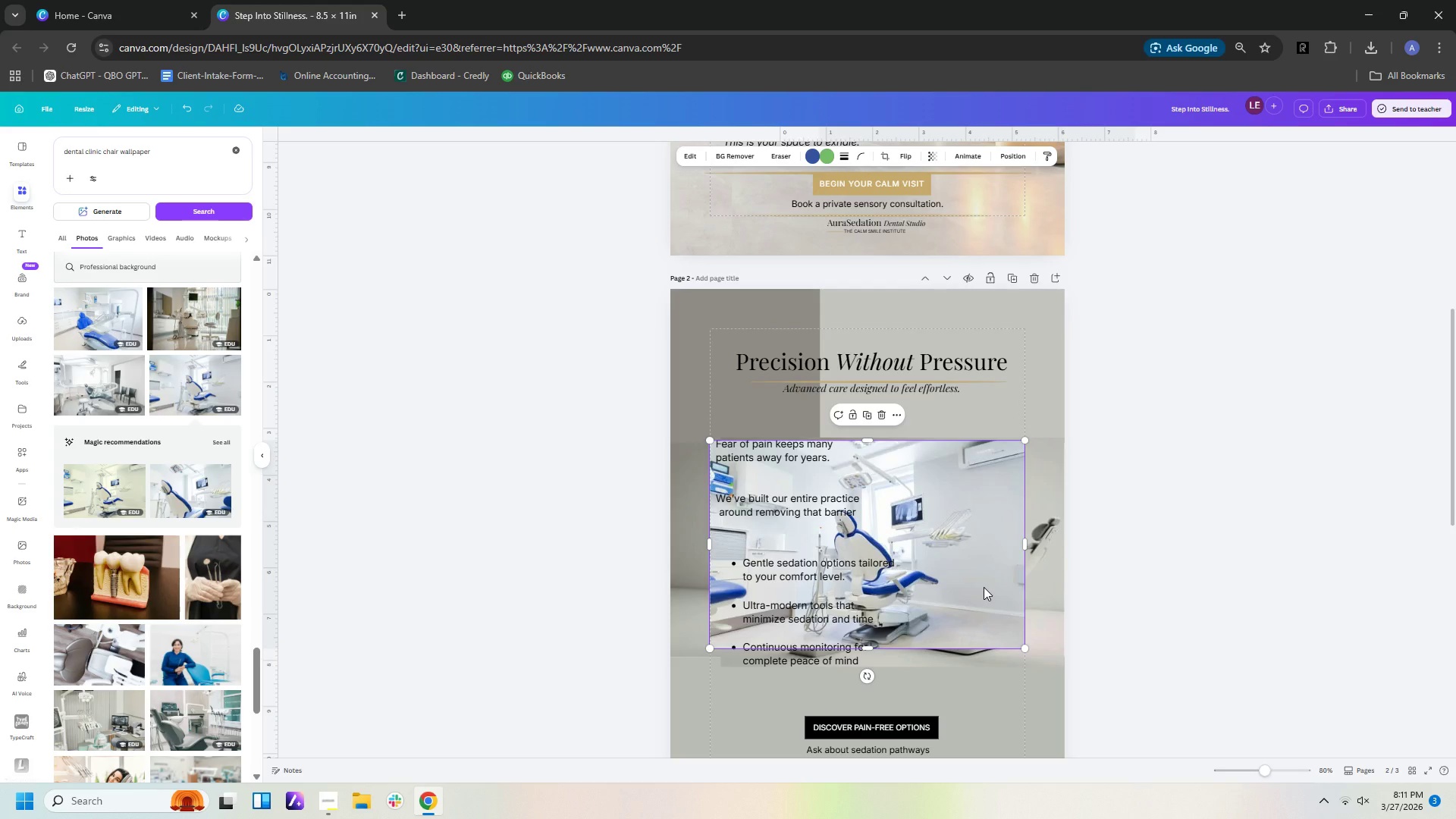 
left_click([984, 587])
 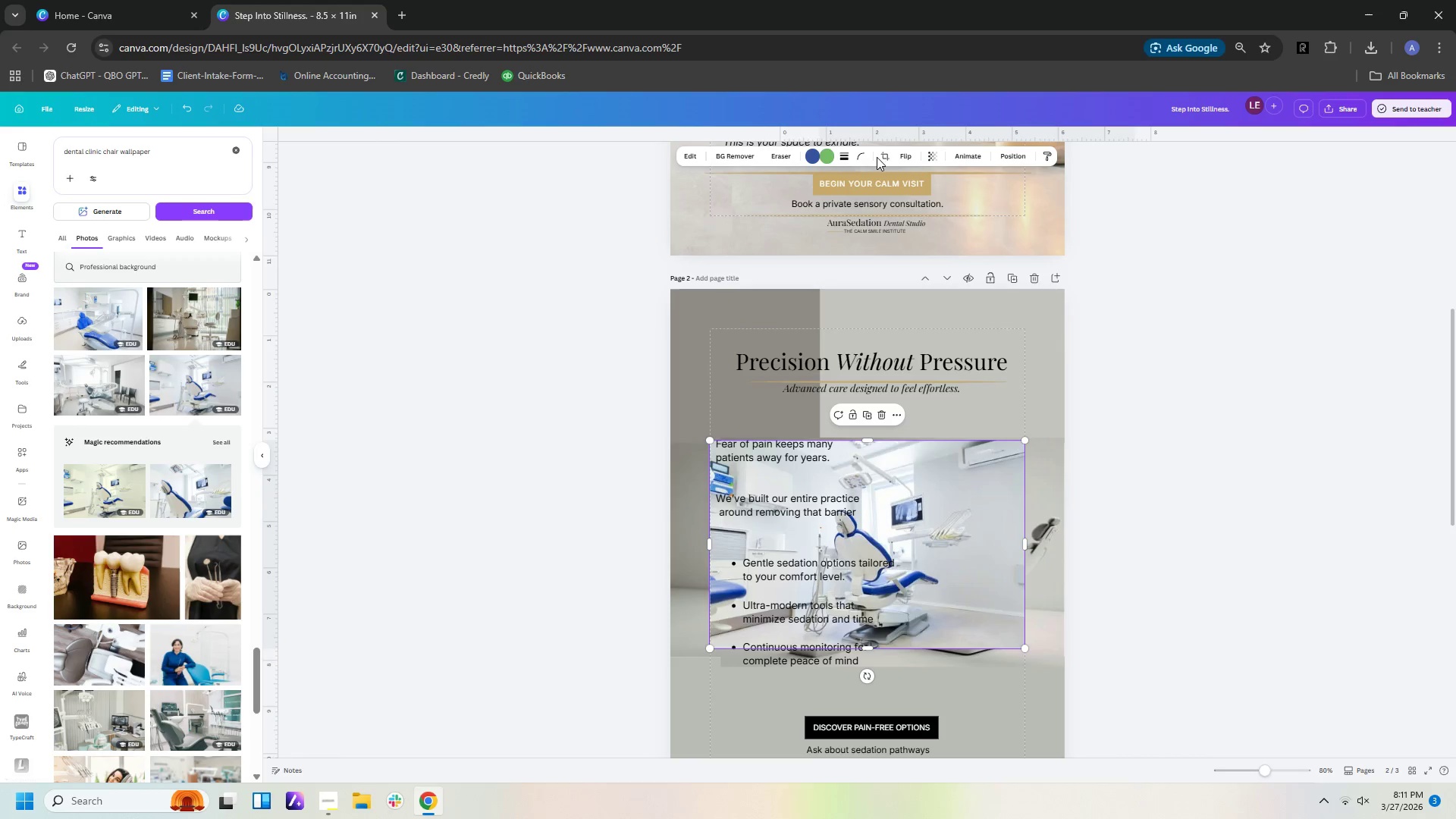 
left_click([908, 151])
 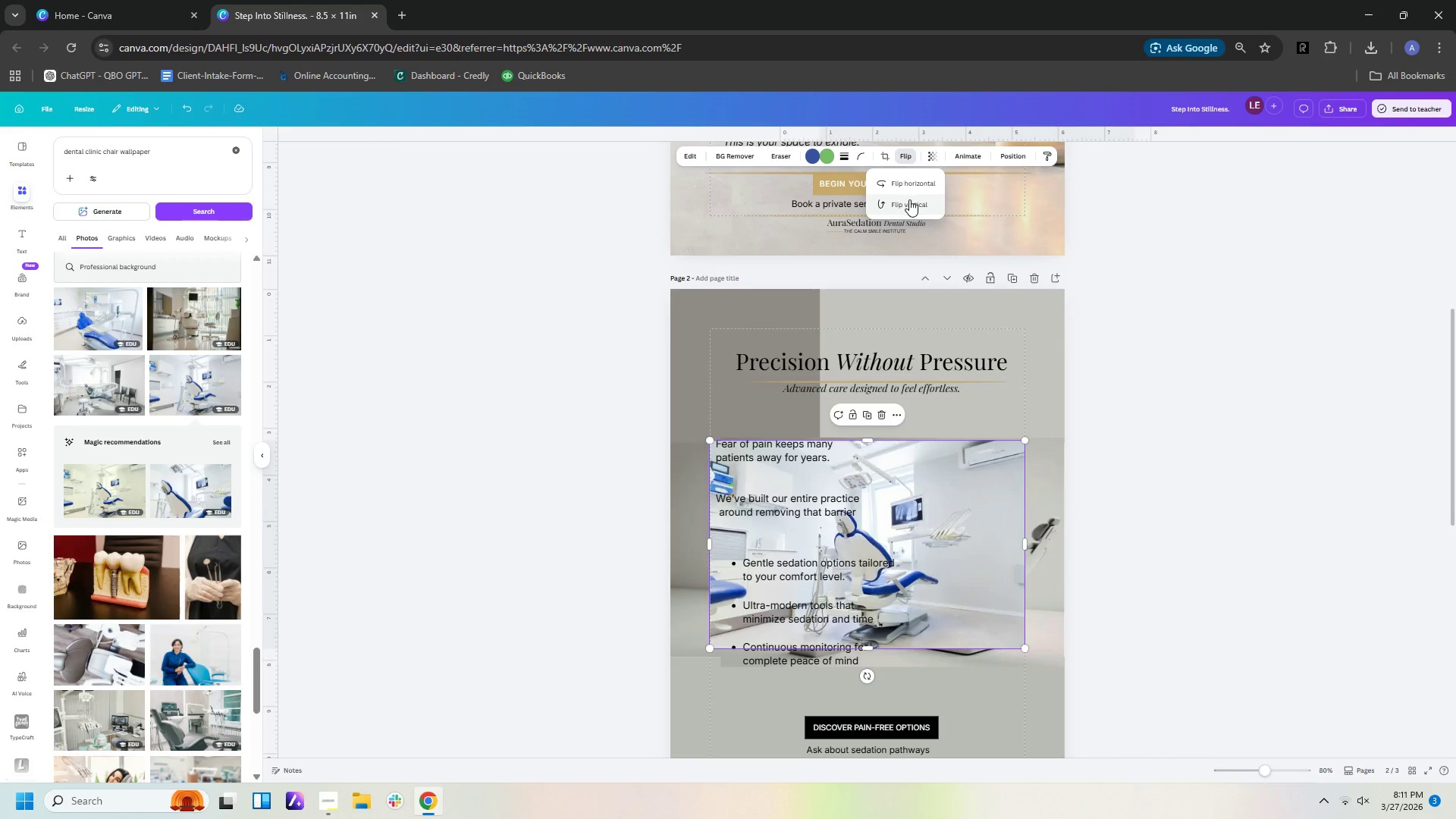 
left_click([909, 183])
 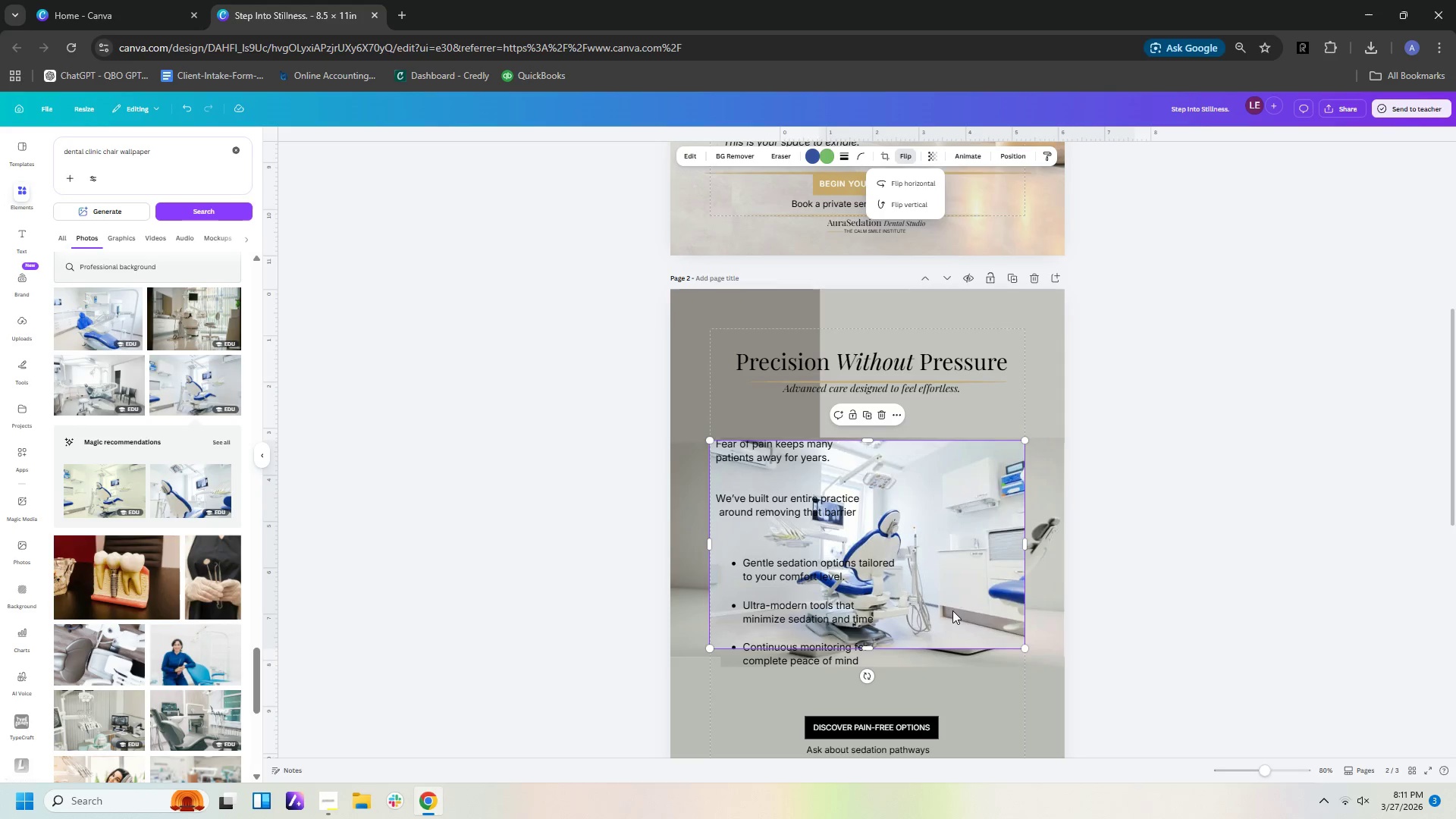 
left_click_drag(start_coordinate=[948, 610], to_coordinate=[1073, 625])
 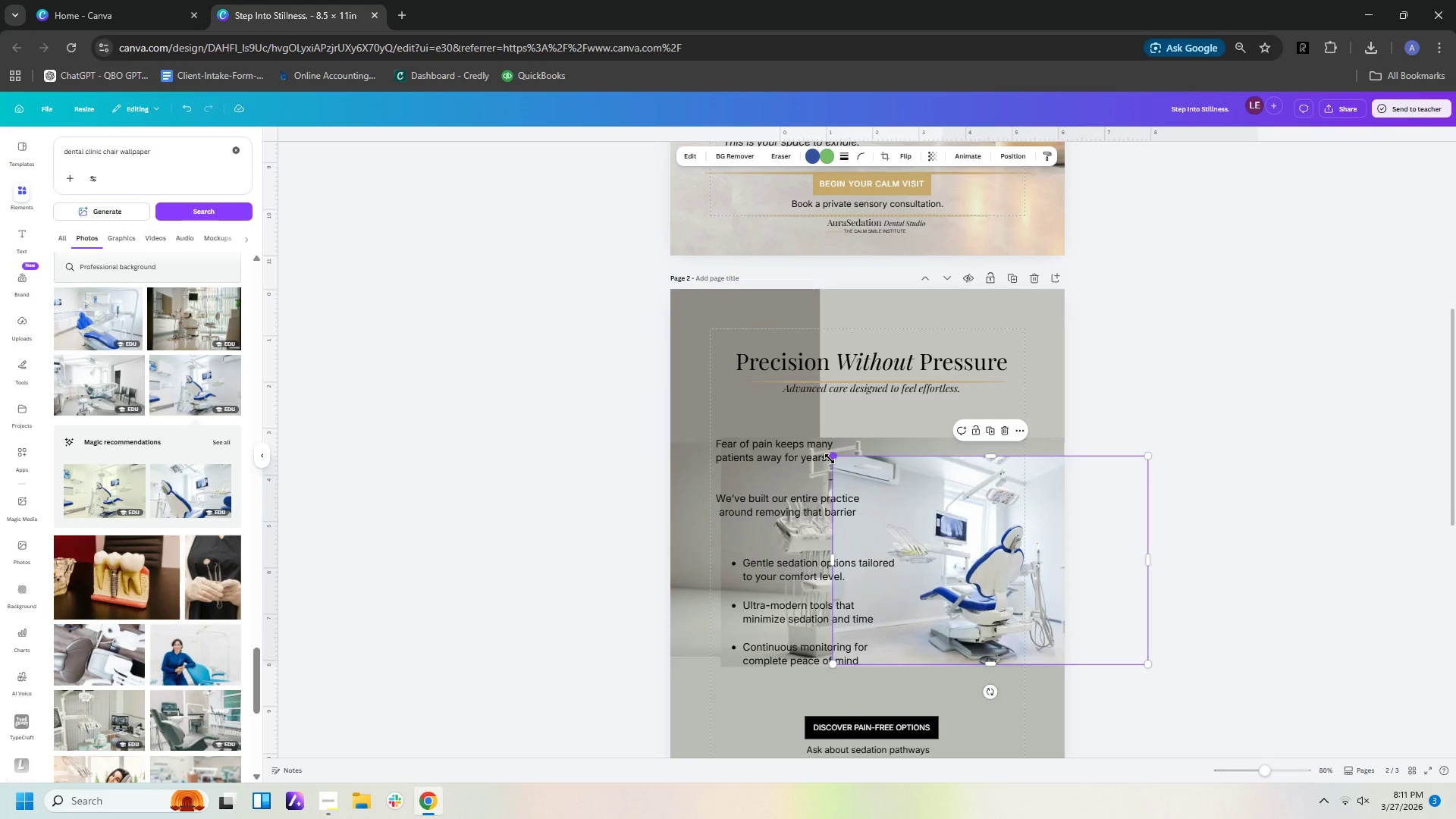 
left_click_drag(start_coordinate=[830, 459], to_coordinate=[794, 438])
 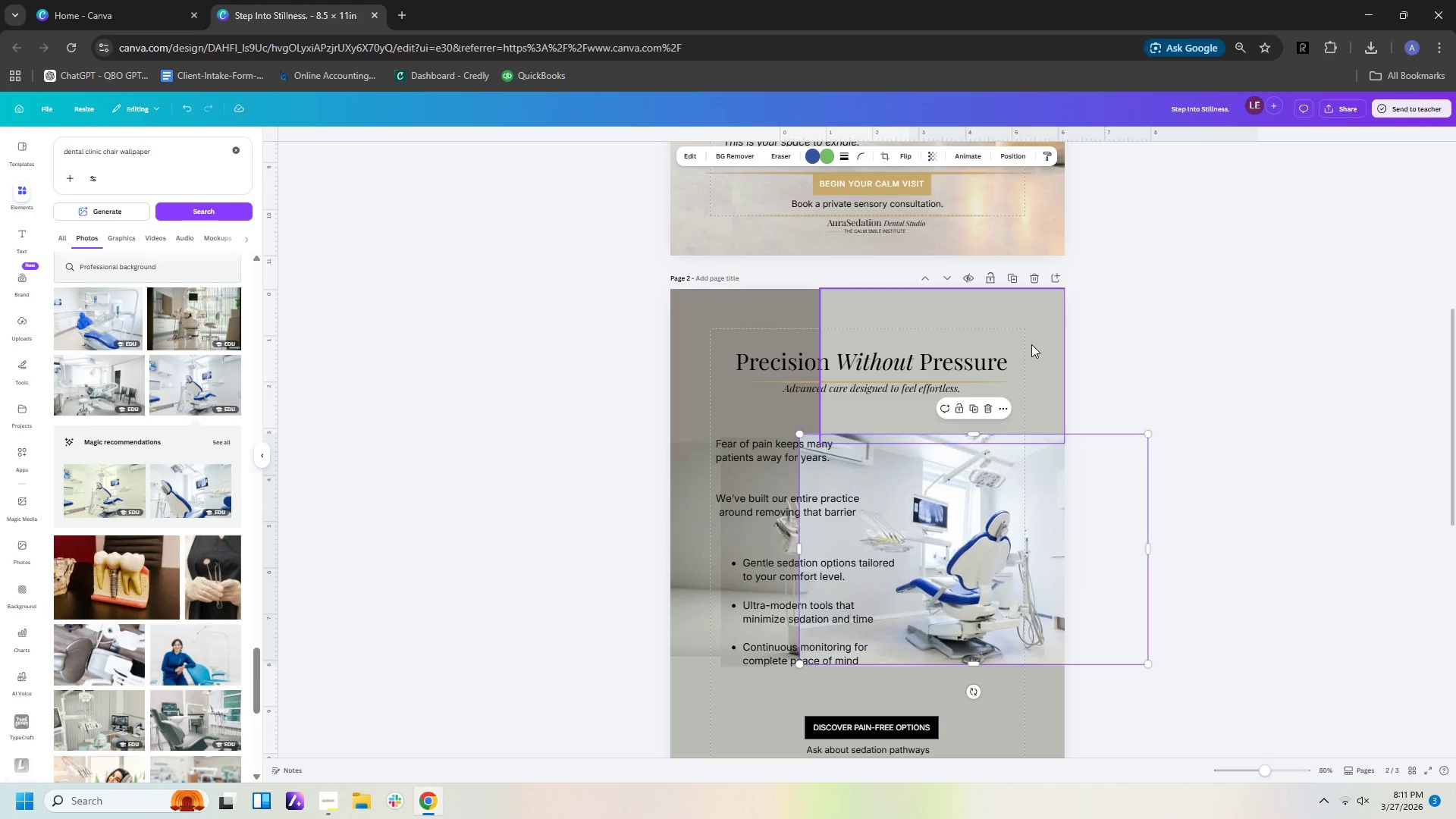 
left_click([1033, 328])
 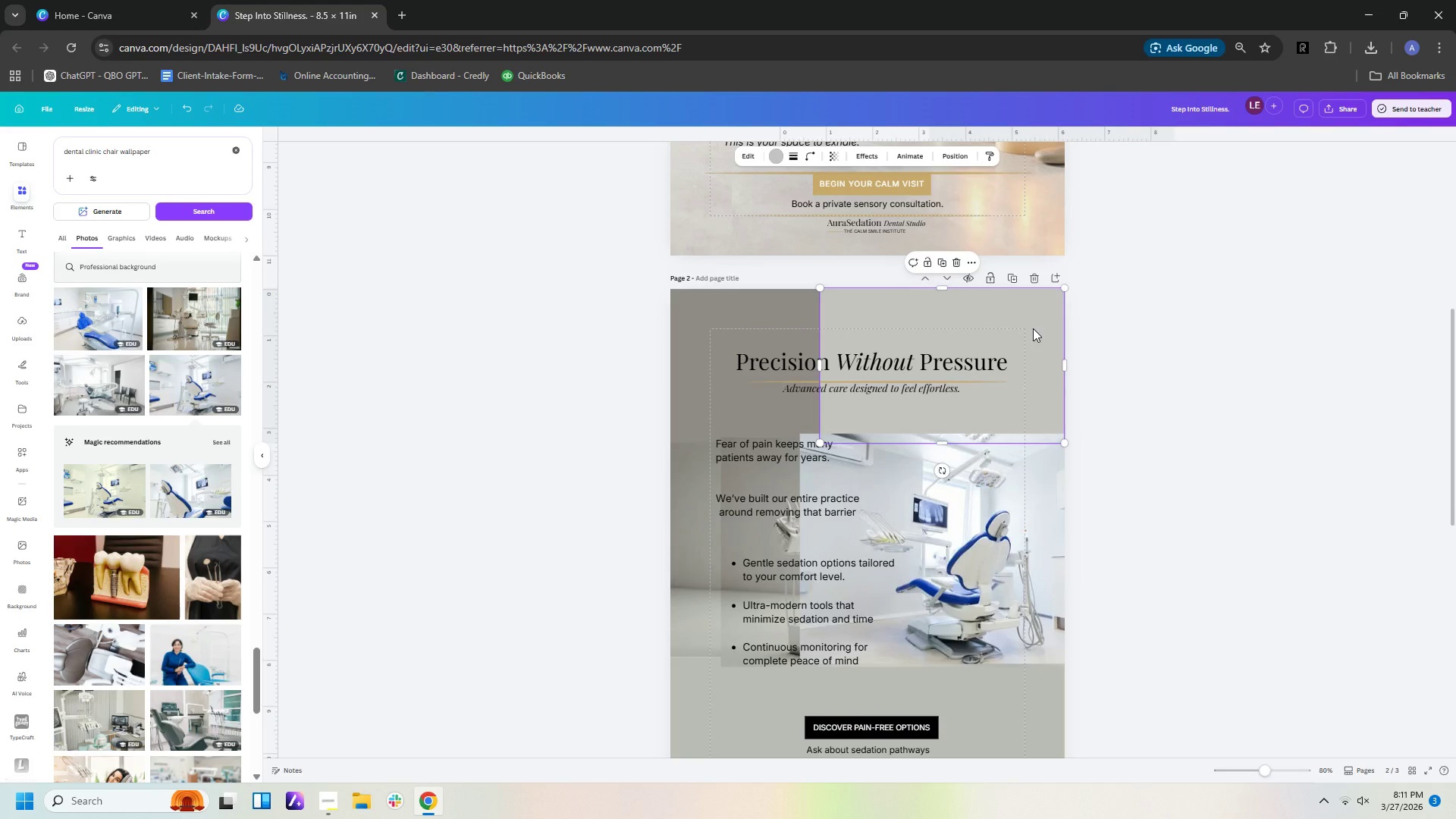 
key(Delete)
 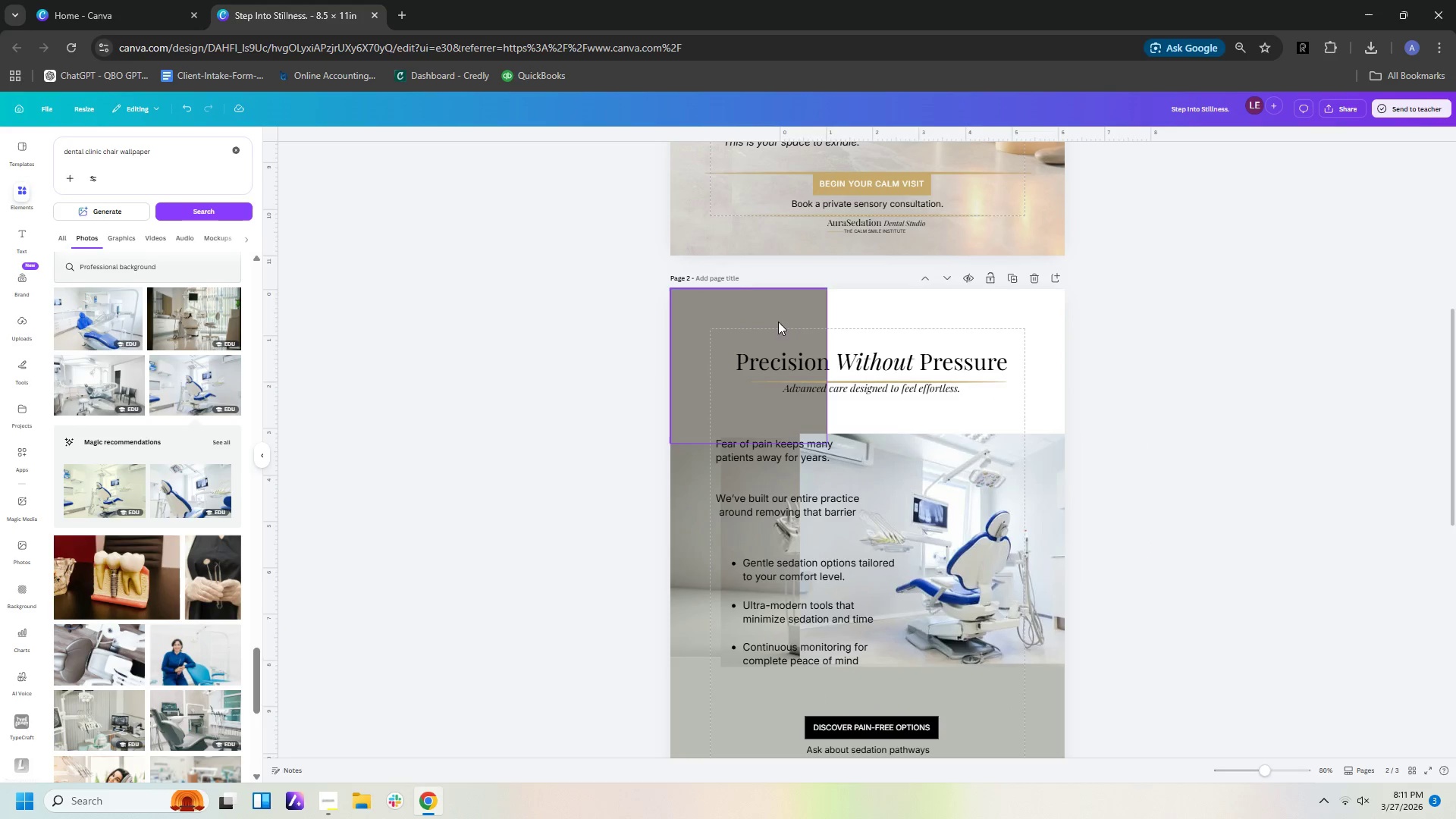 
left_click([775, 318])
 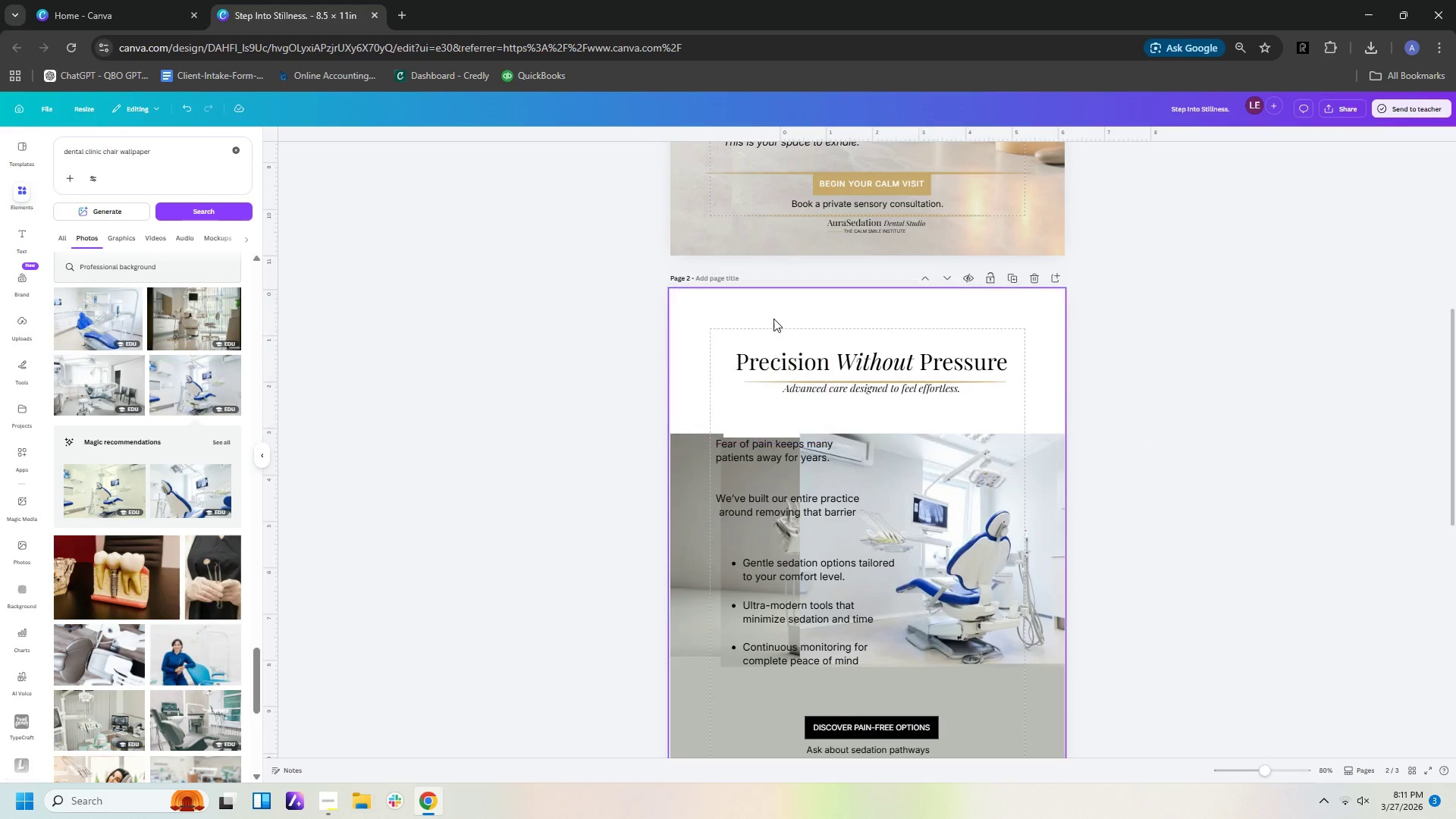 
key(Delete)
 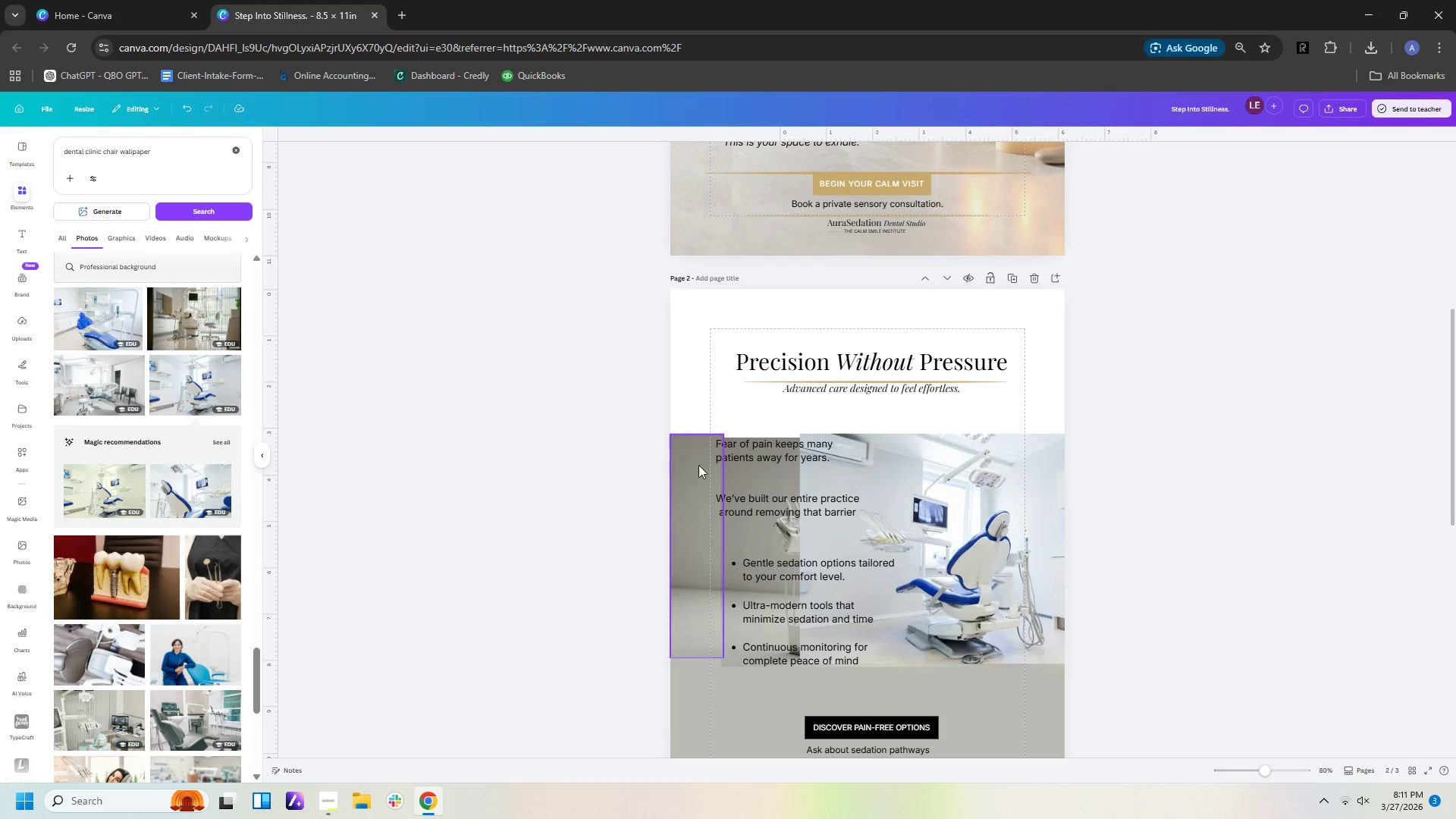 
left_click([698, 465])
 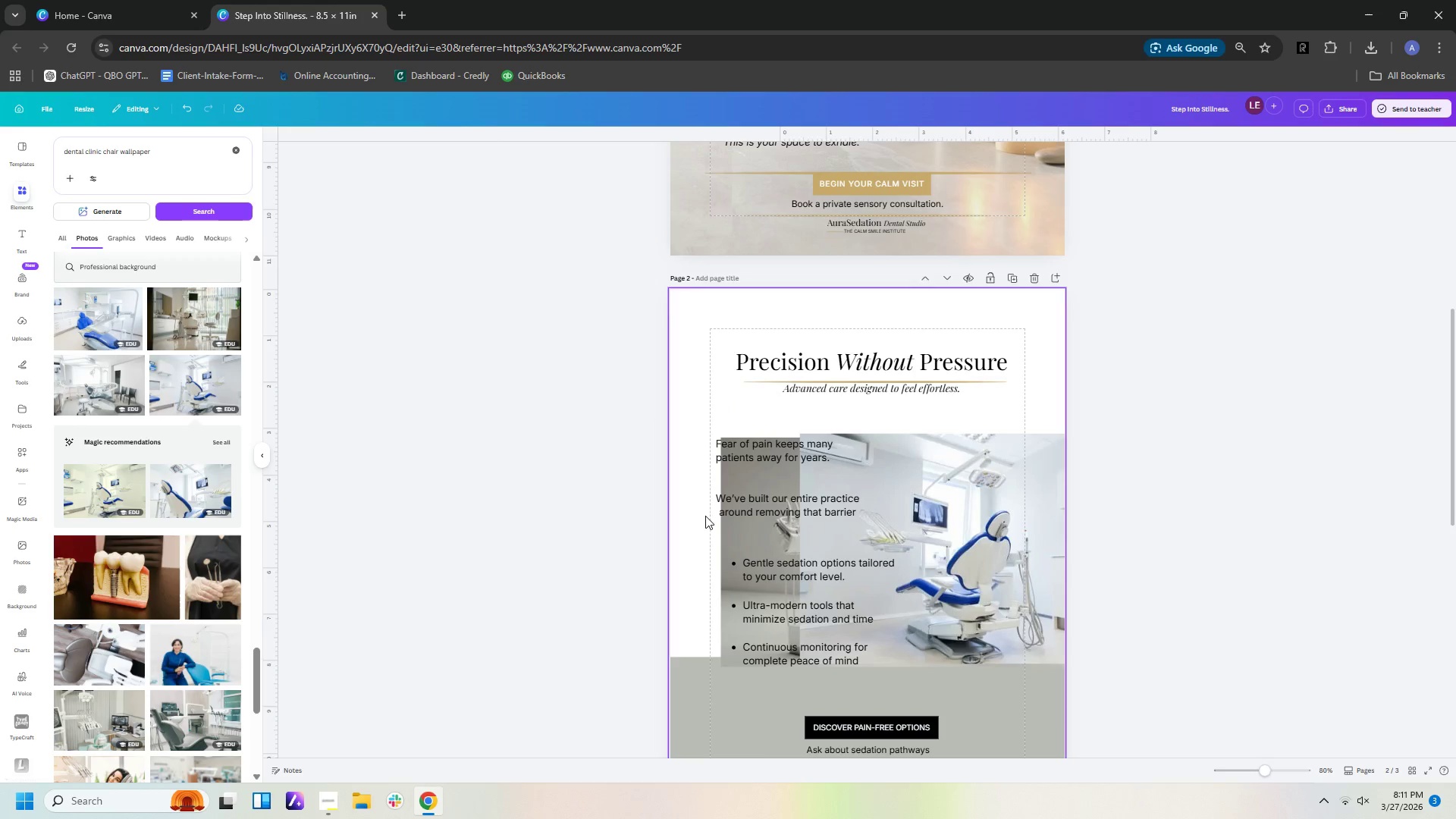 
key(Delete)
 